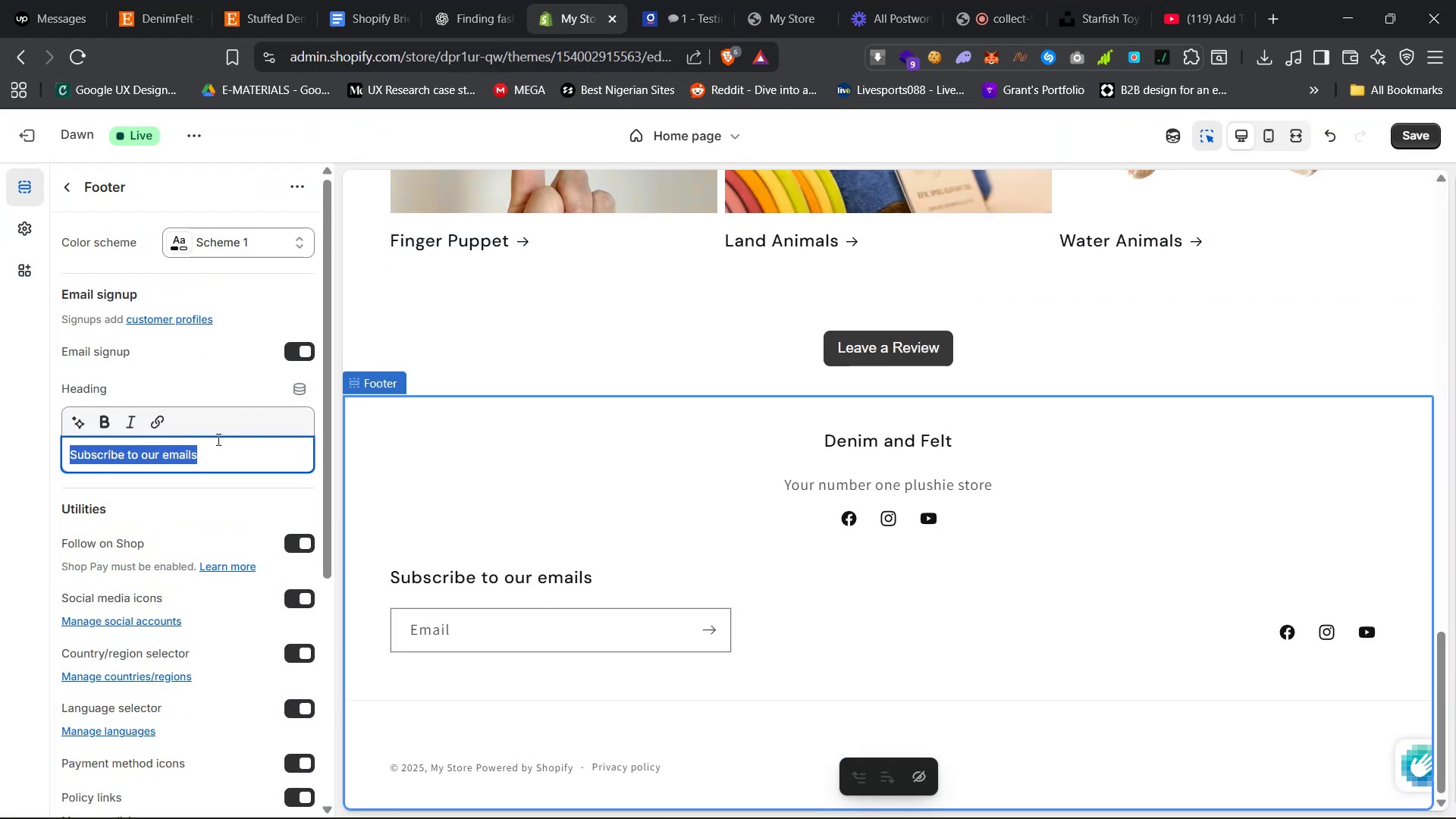 
type(Sign up to our newsletter)
 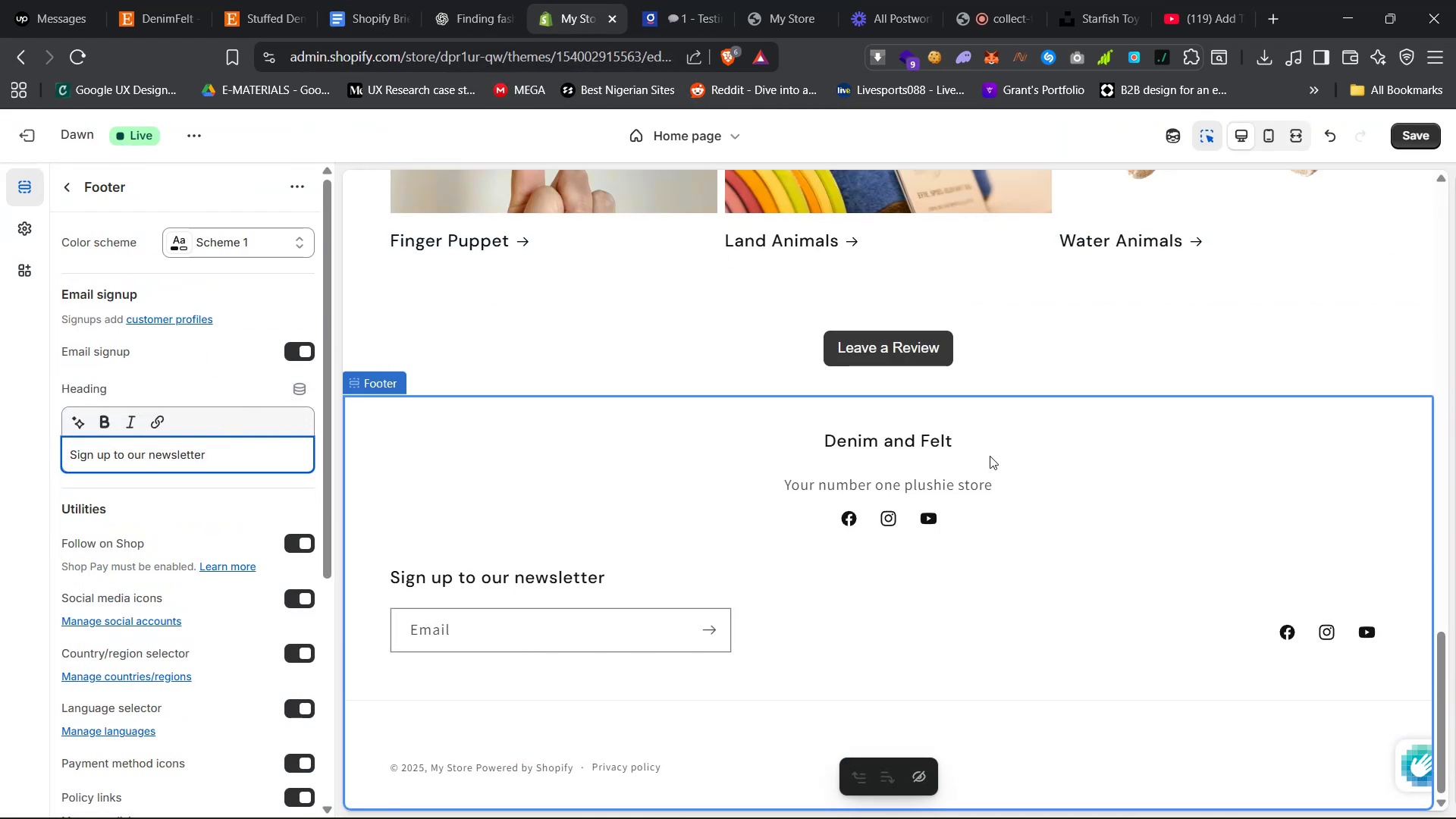 
left_click([1090, 596])
 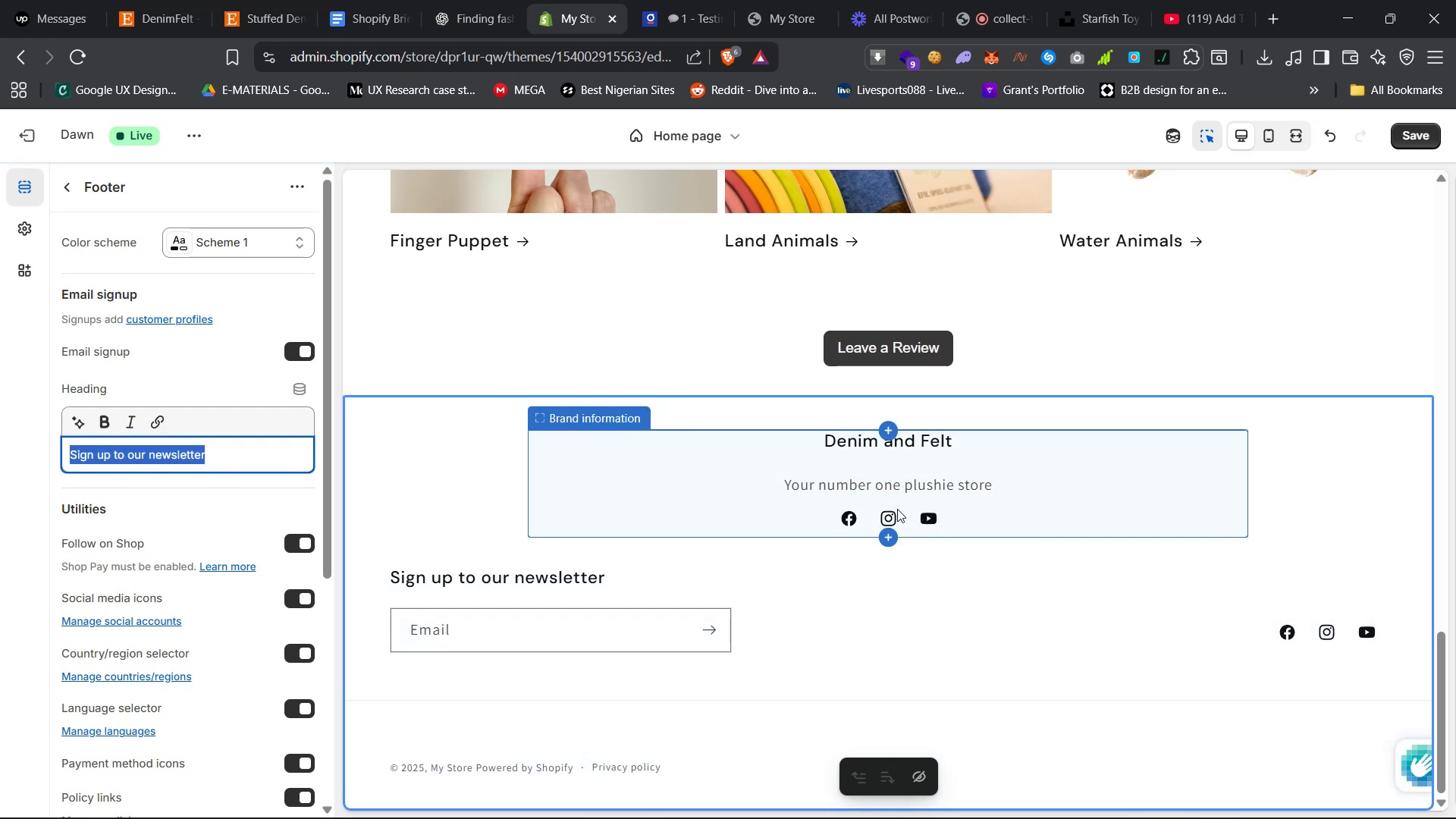 
left_click([936, 513])
 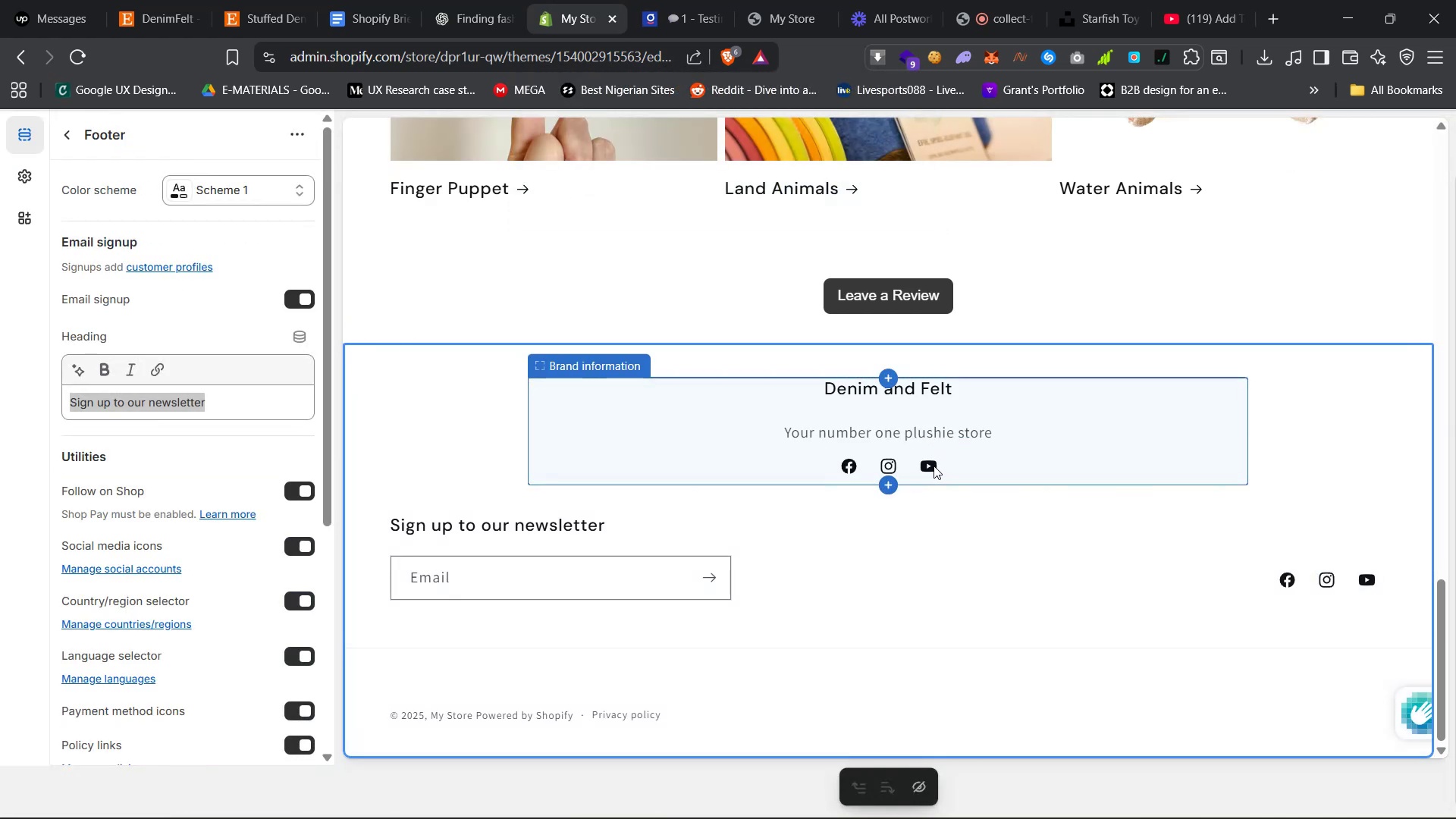 
wait(6.08)
 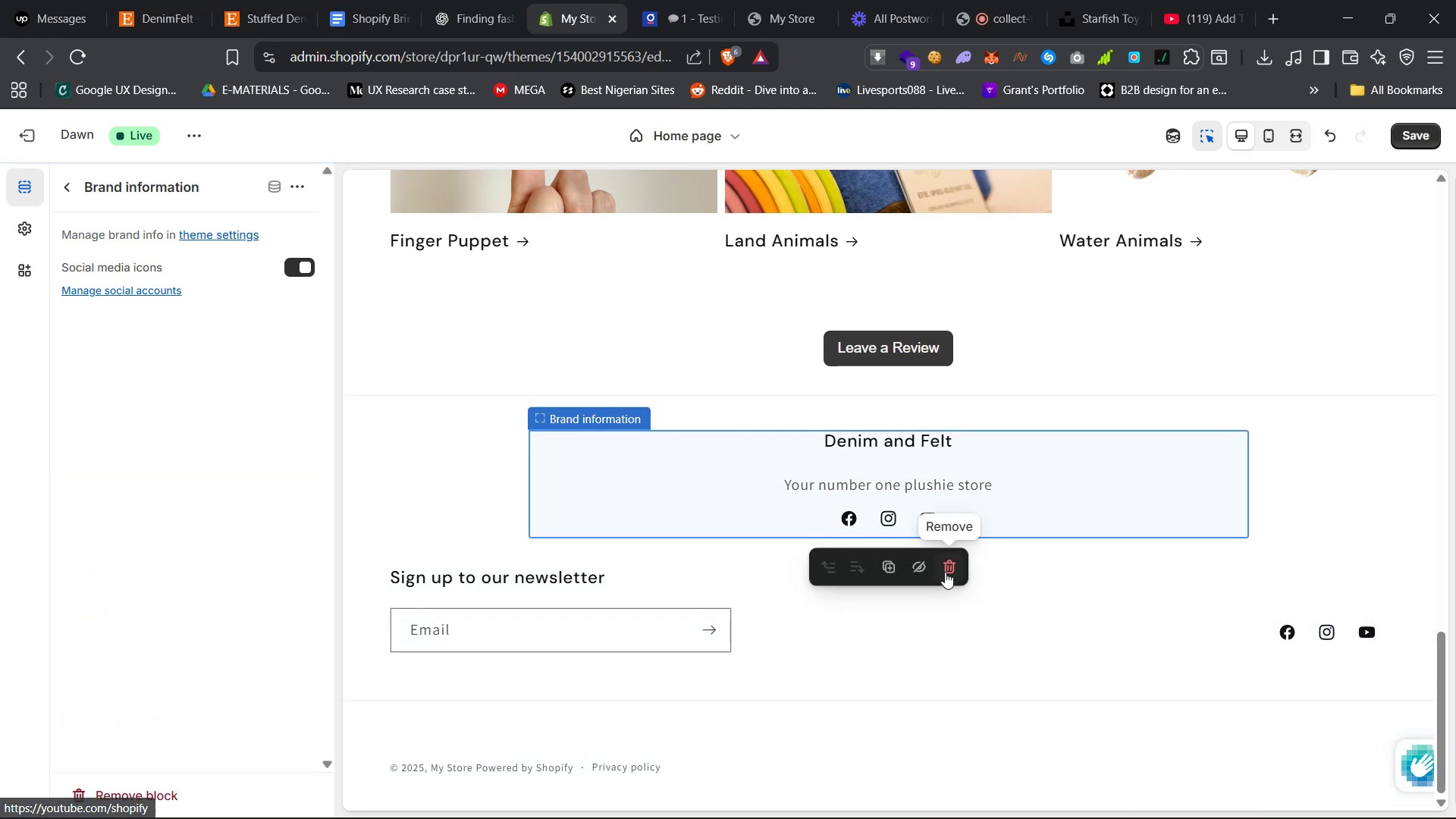 
left_click([924, 466])
 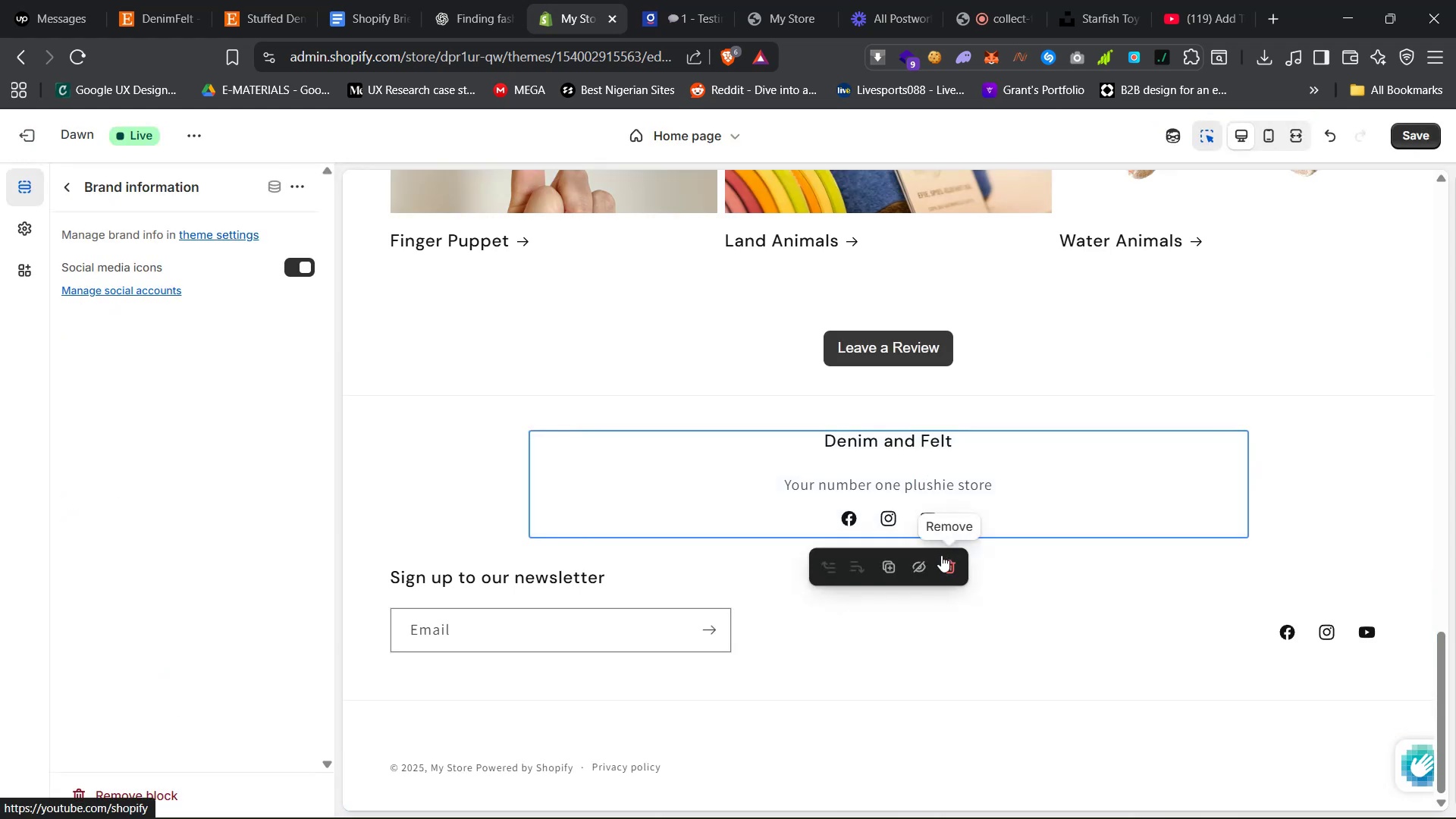 
left_click([952, 570])
 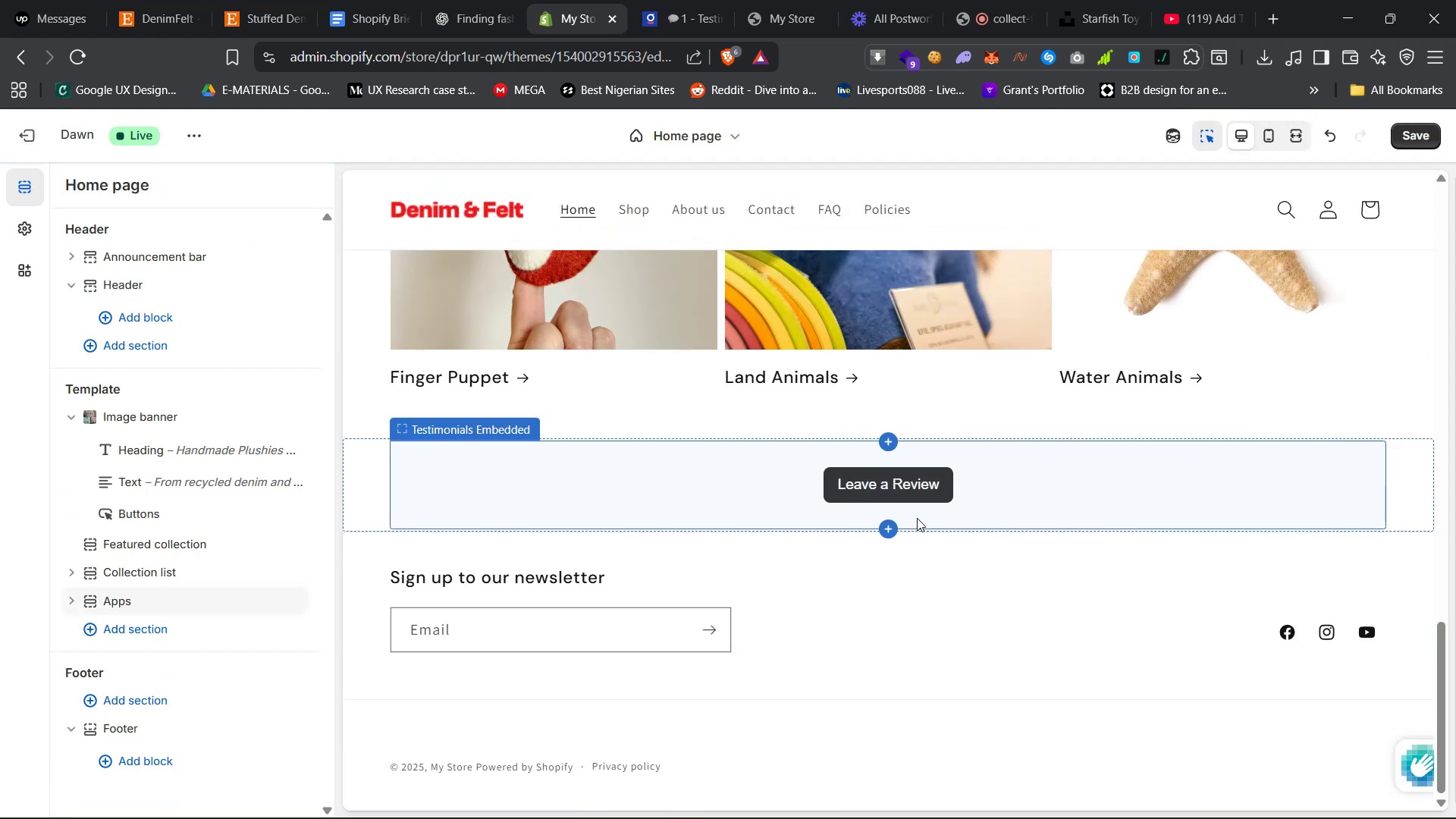 
left_click([880, 598])
 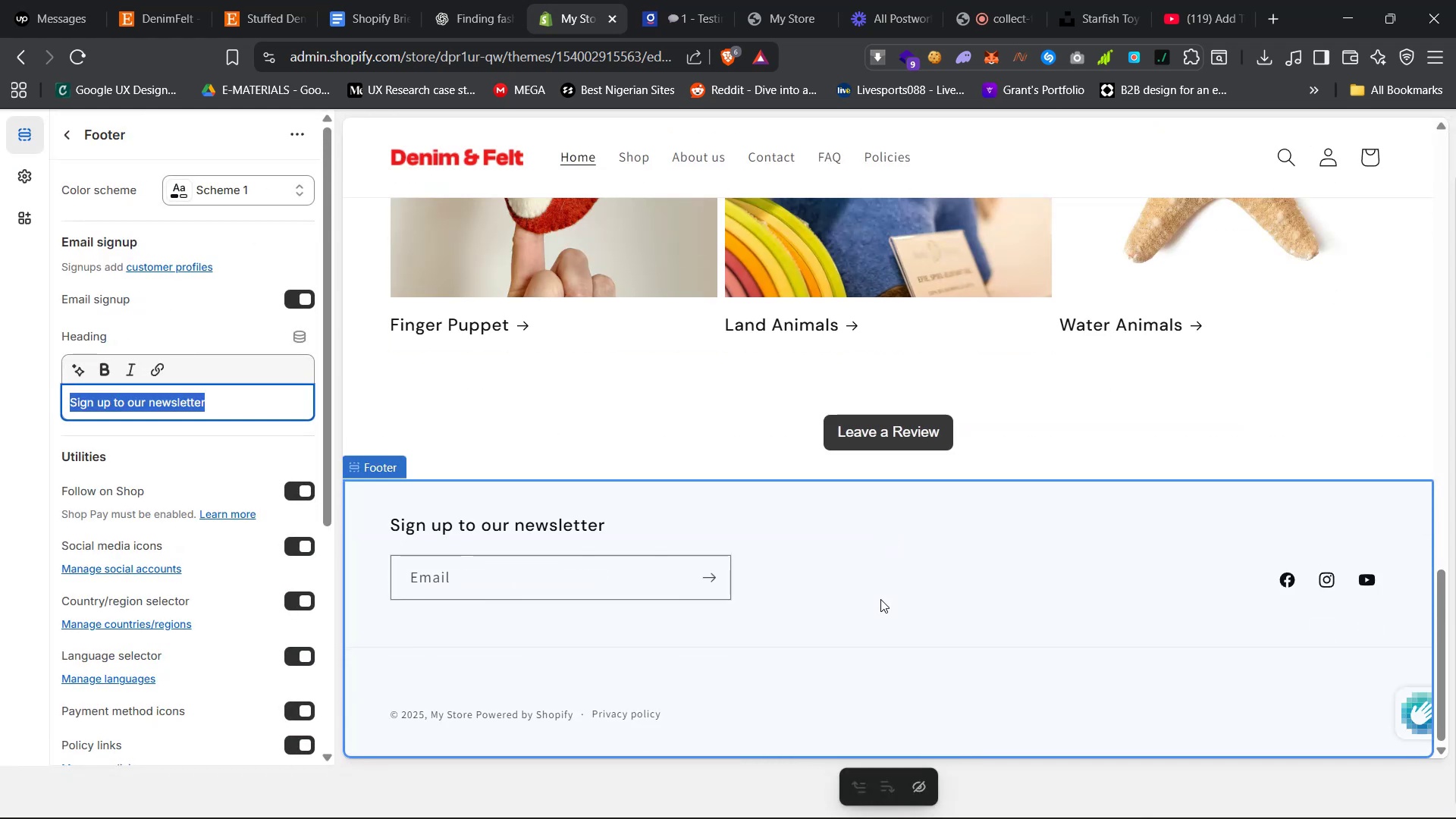 
key(Control+Z)
 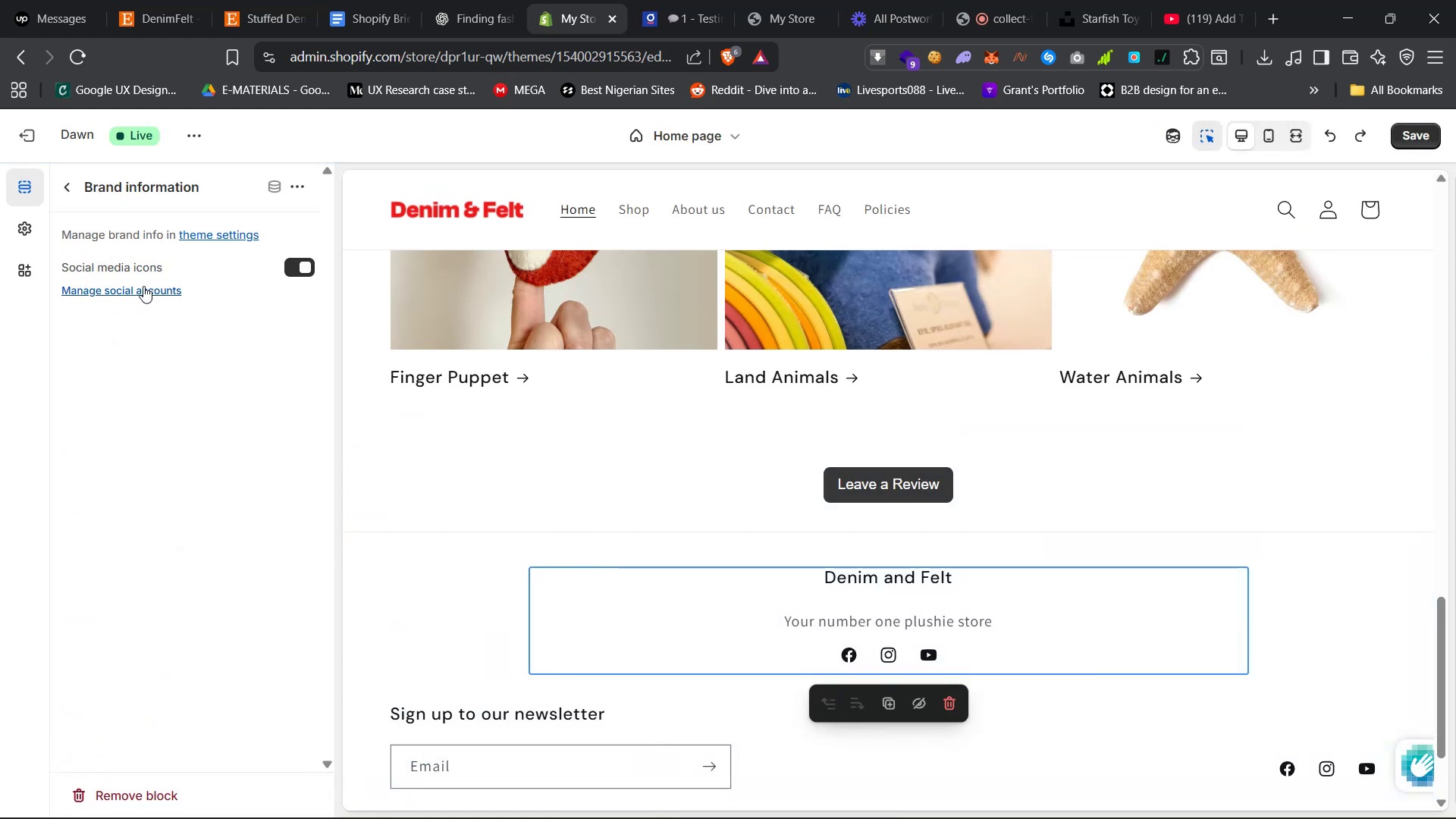 
left_click([133, 289])
 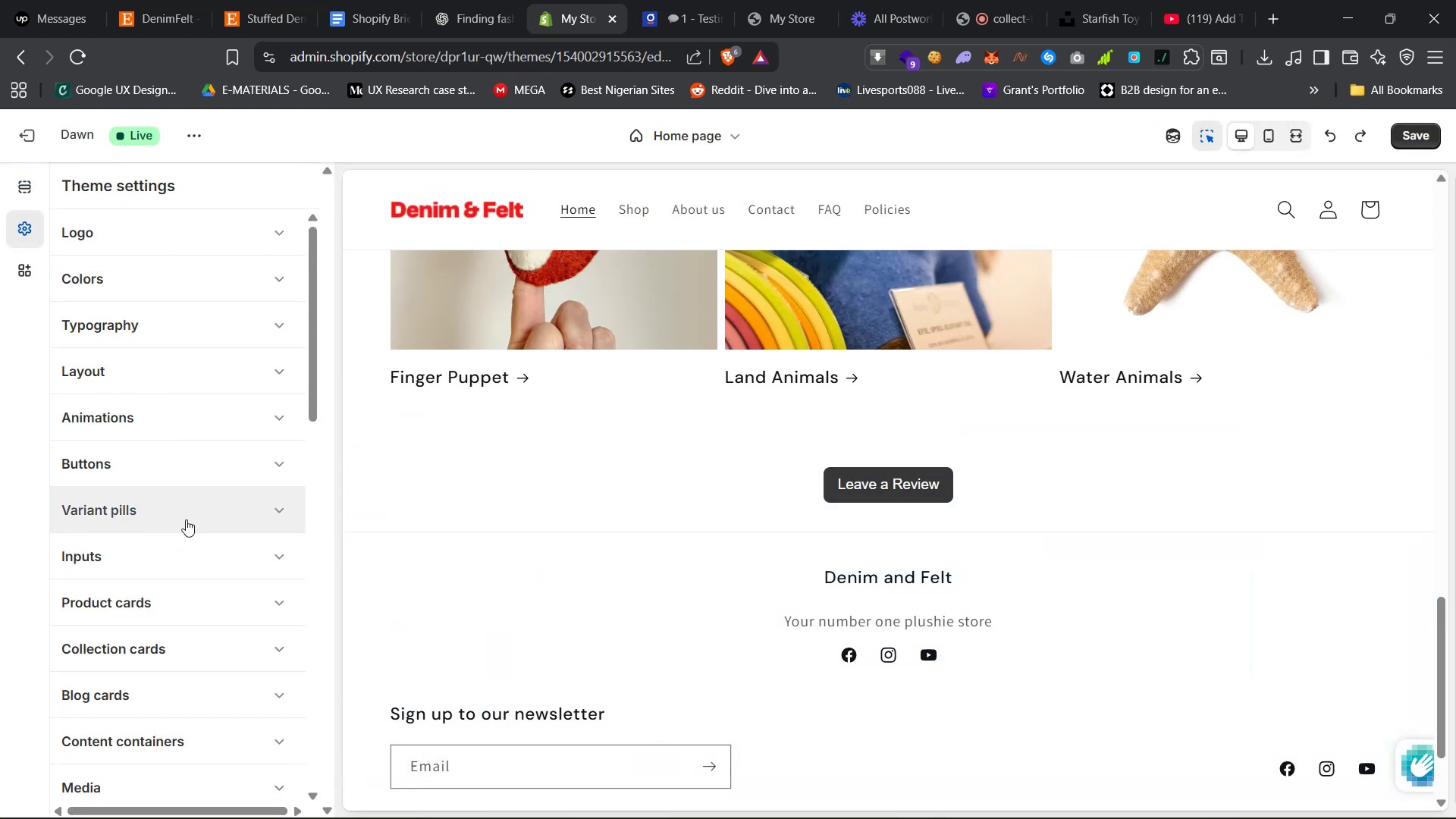 
scroll: coordinate [218, 550], scroll_direction: down, amount: 6.0
 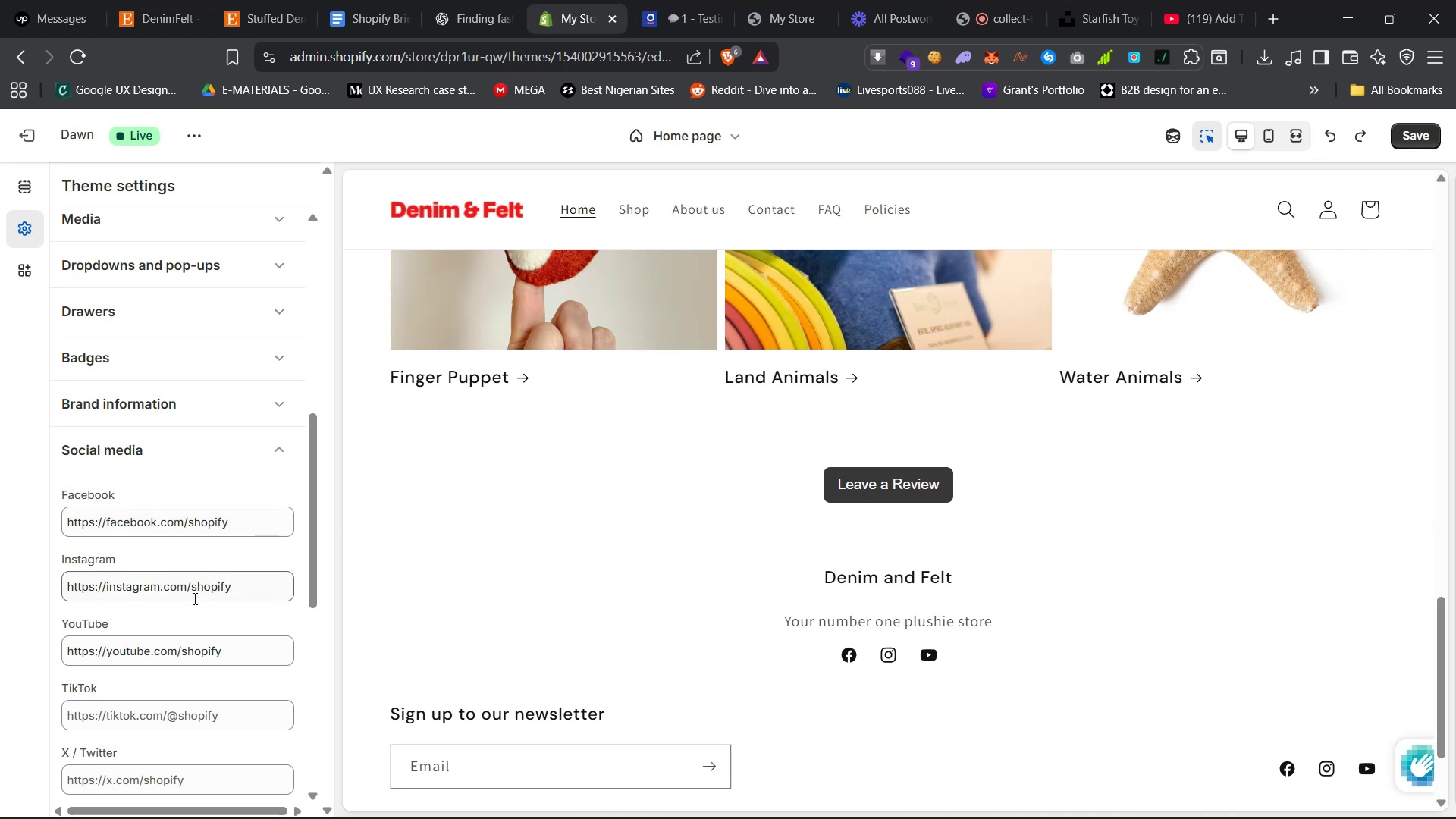 
left_click_drag(start_coordinate=[232, 522], to_coordinate=[56, 519])
 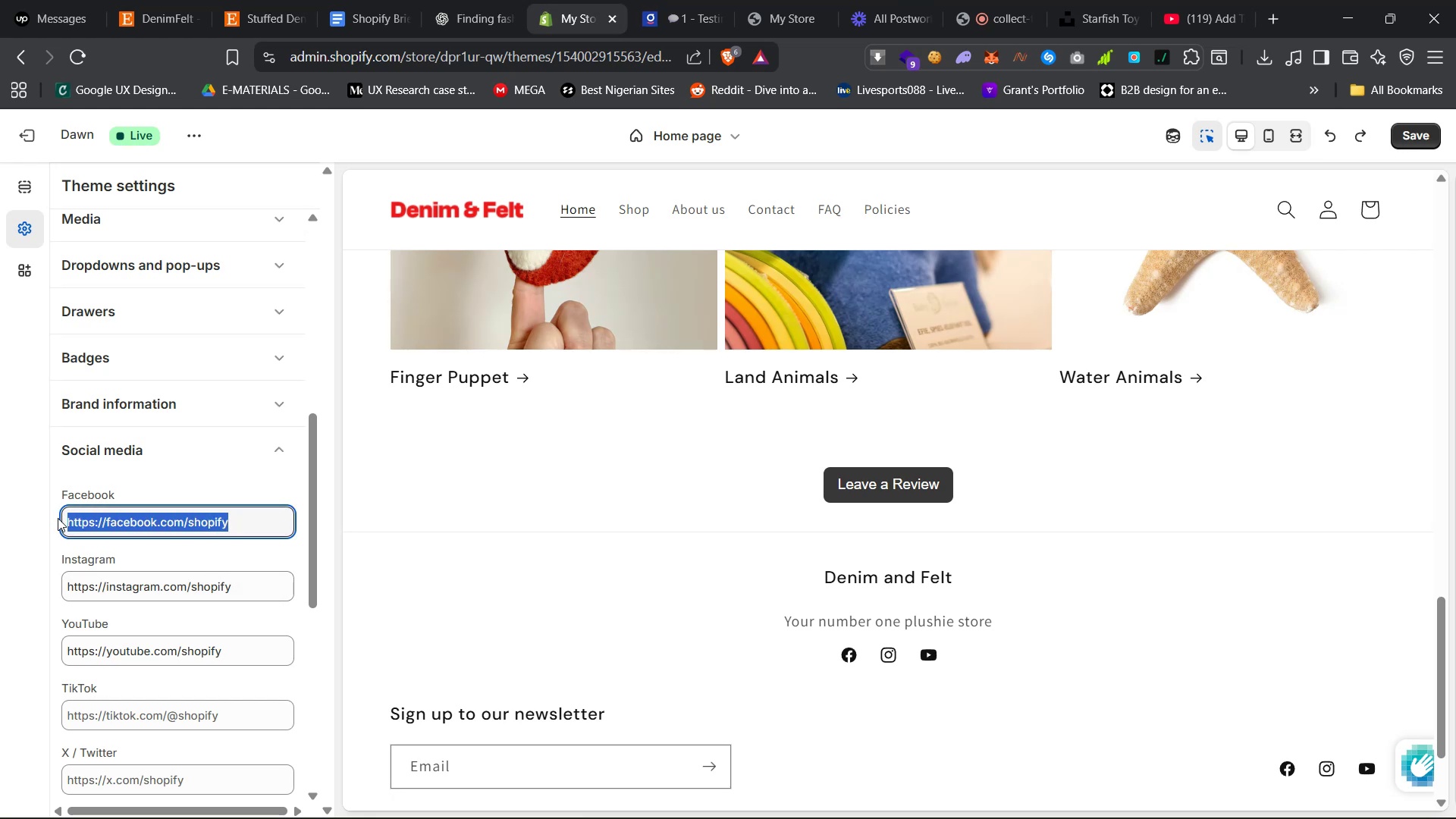 
key(Backspace)
 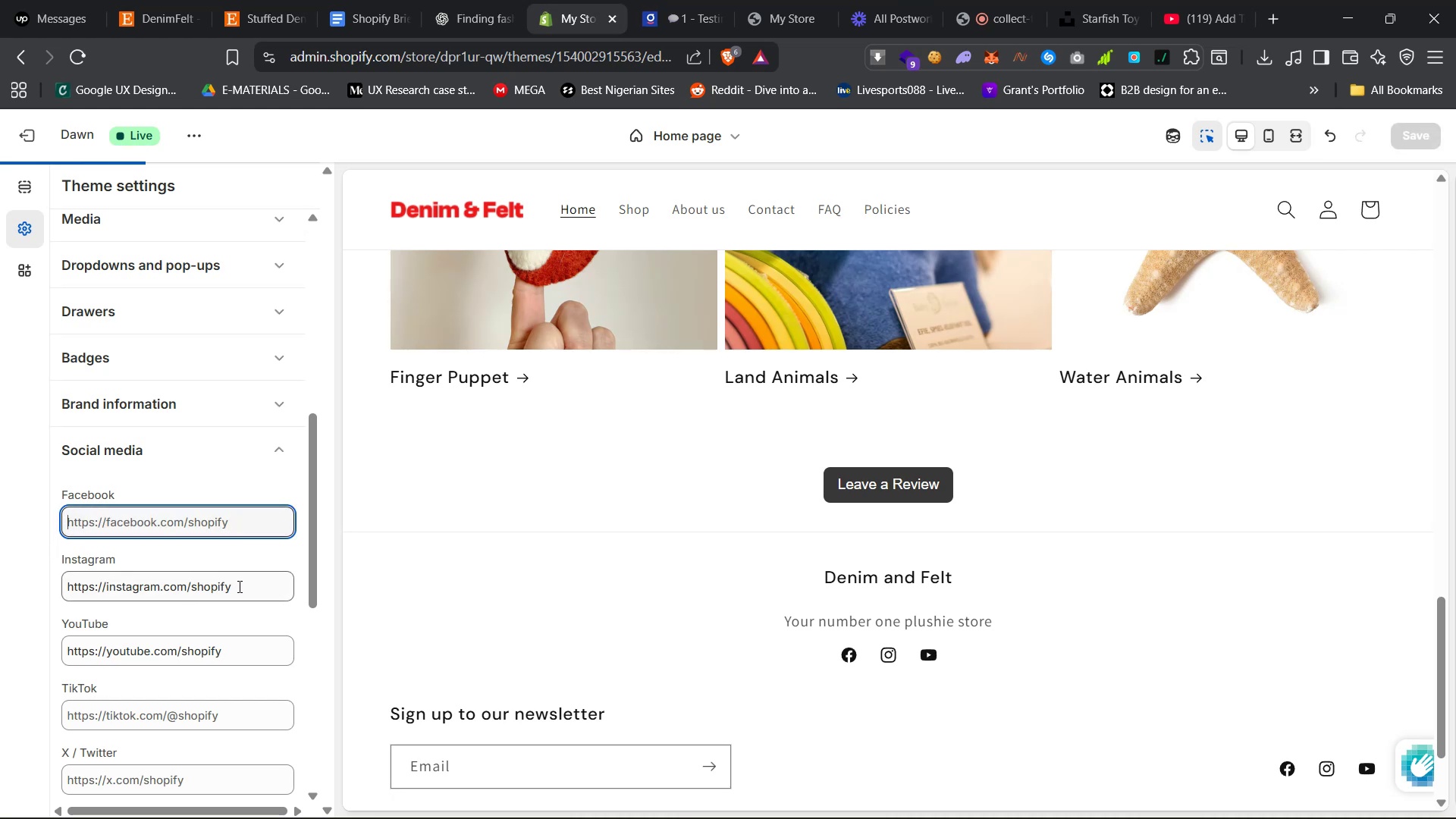 
left_click_drag(start_coordinate=[239, 589], to_coordinate=[61, 587])
 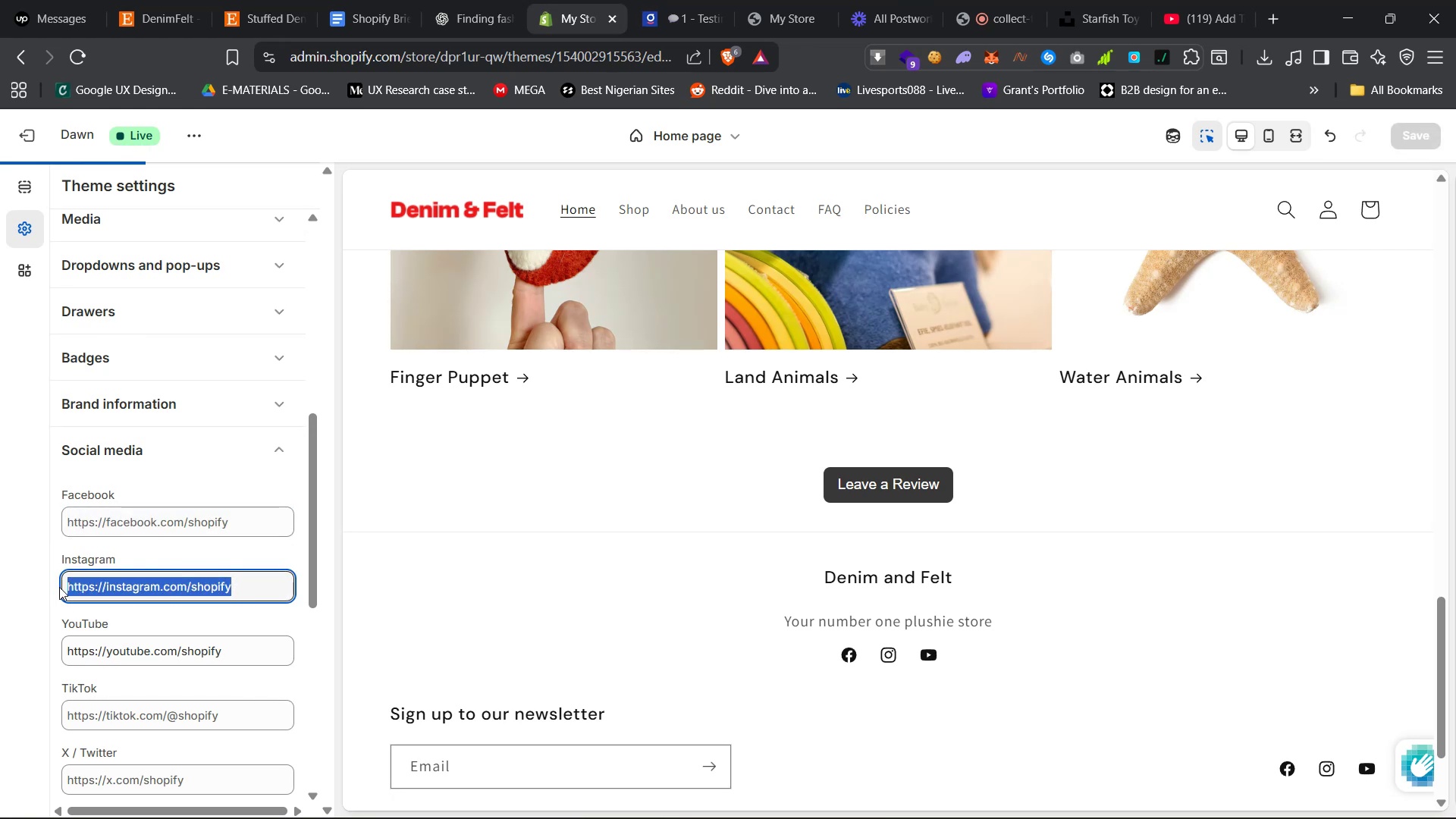 
key(Backspace)
 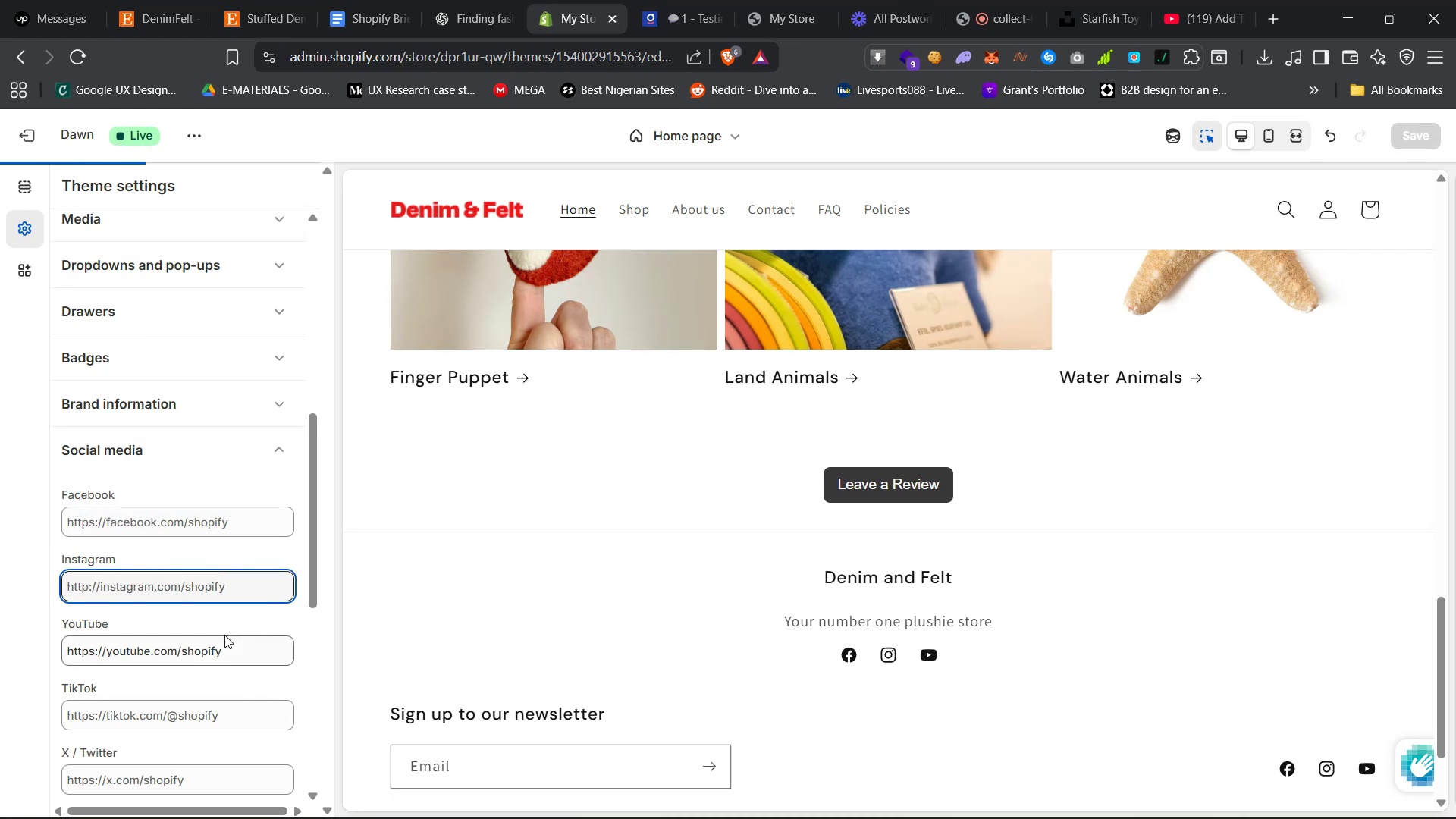 
left_click_drag(start_coordinate=[232, 646], to_coordinate=[36, 641])
 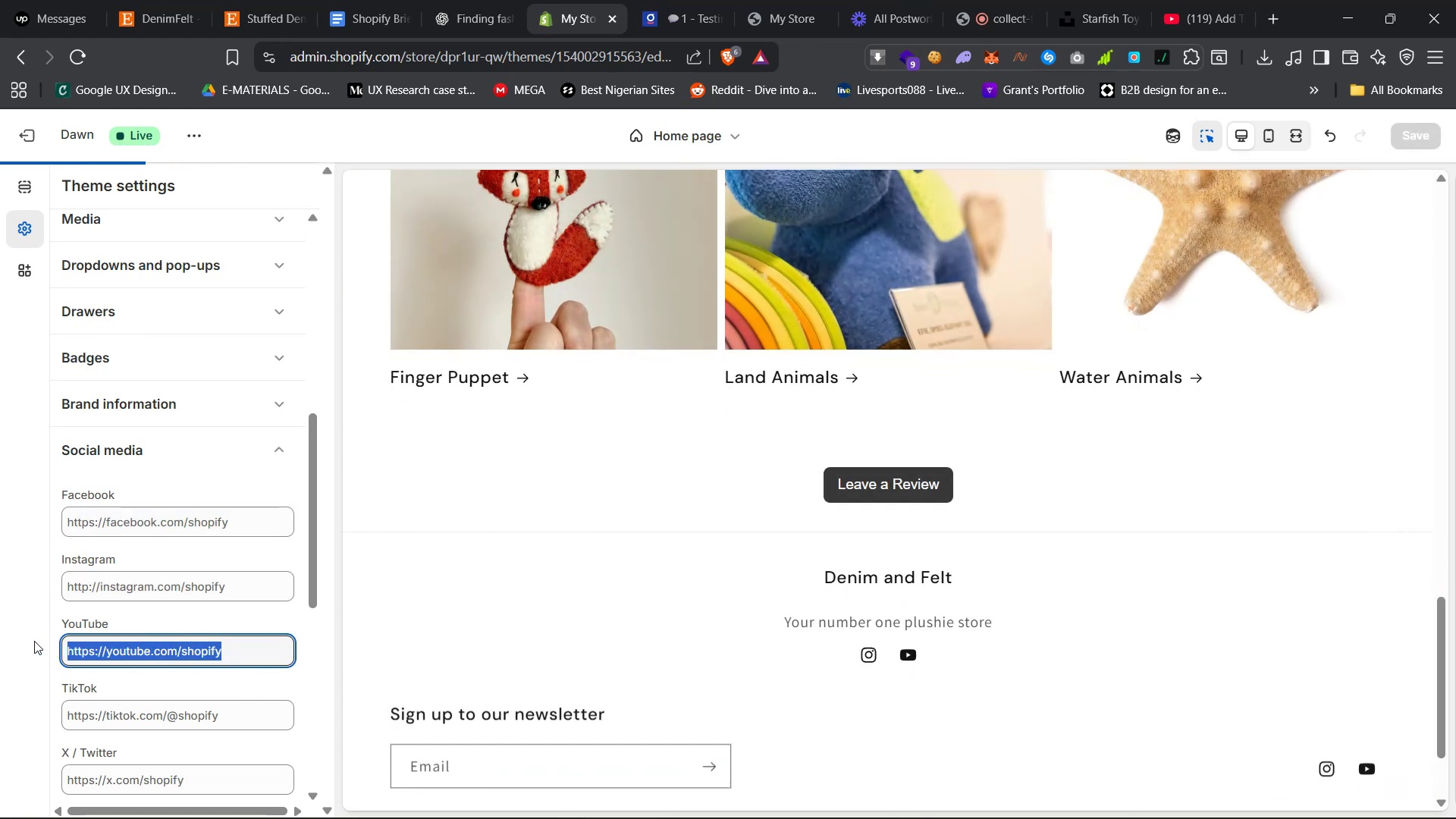 
key(Backspace)
 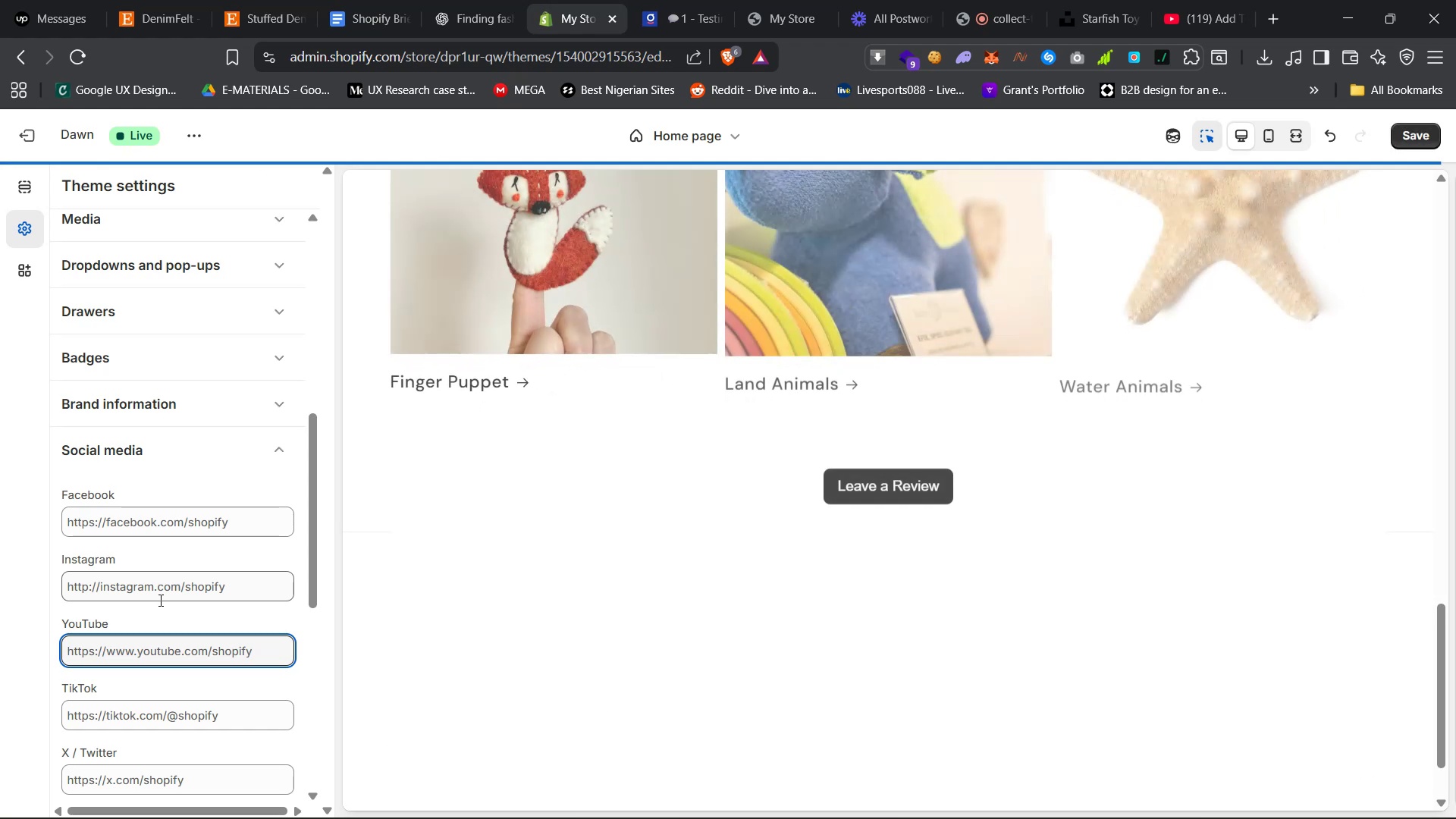 
scroll: coordinate [690, 668], scroll_direction: down, amount: 22.0
 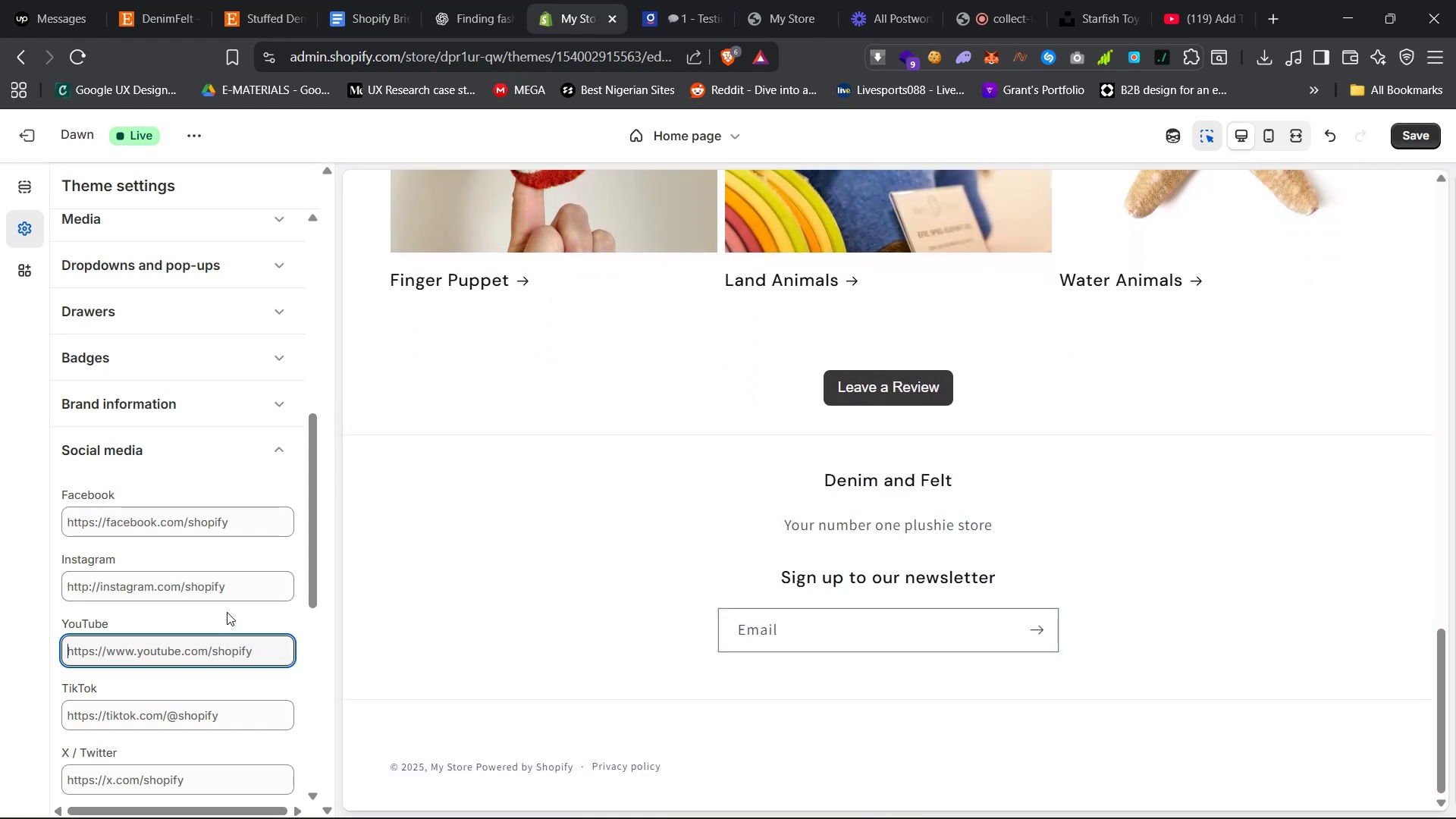 
key(Control+Z)
 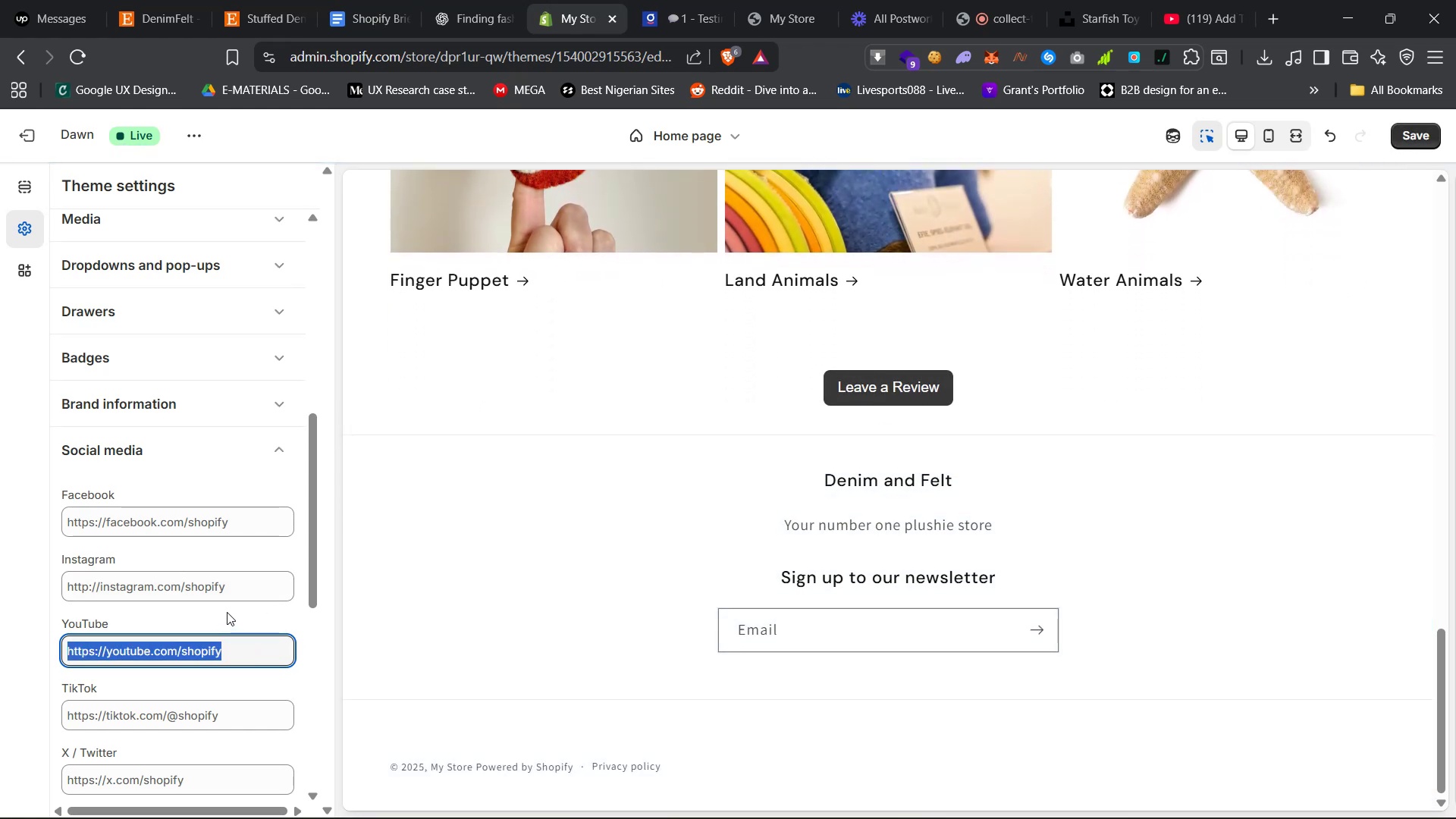 
key(Control+Z)
 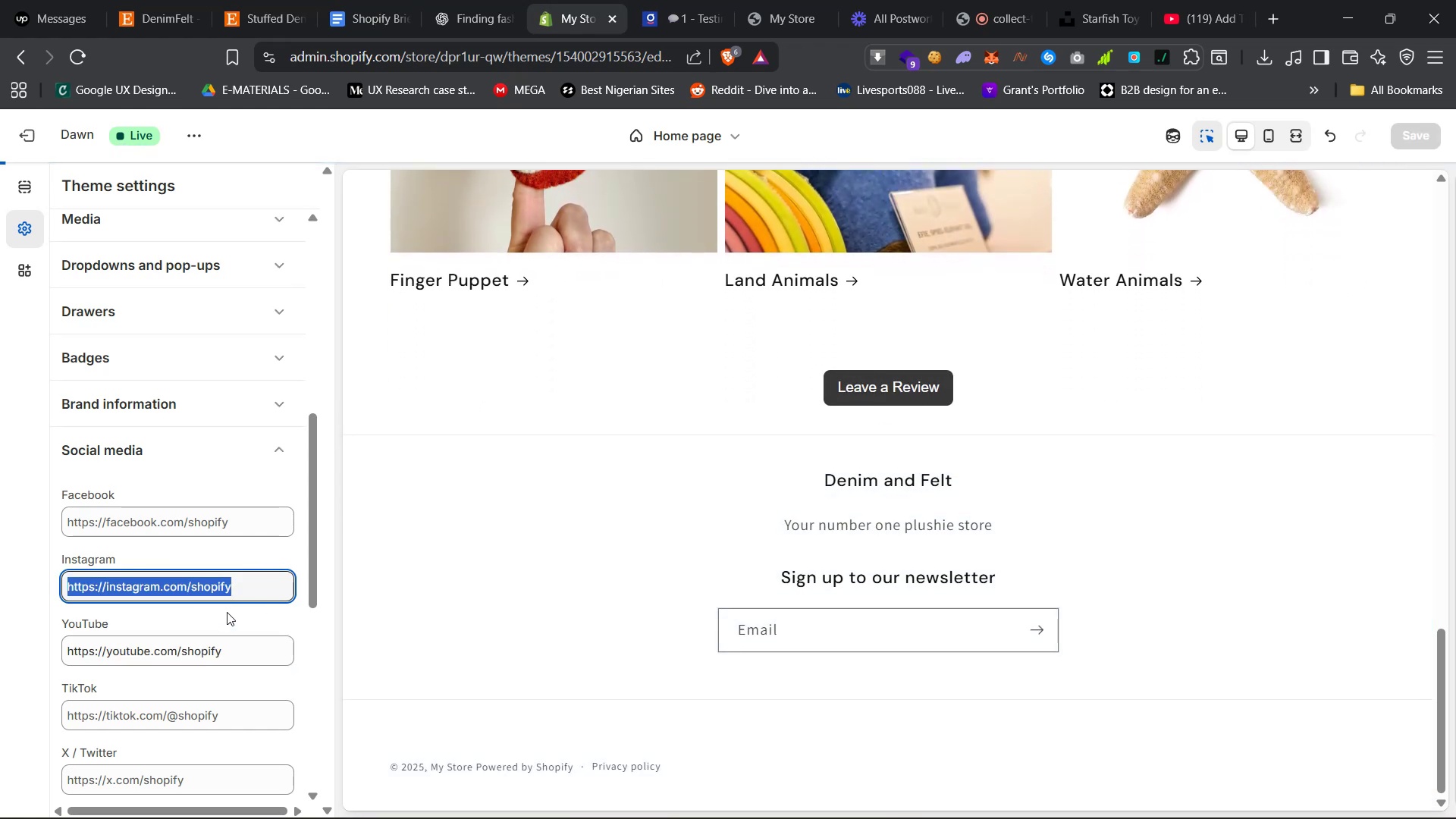 
key(Control+Z)
 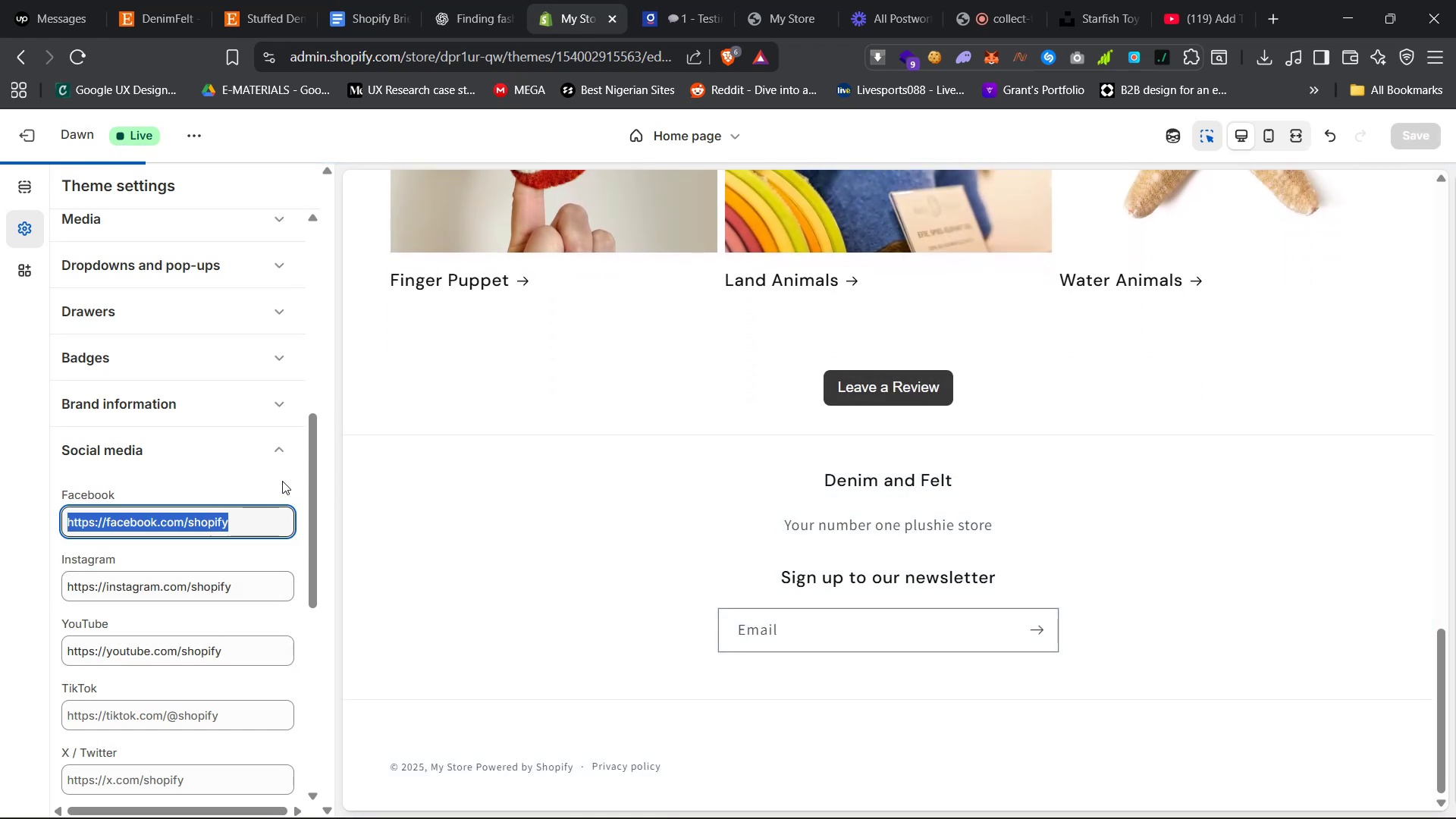 
left_click([281, 449])
 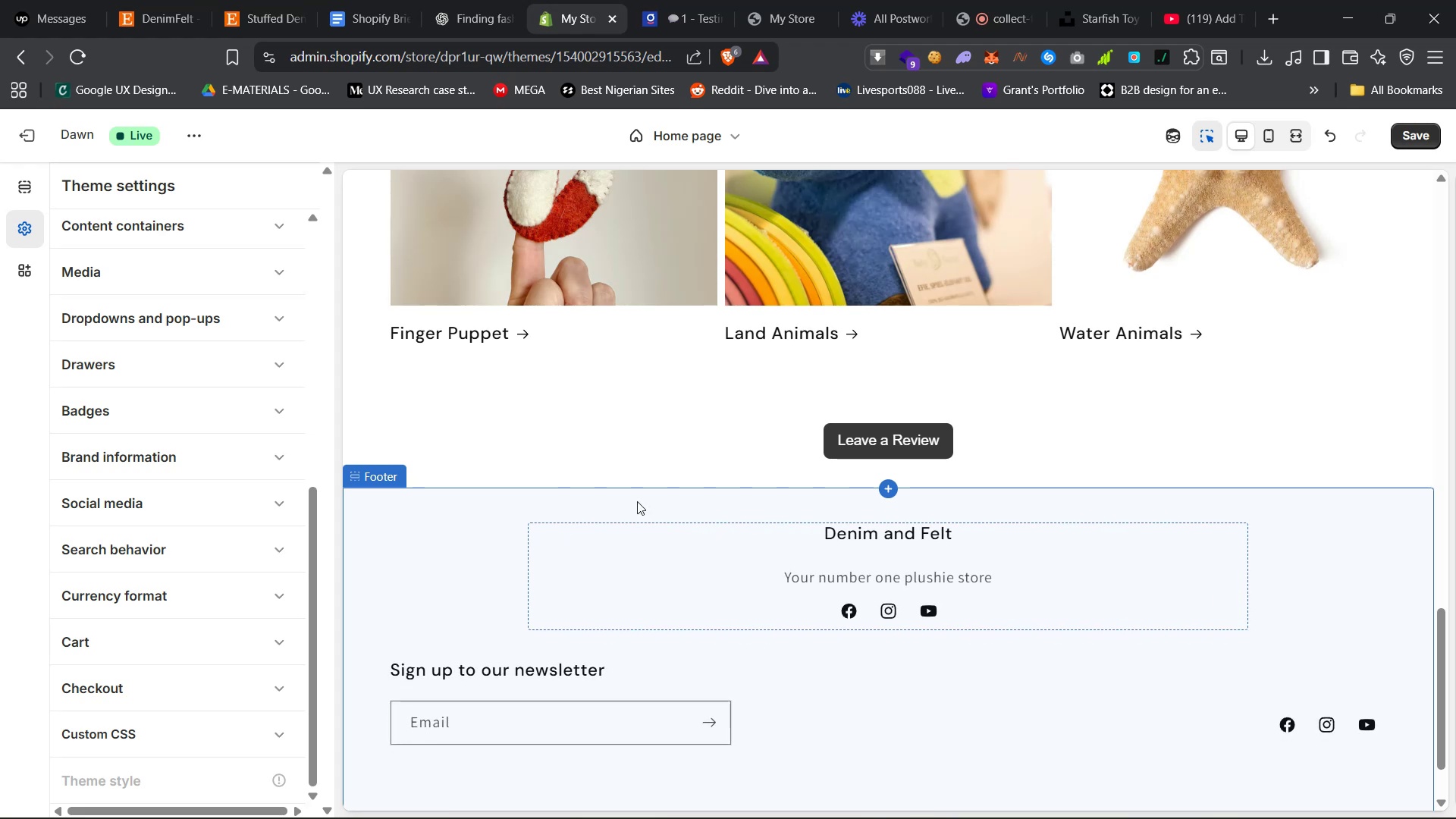 
left_click([675, 439])
 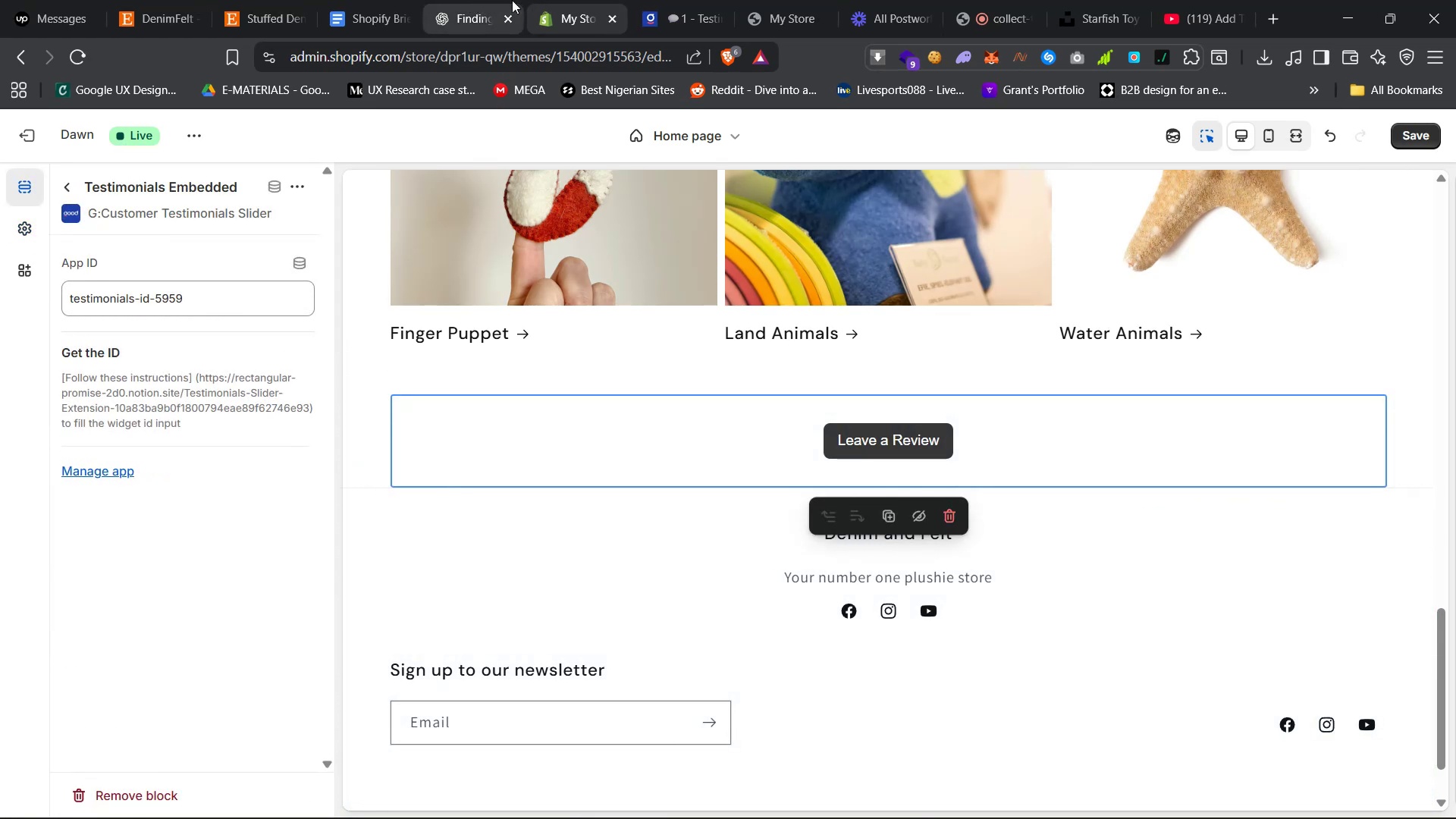 
left_click([691, 0])
 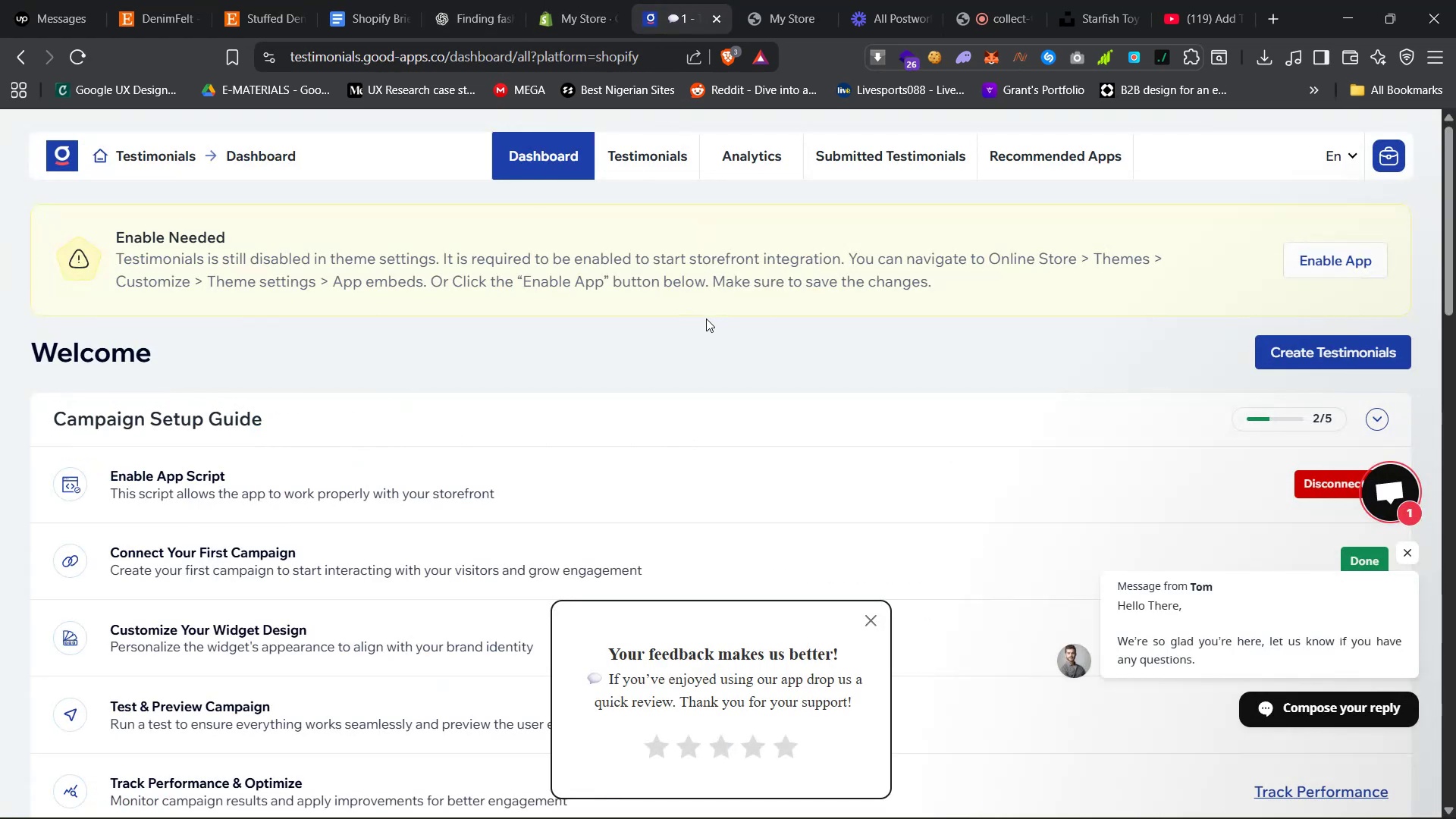 
left_click([575, 0])
 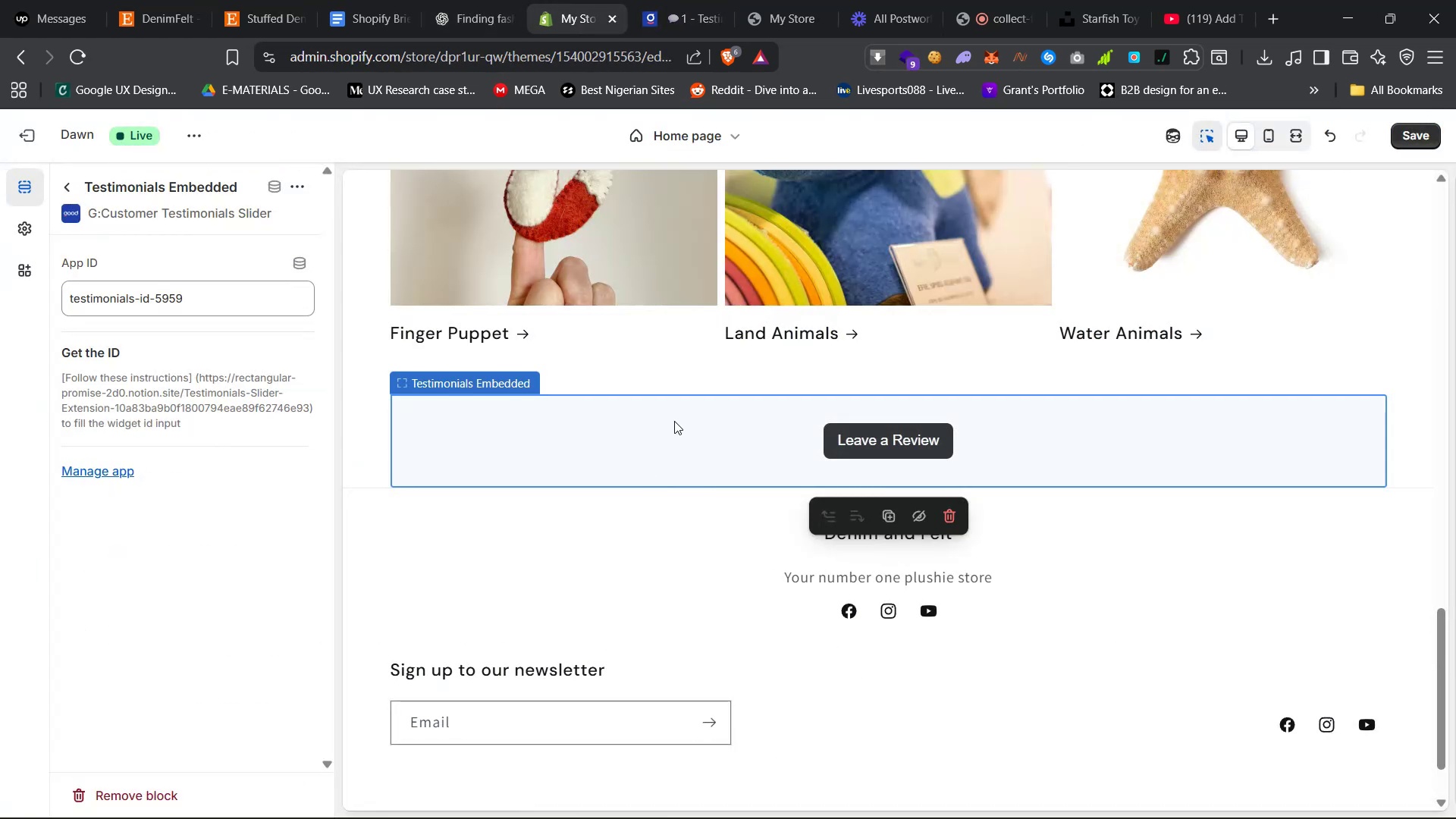 
left_click([669, 436])
 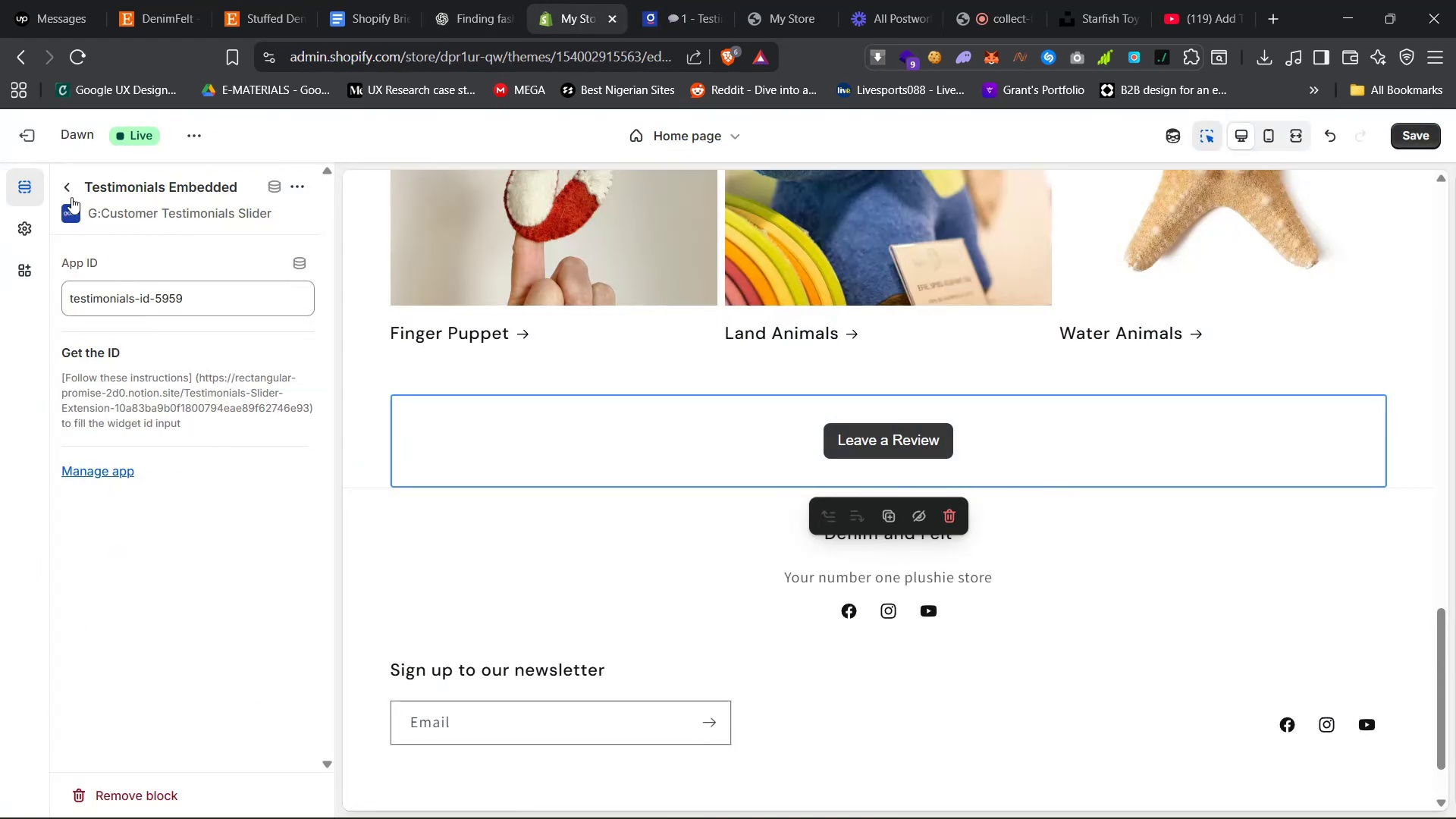 
left_click([69, 186])
 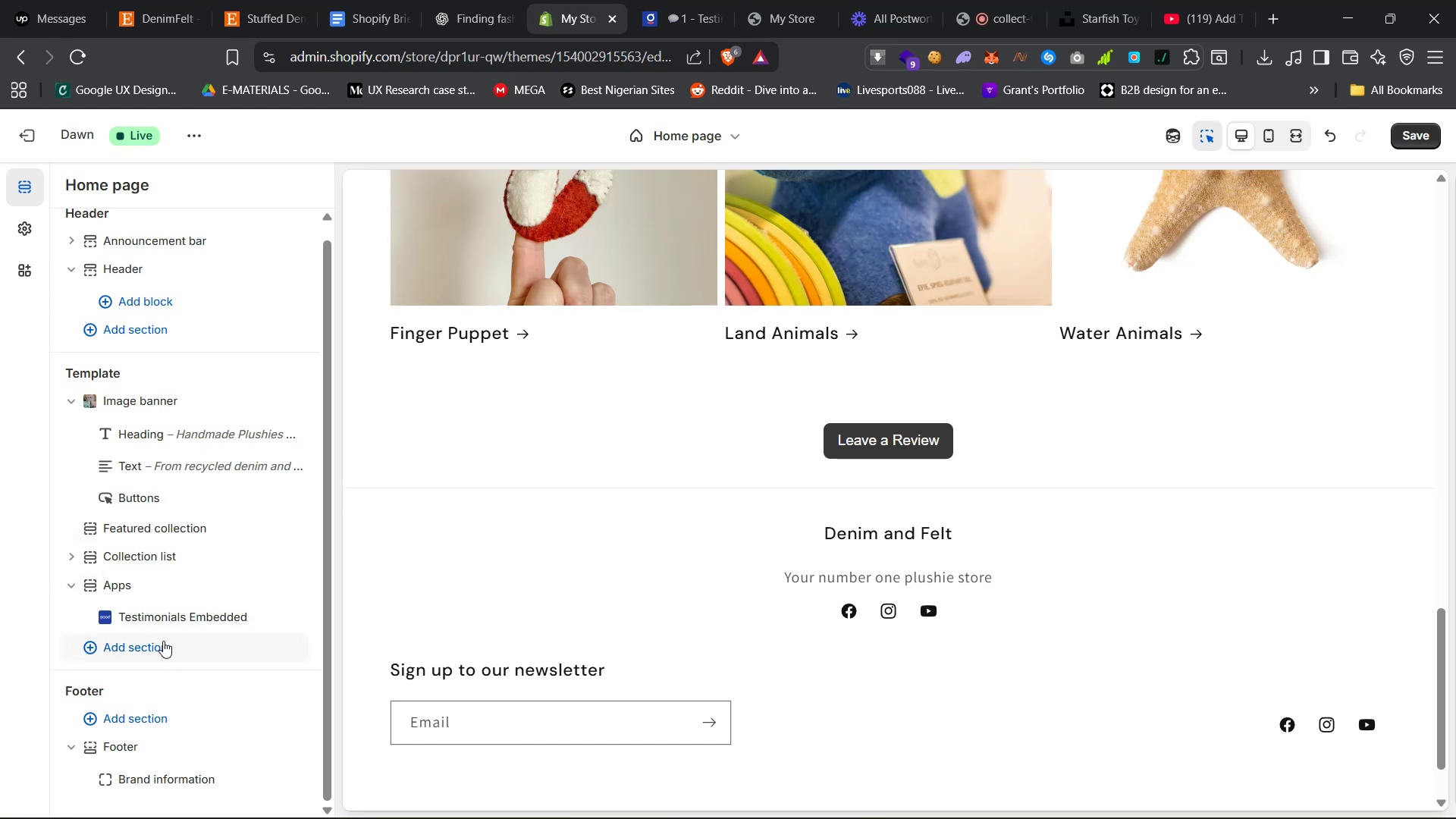 
left_click([171, 618])
 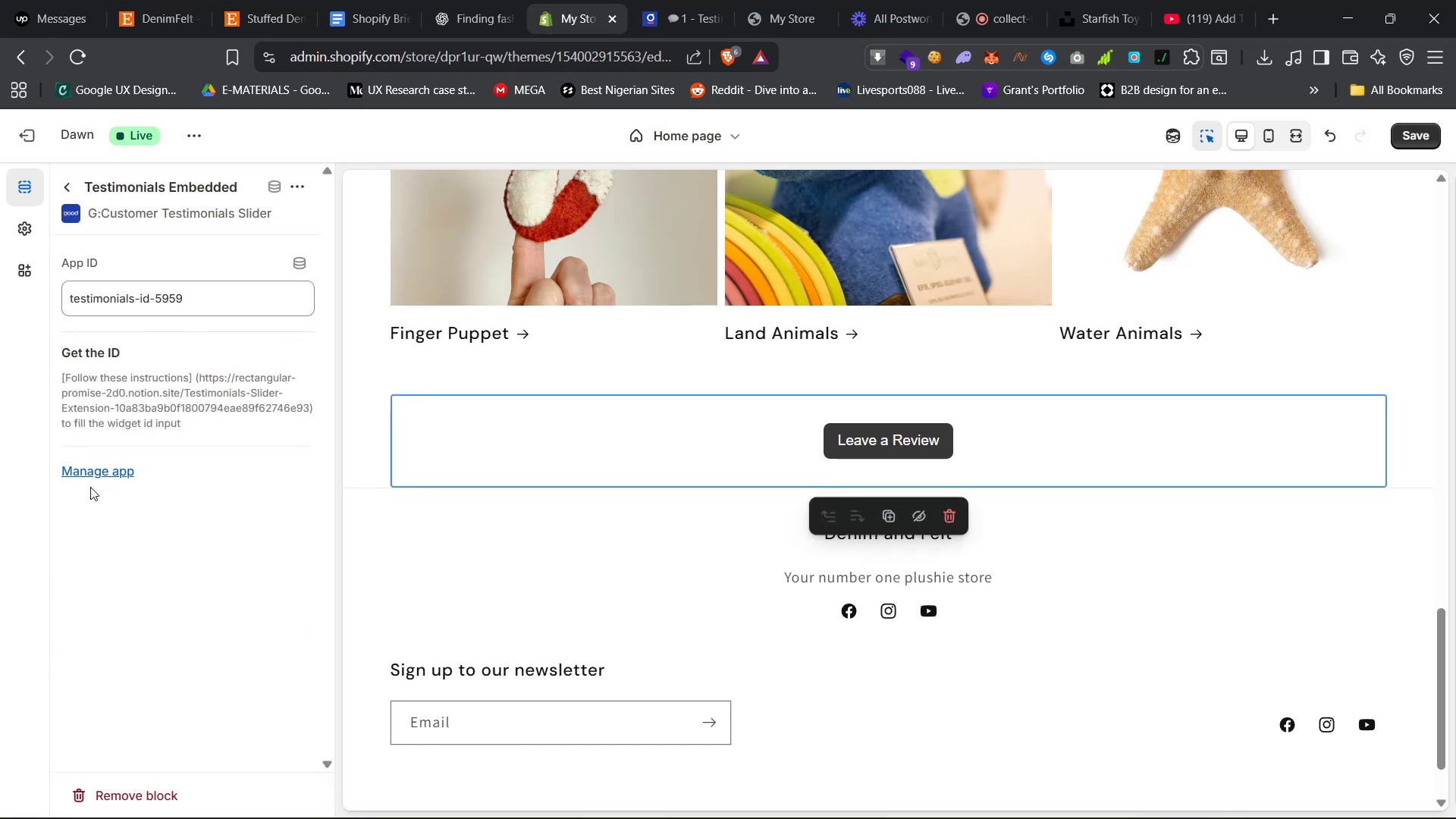 
left_click([98, 475])
 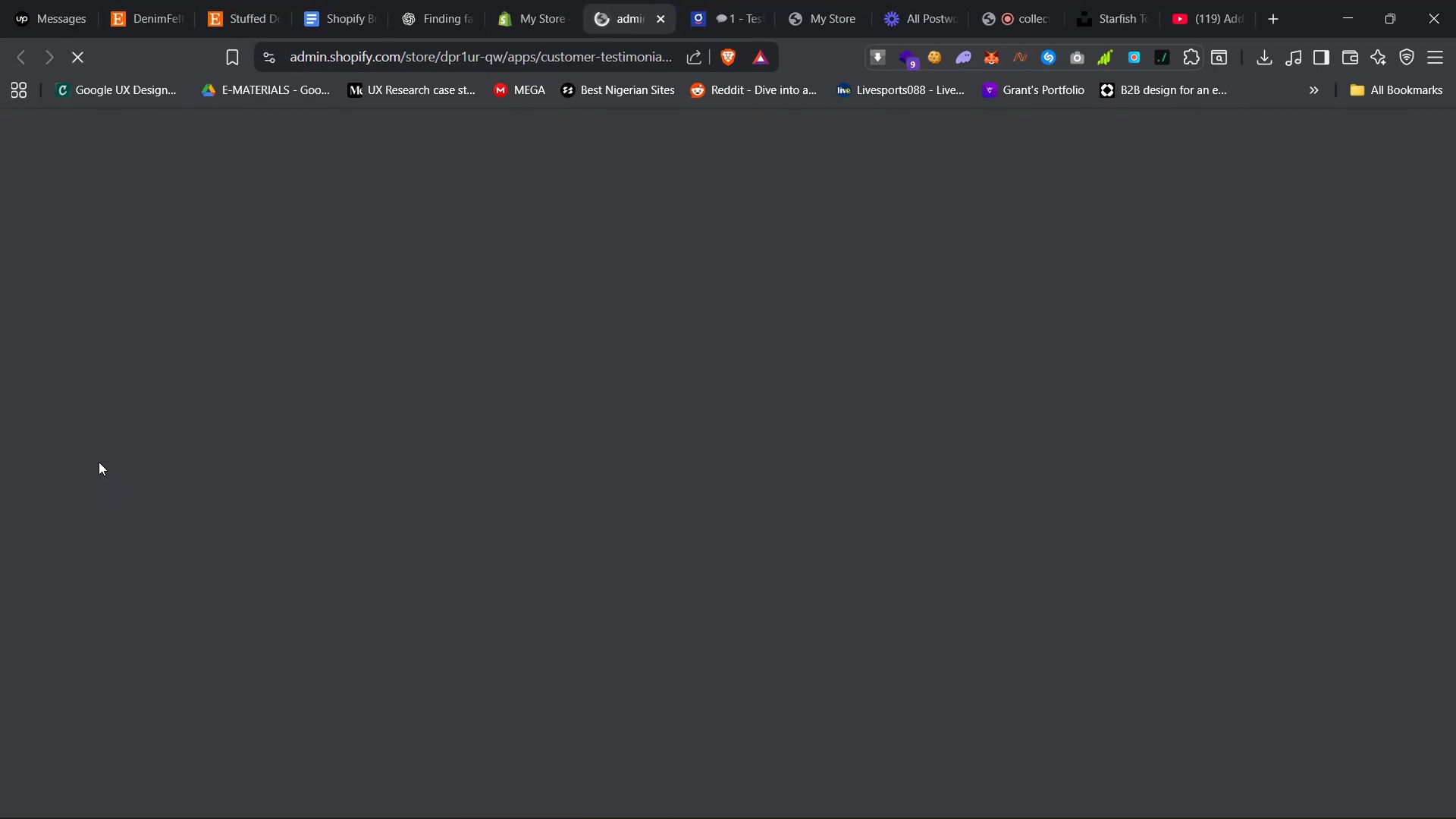 
mouse_move([571, 78])
 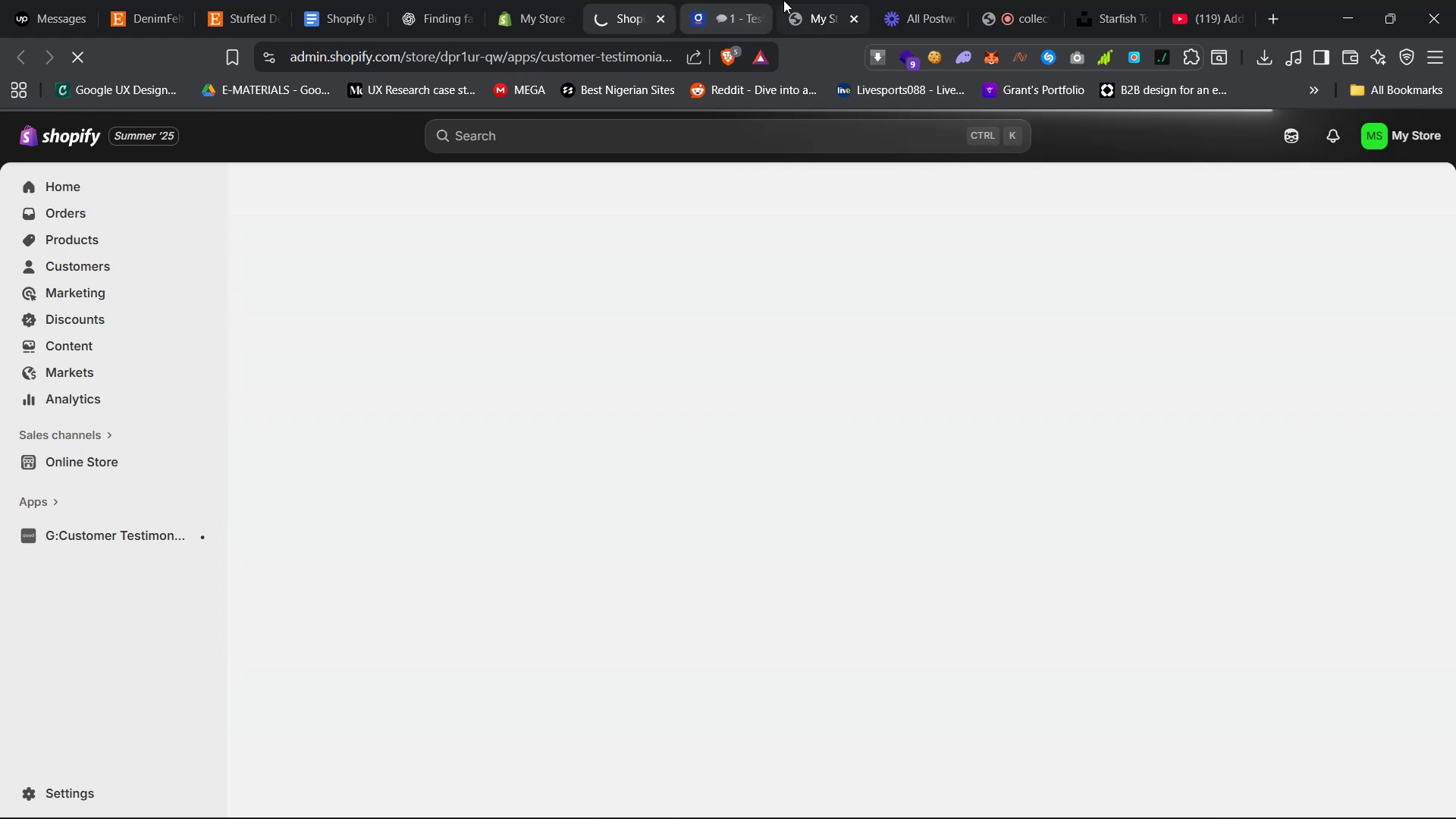 
left_click([804, 0])
 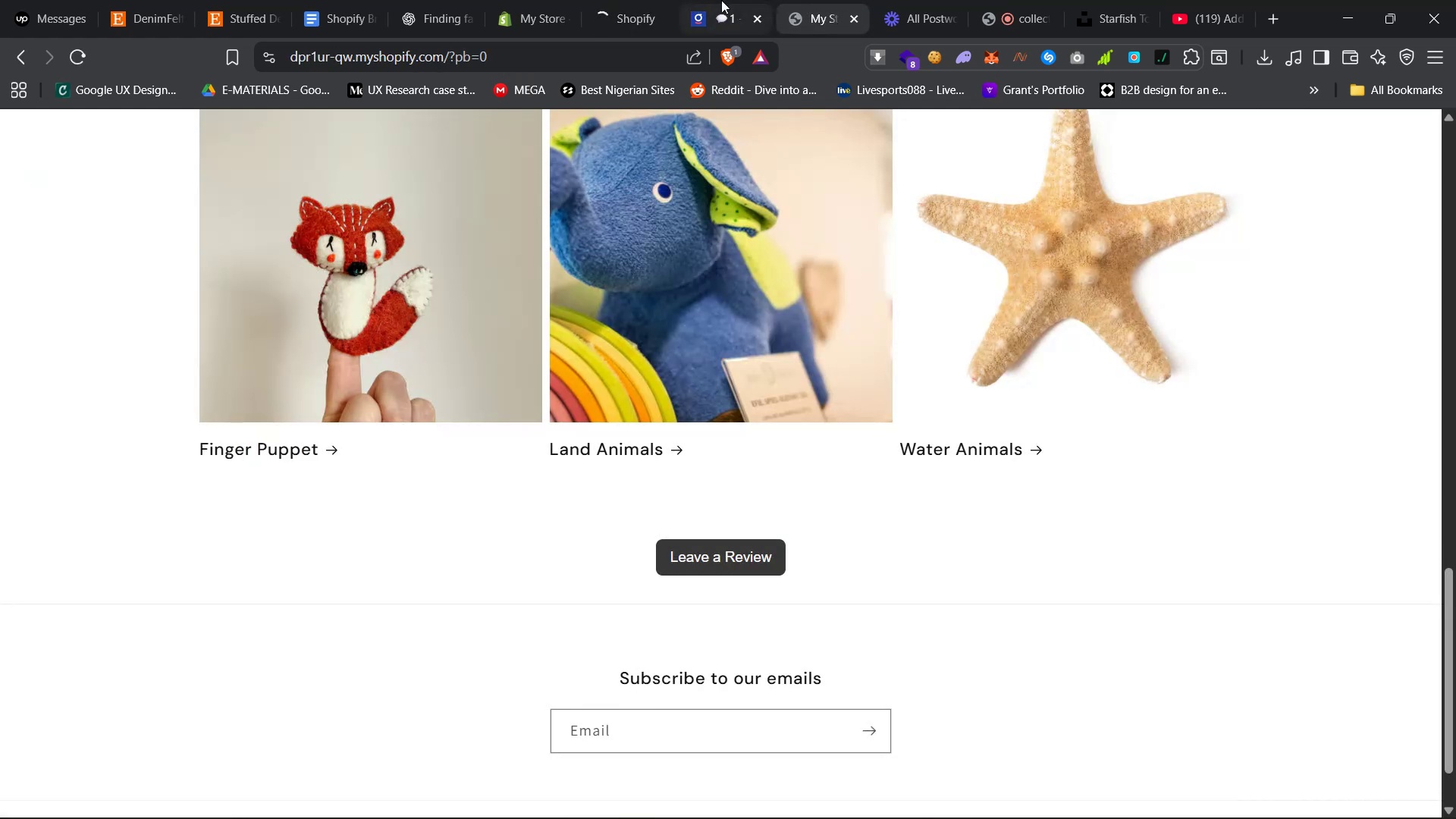 
left_click([708, 0])
 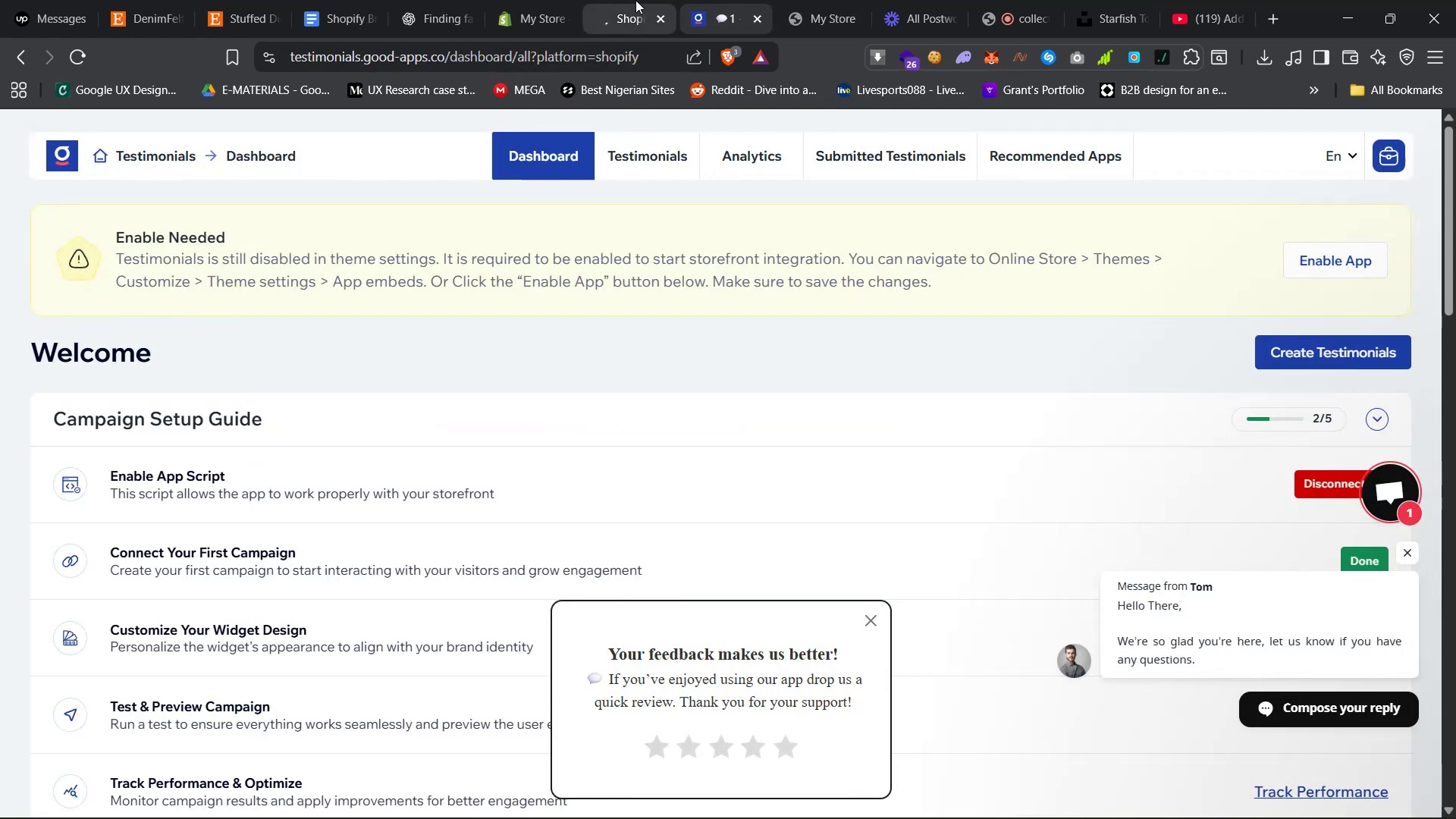 
left_click([635, 0])
 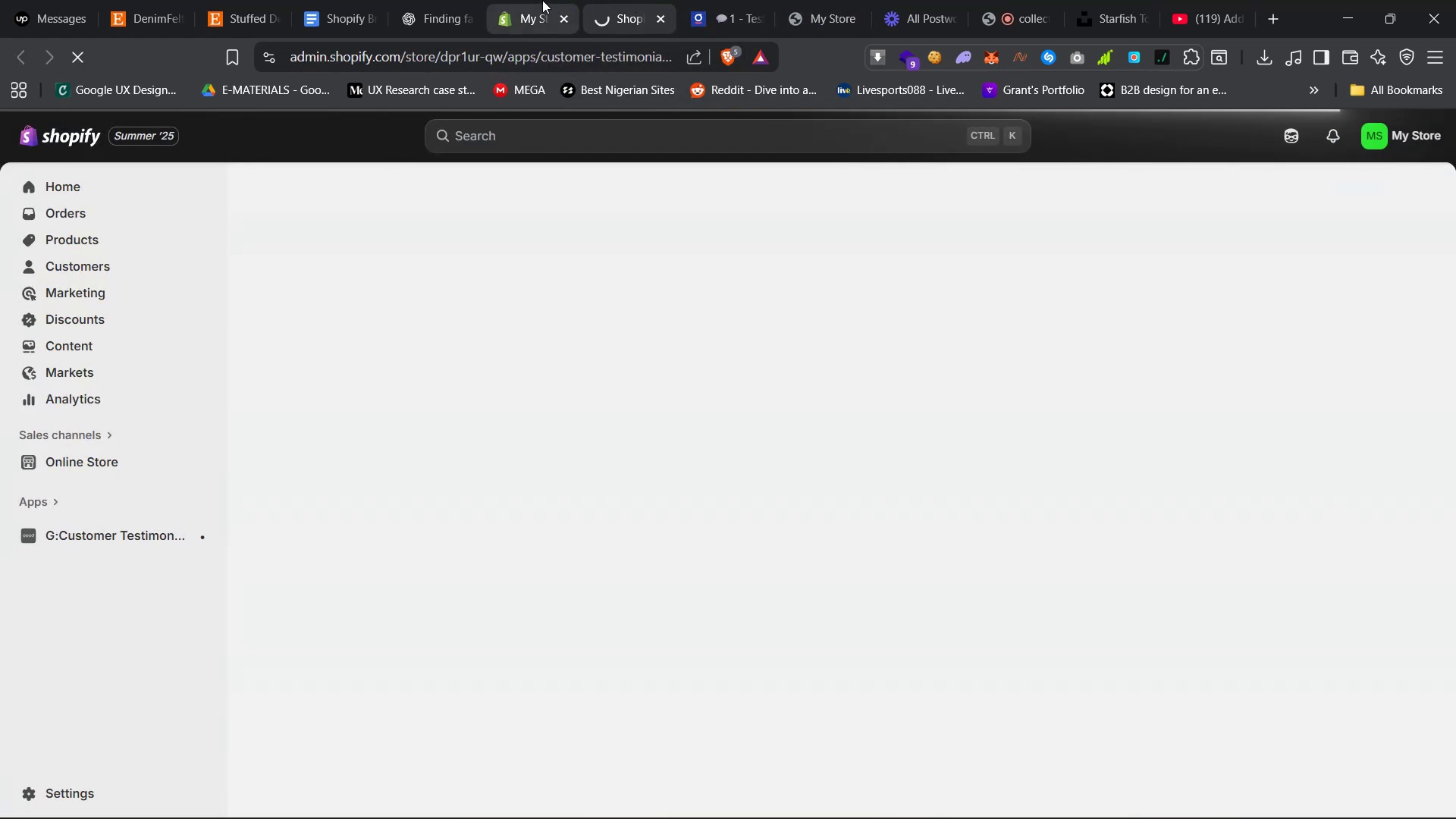 
left_click([524, 0])
 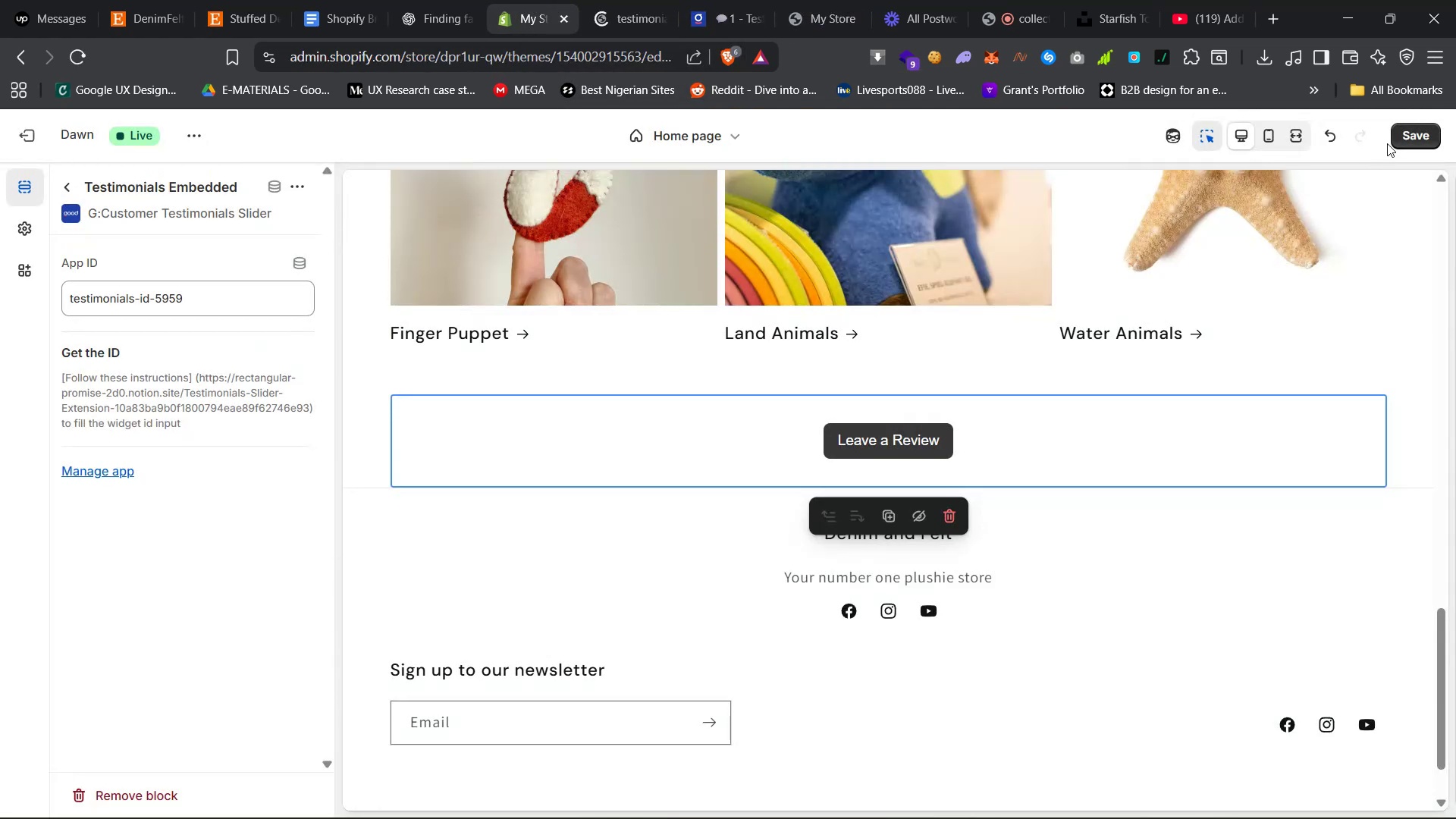 
left_click([1401, 137])
 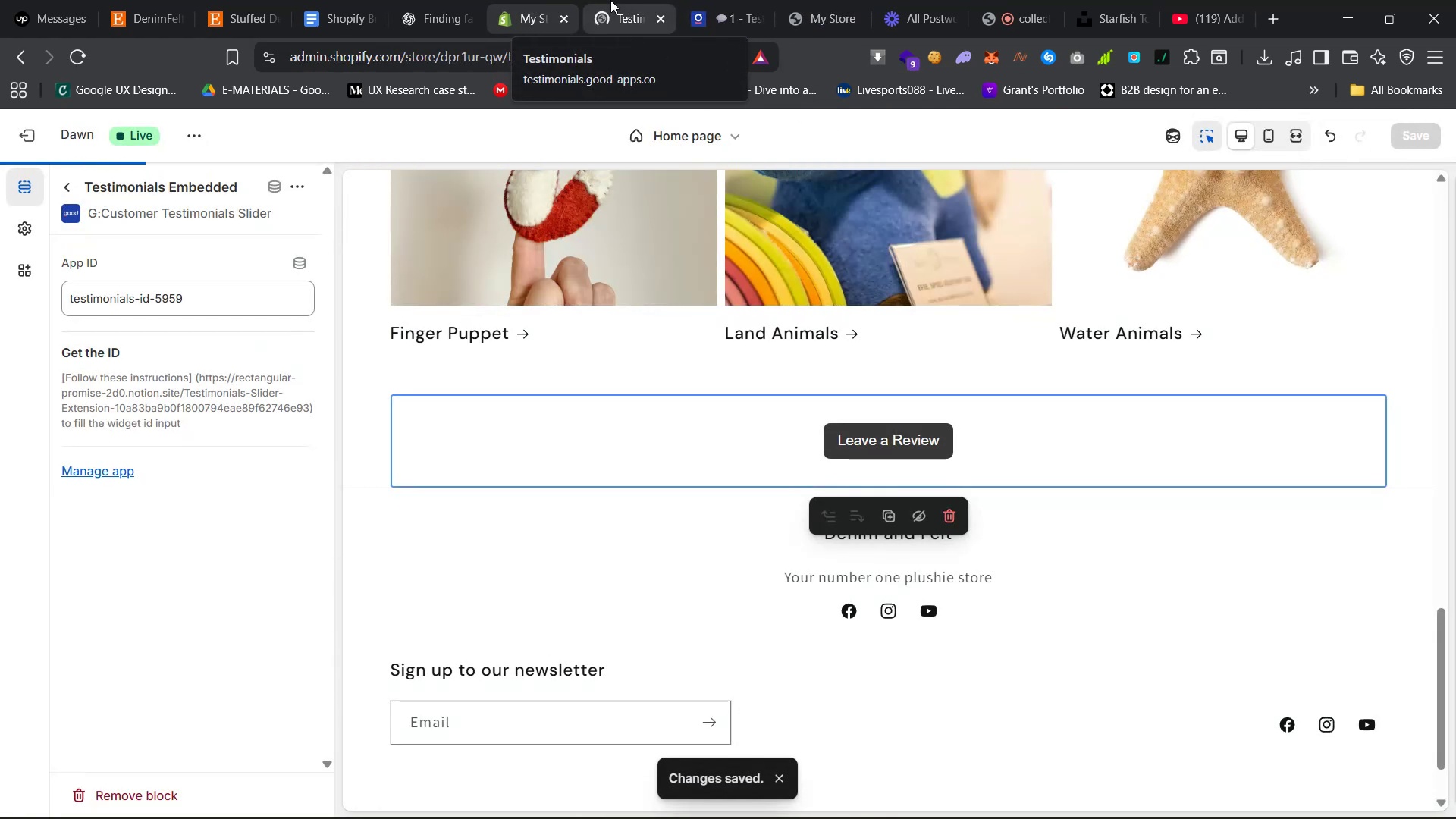 
left_click([610, 0])
 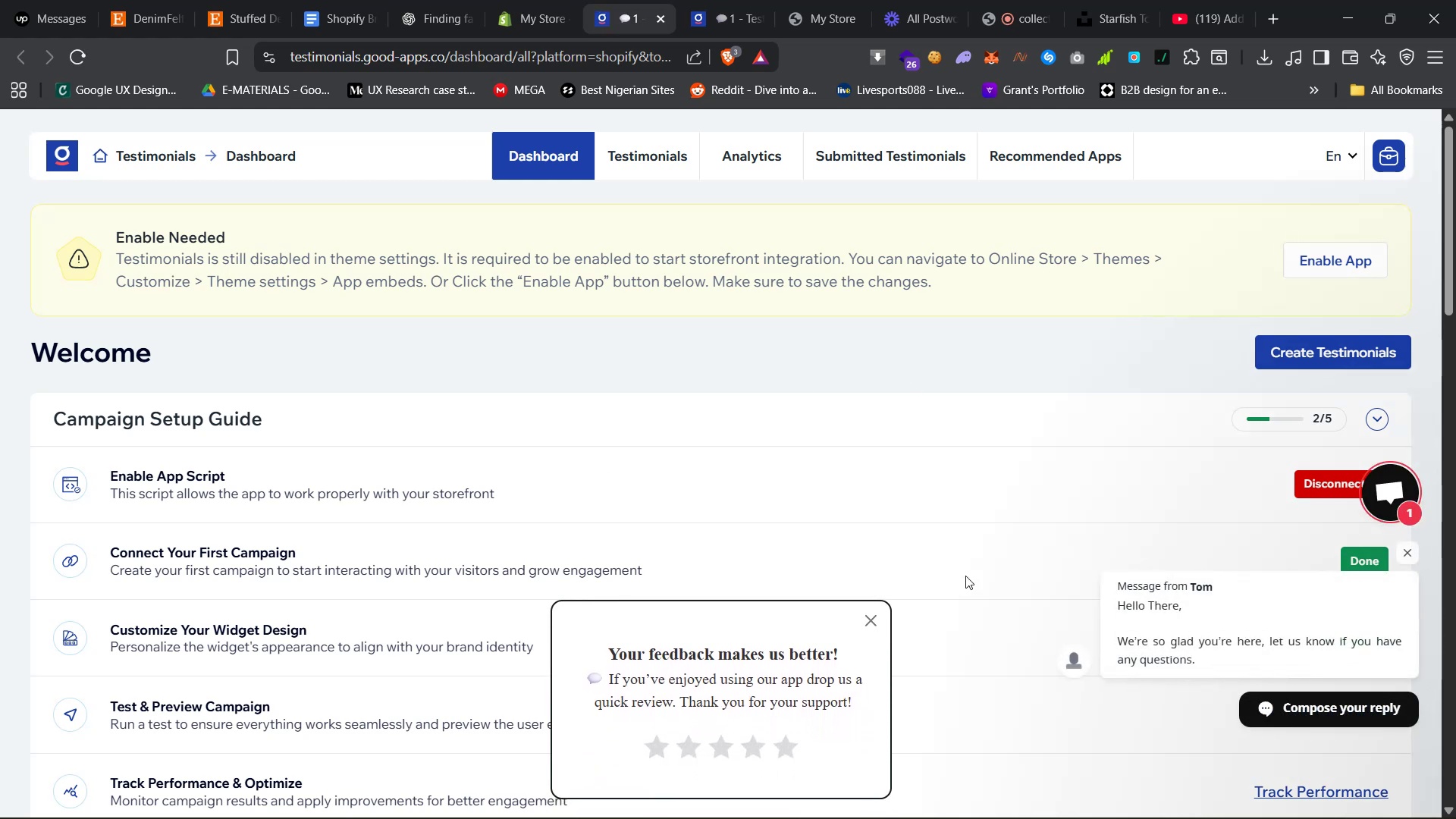 
scroll: coordinate [1010, 453], scroll_direction: down, amount: 12.0
 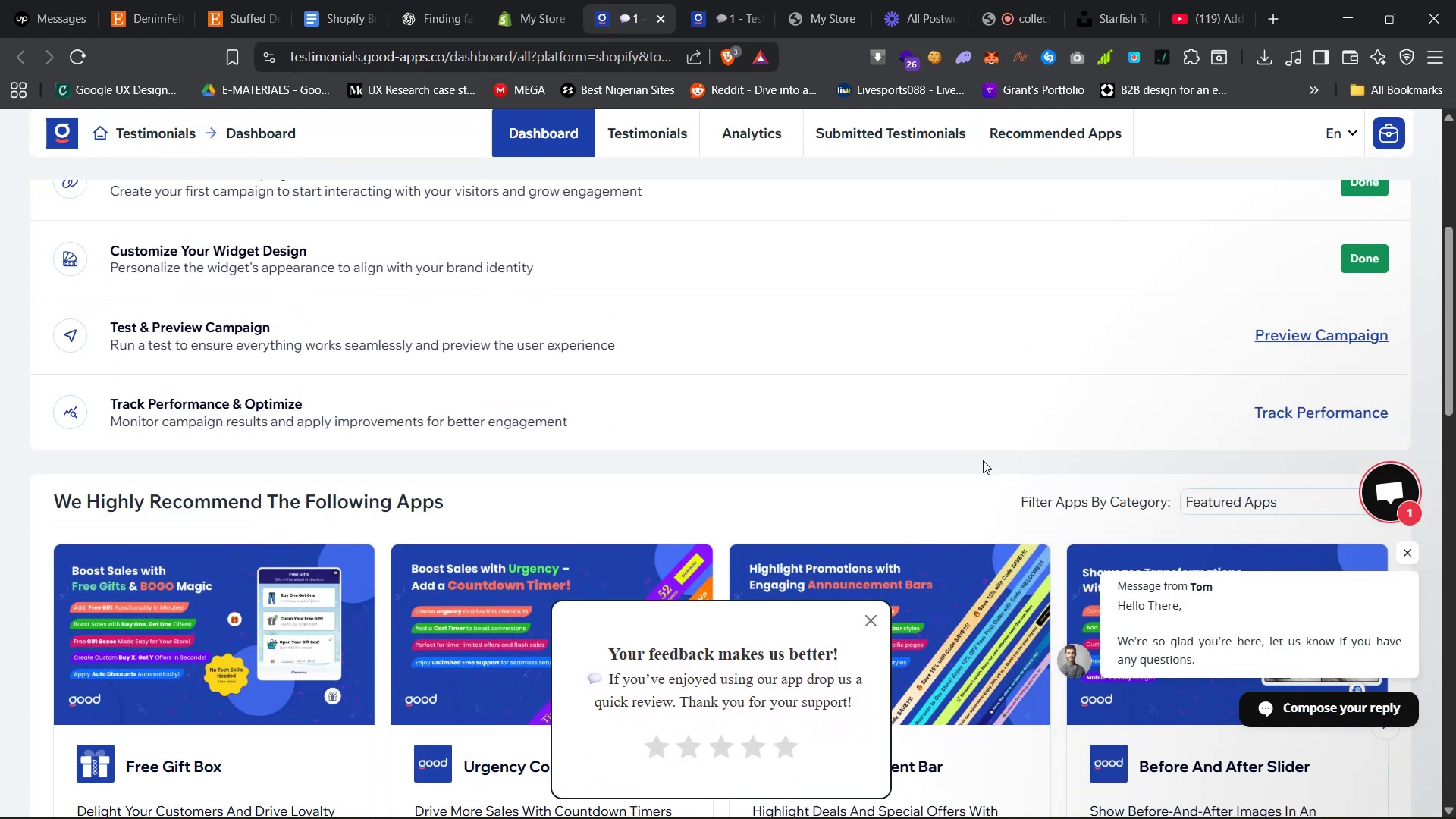 
scroll: coordinate [516, 519], scroll_direction: up, amount: 12.0
 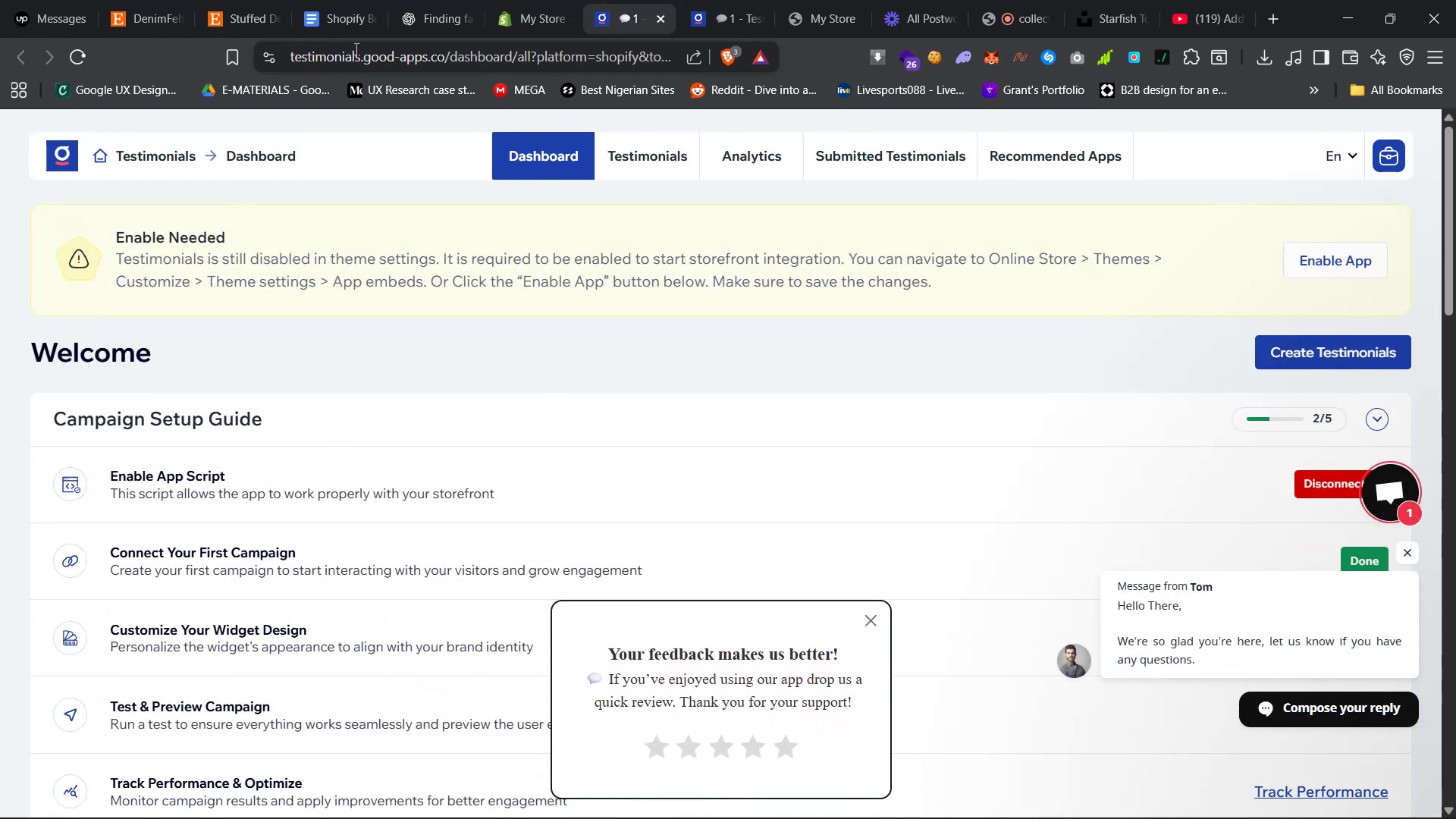 
left_click([713, 0])
 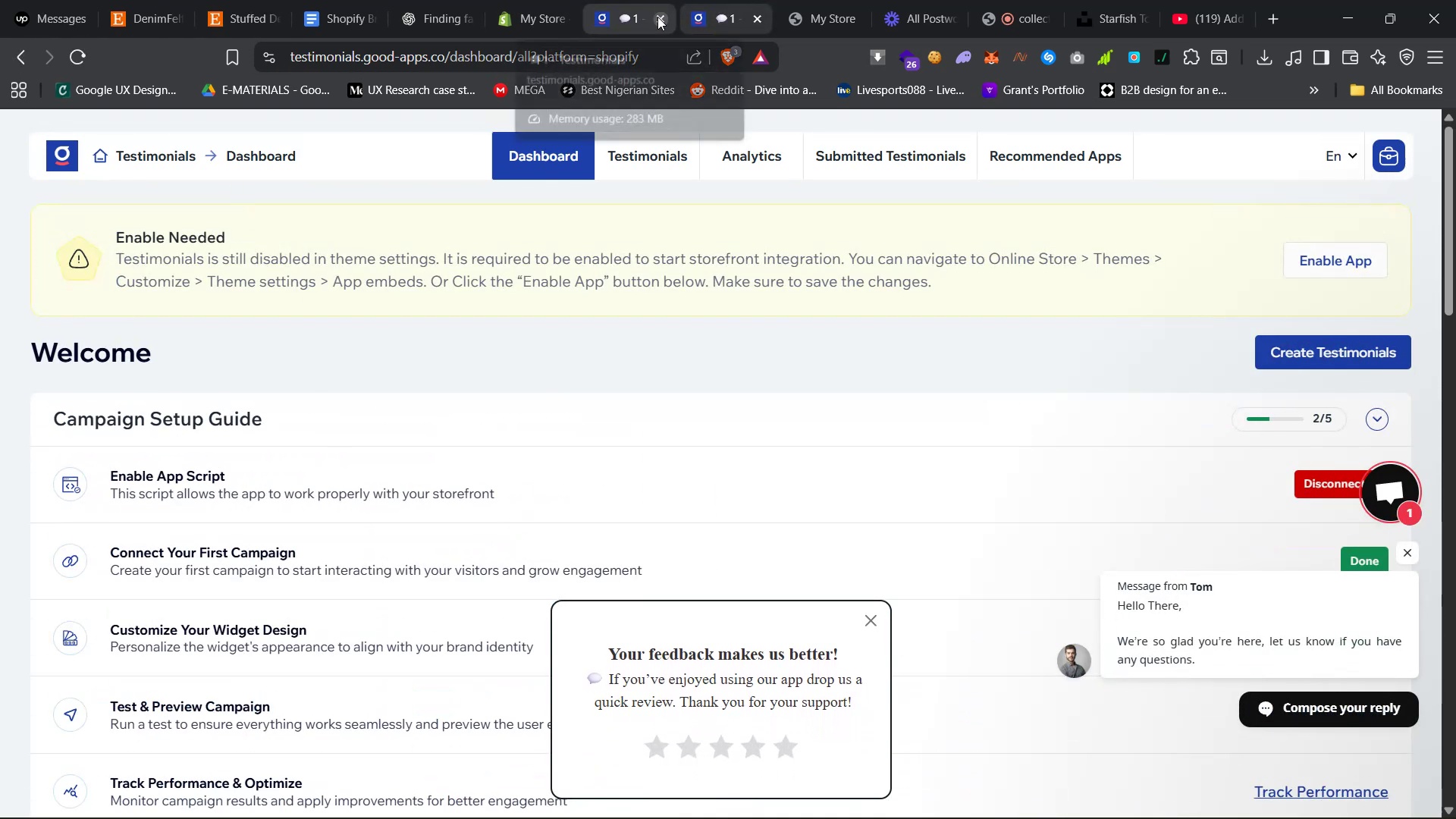 
left_click([659, 17])
 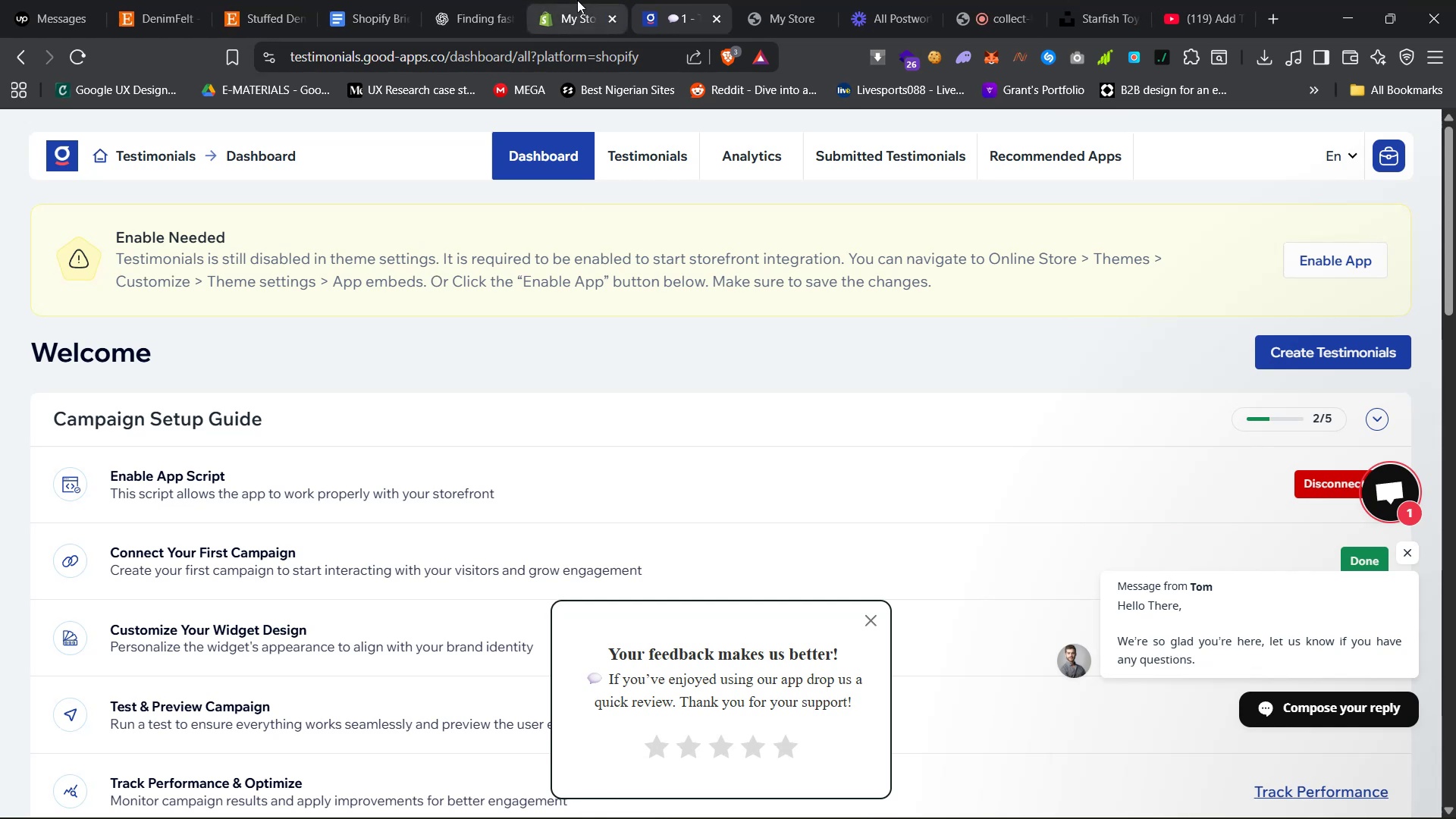 
wait(8.05)
 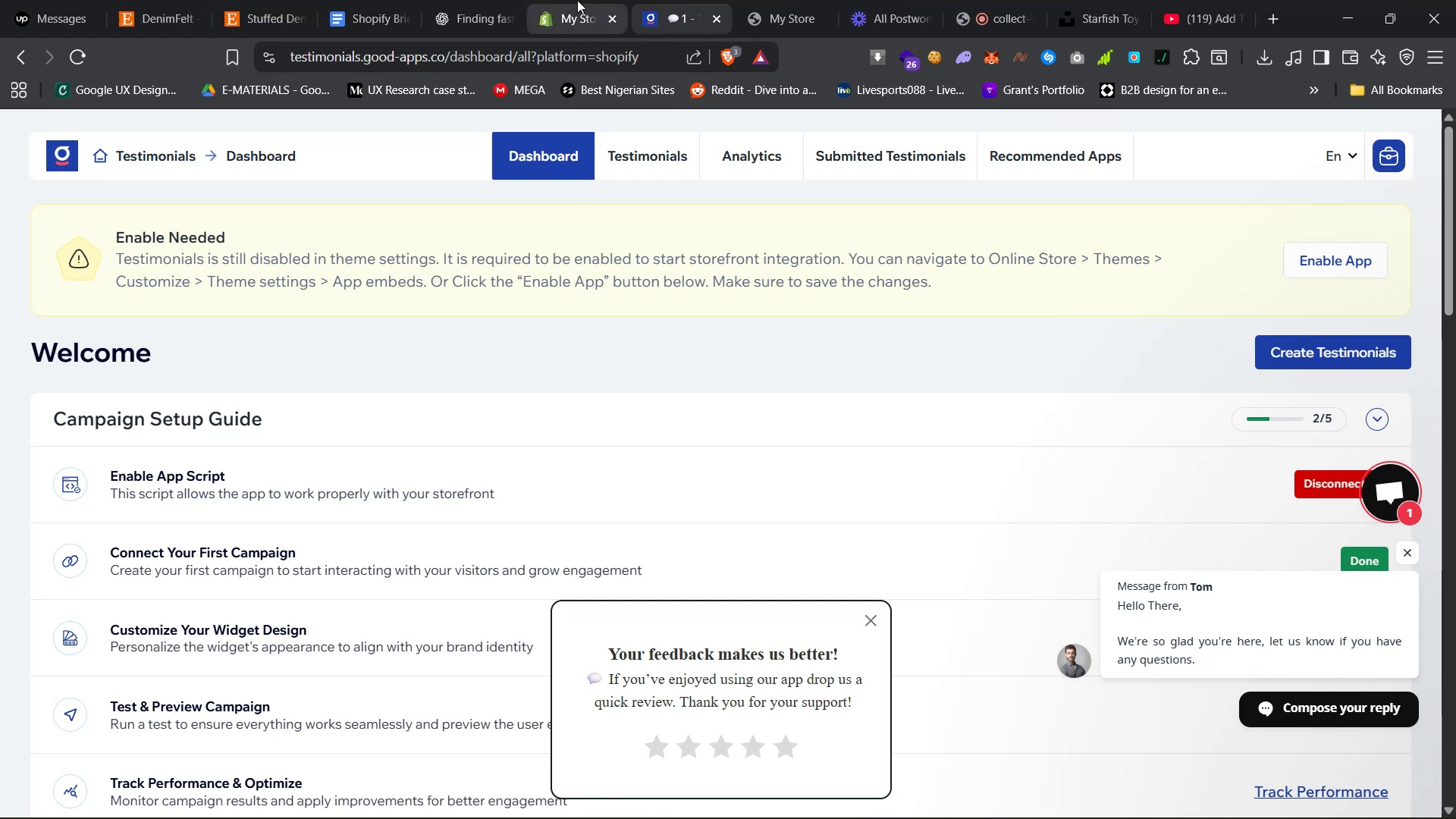 
left_click([580, 2])
 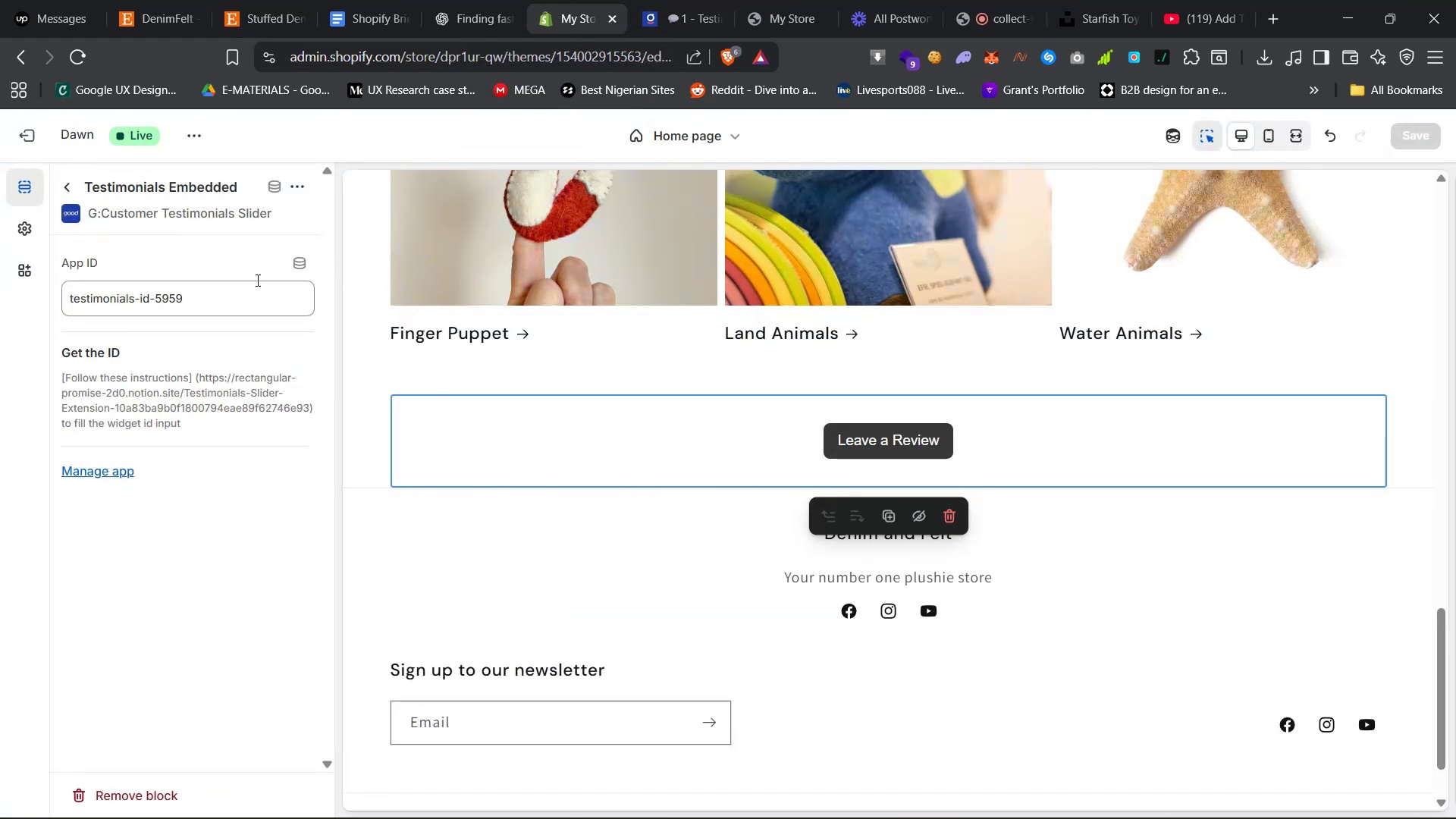 
left_click([223, 299])
 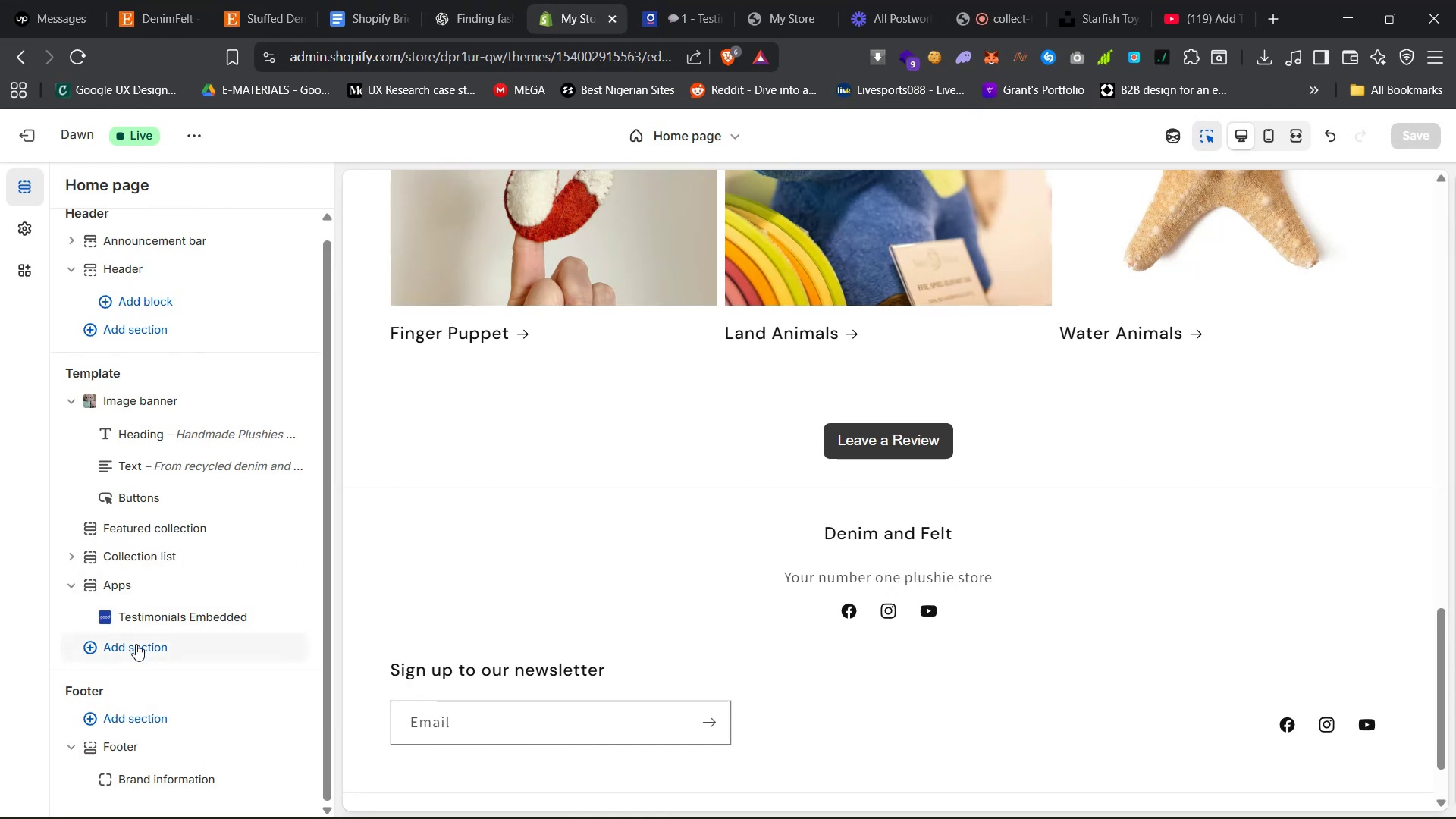 
left_click([136, 585])
 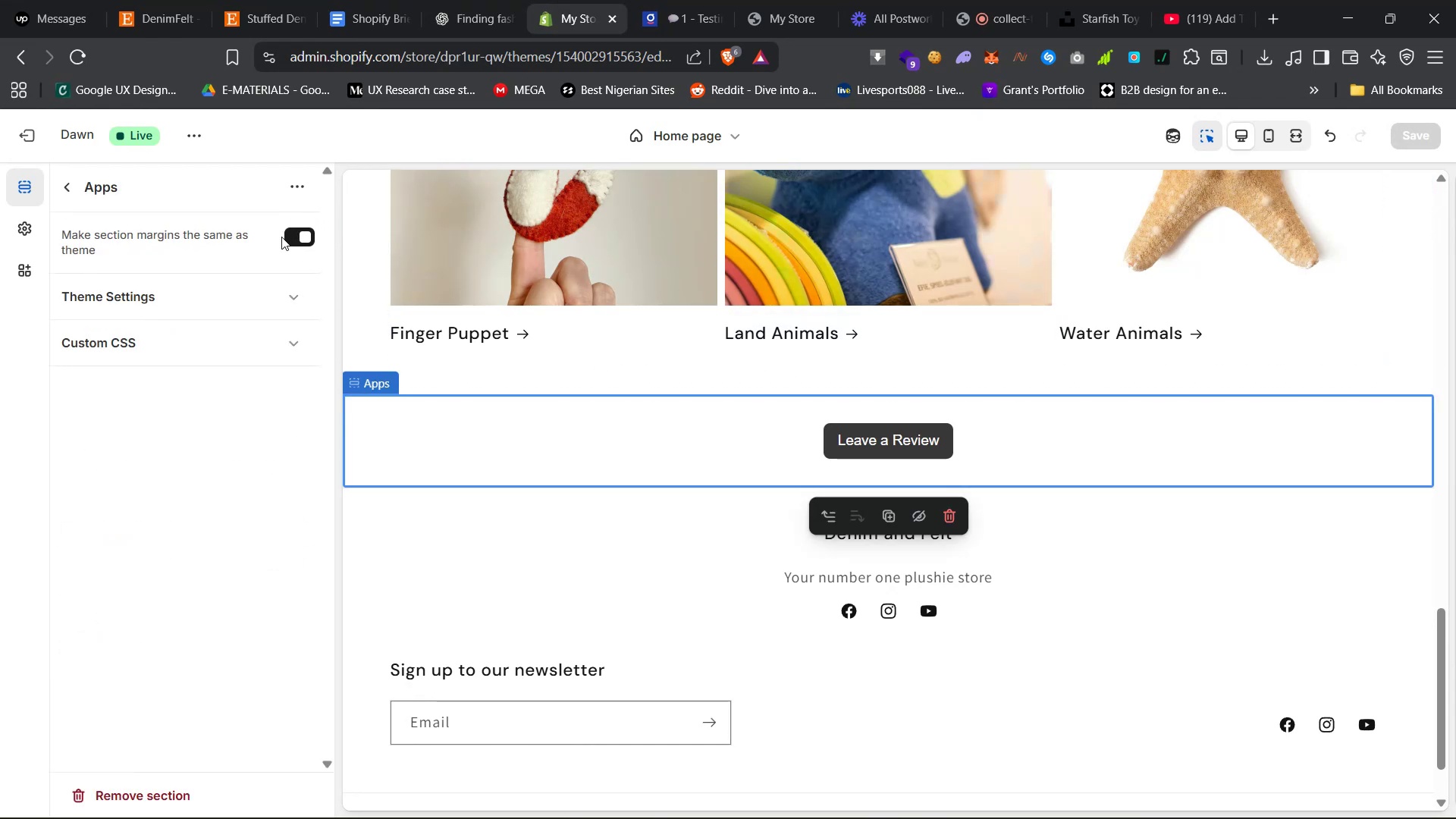 
left_click([240, 301])
 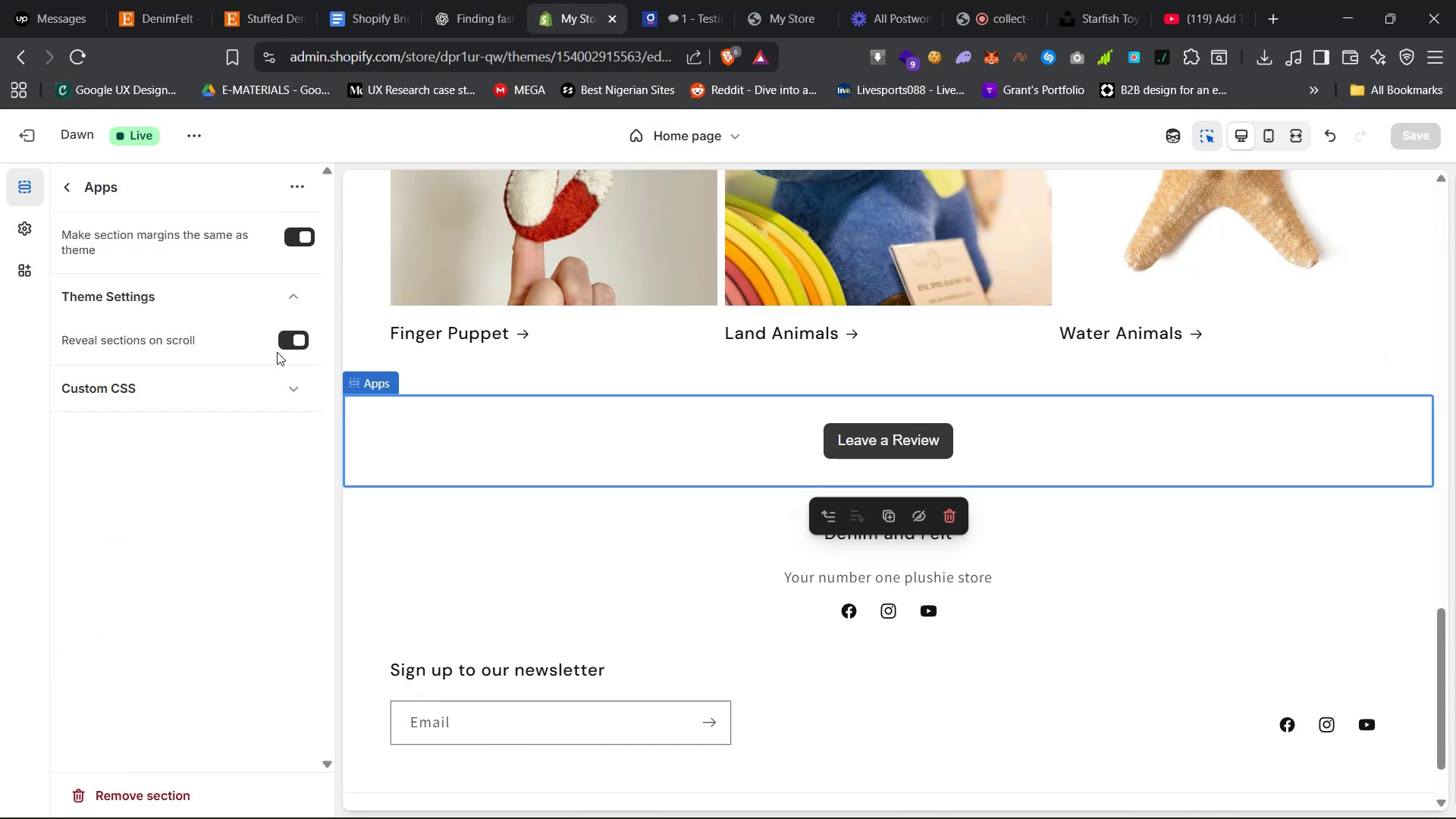 
left_click([271, 381])
 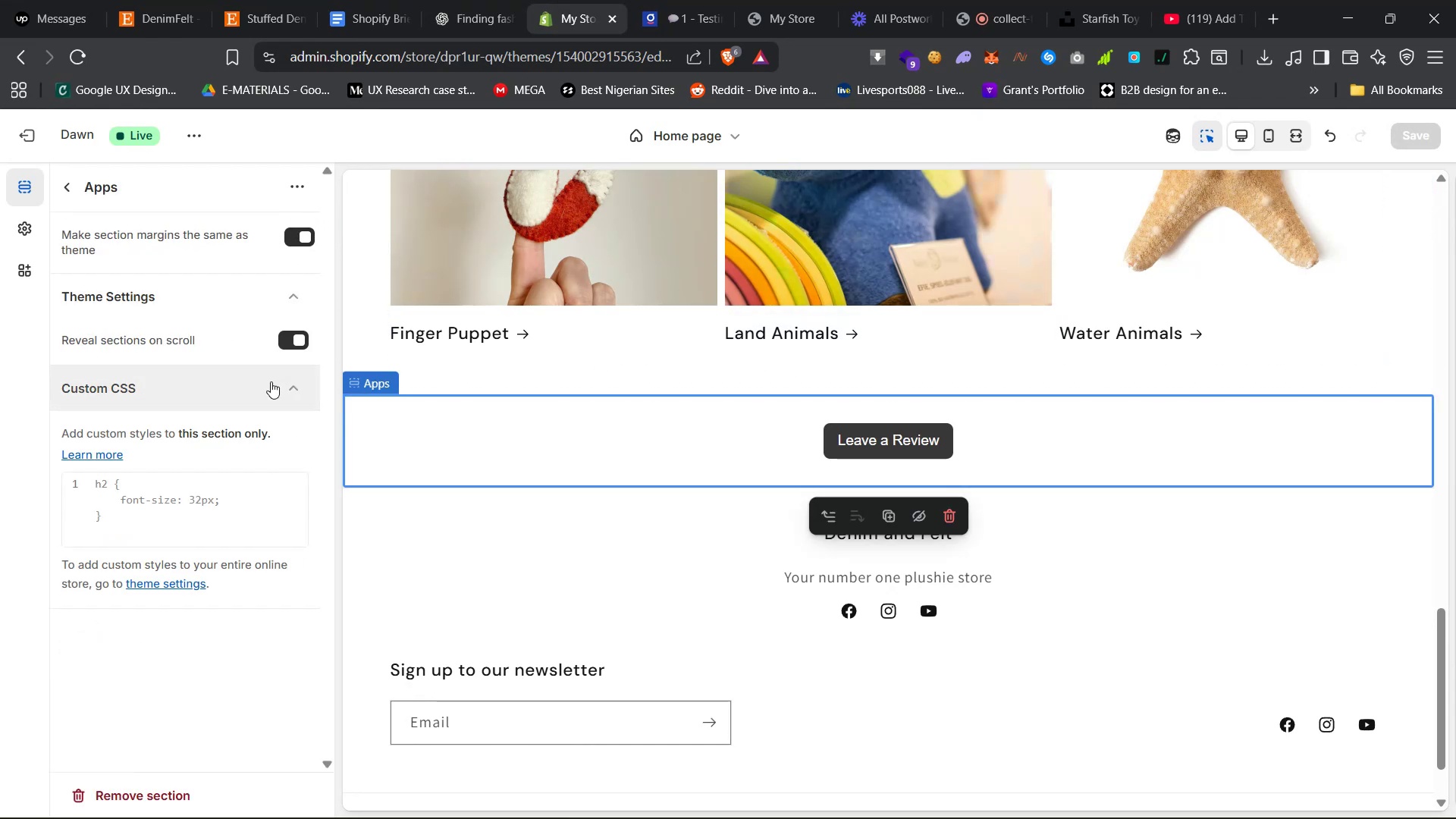 
left_click([271, 381])
 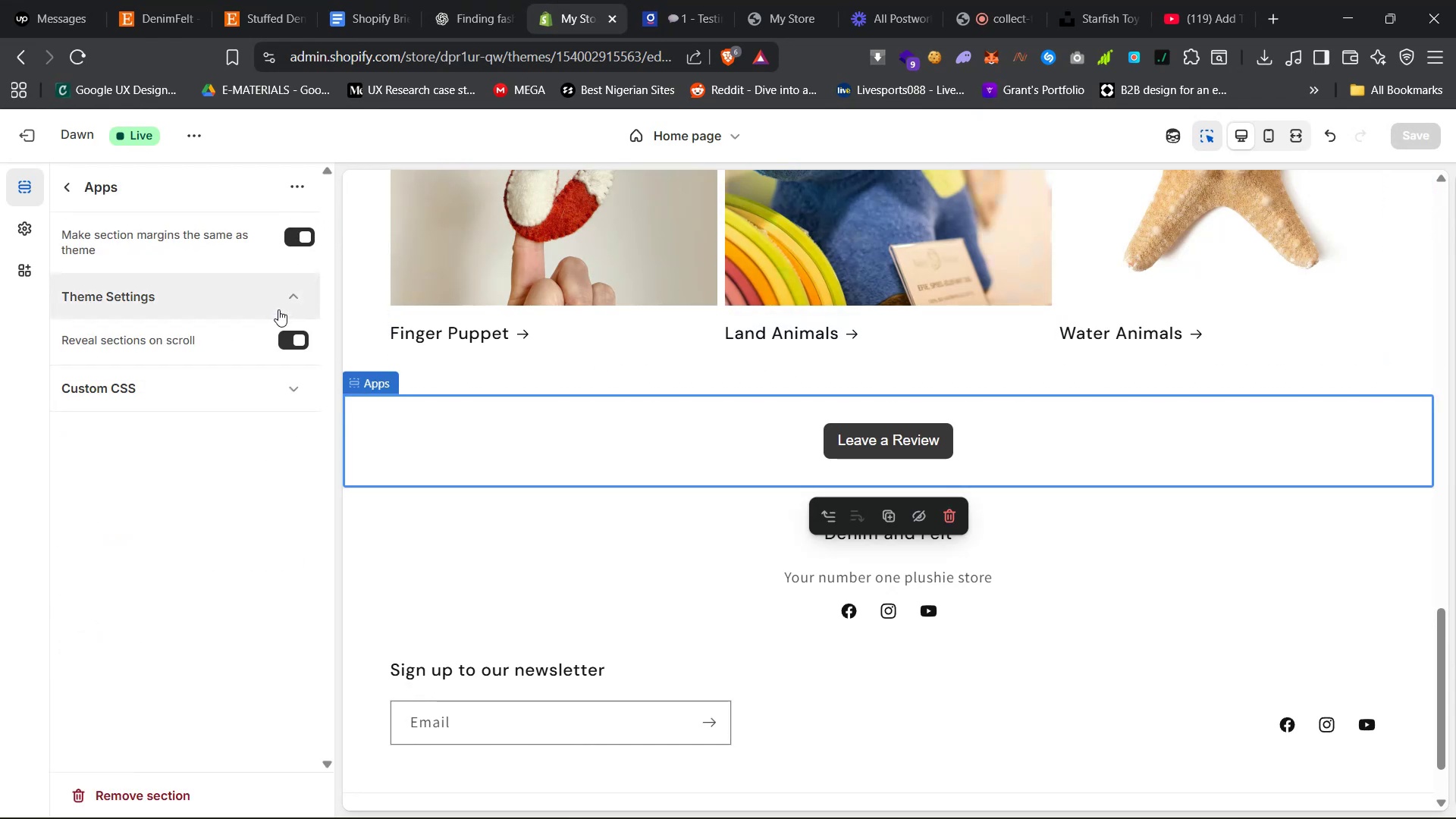 
left_click([281, 297])
 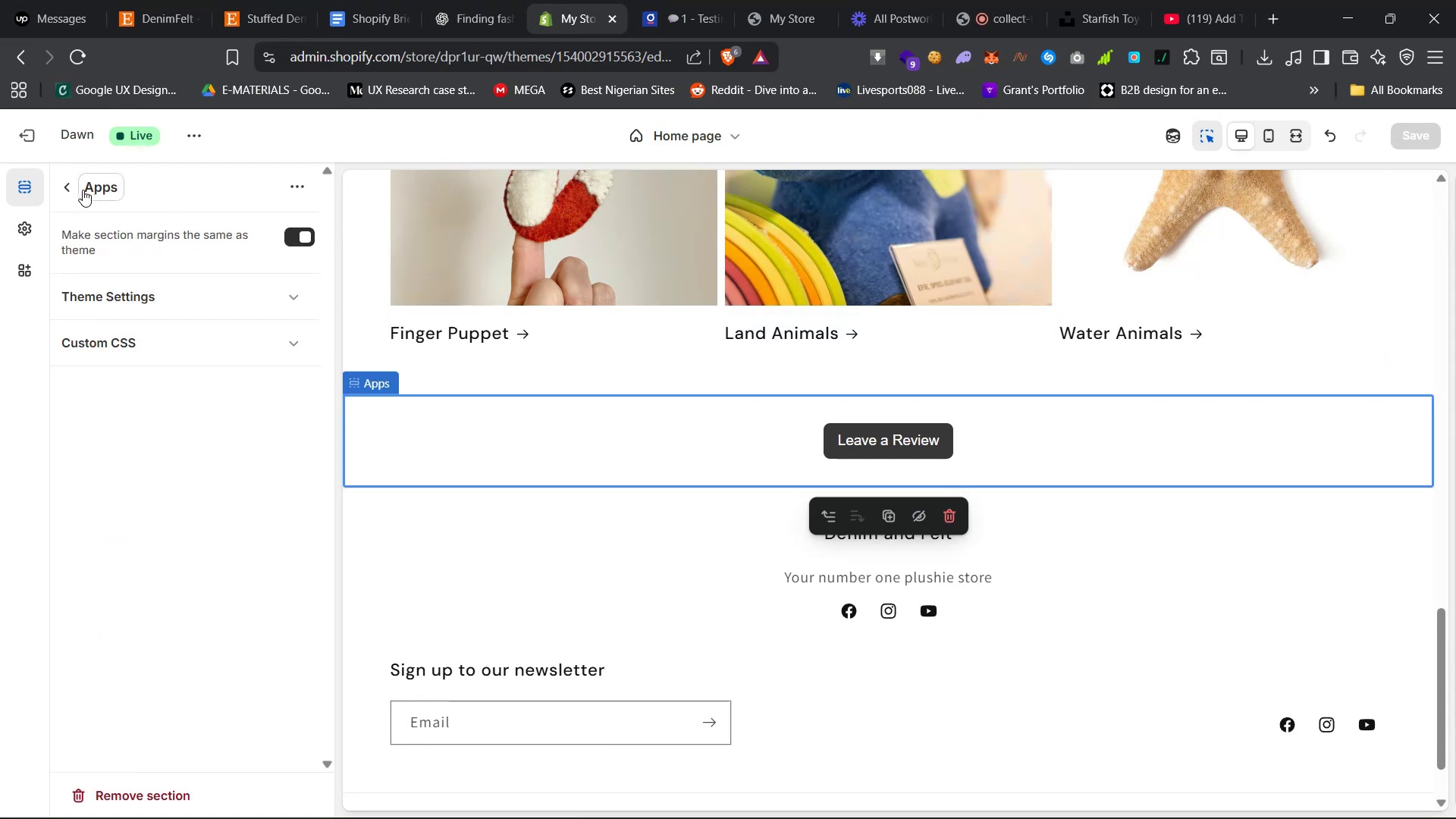 
left_click([69, 184])
 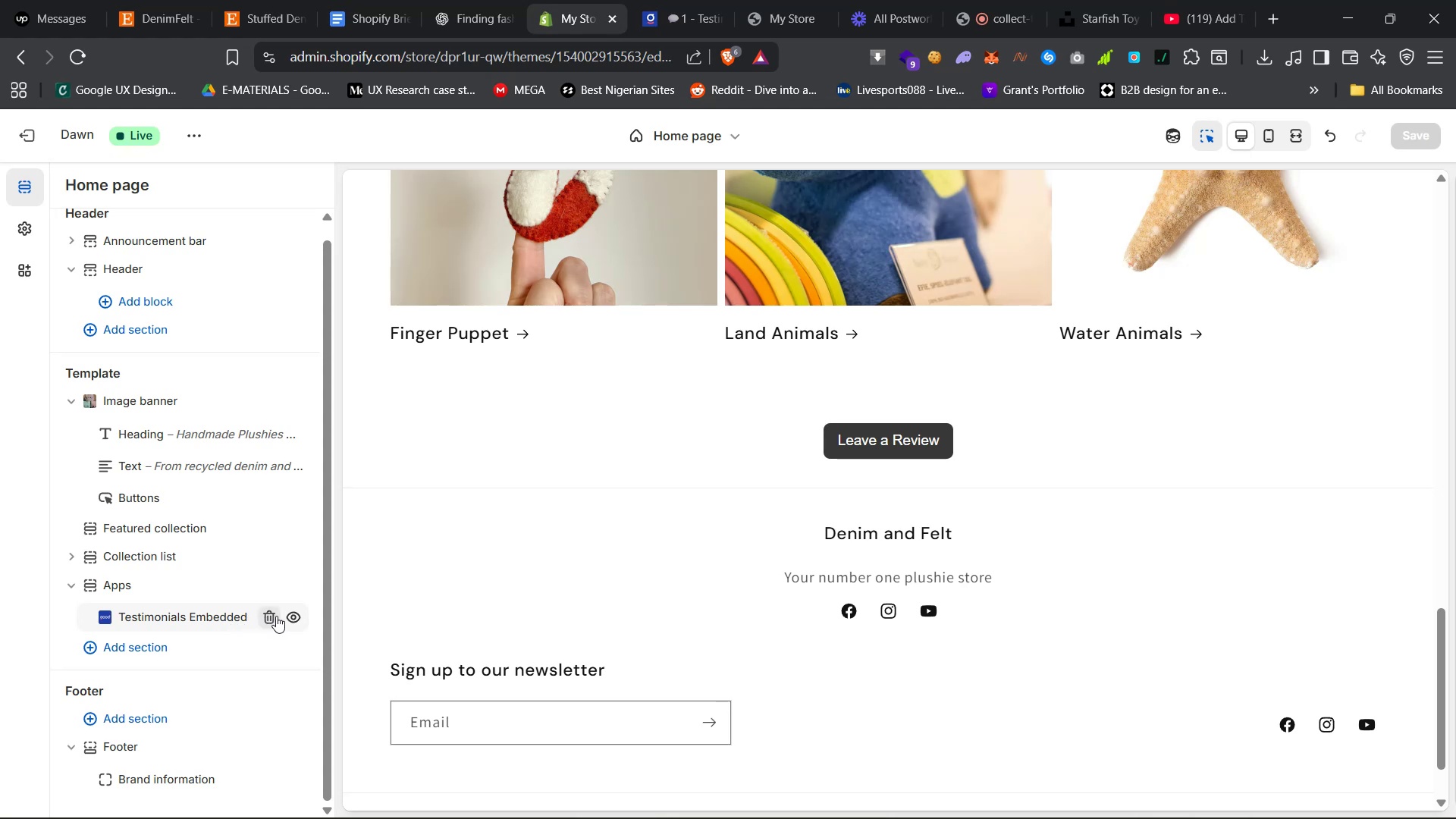 
left_click([276, 616])
 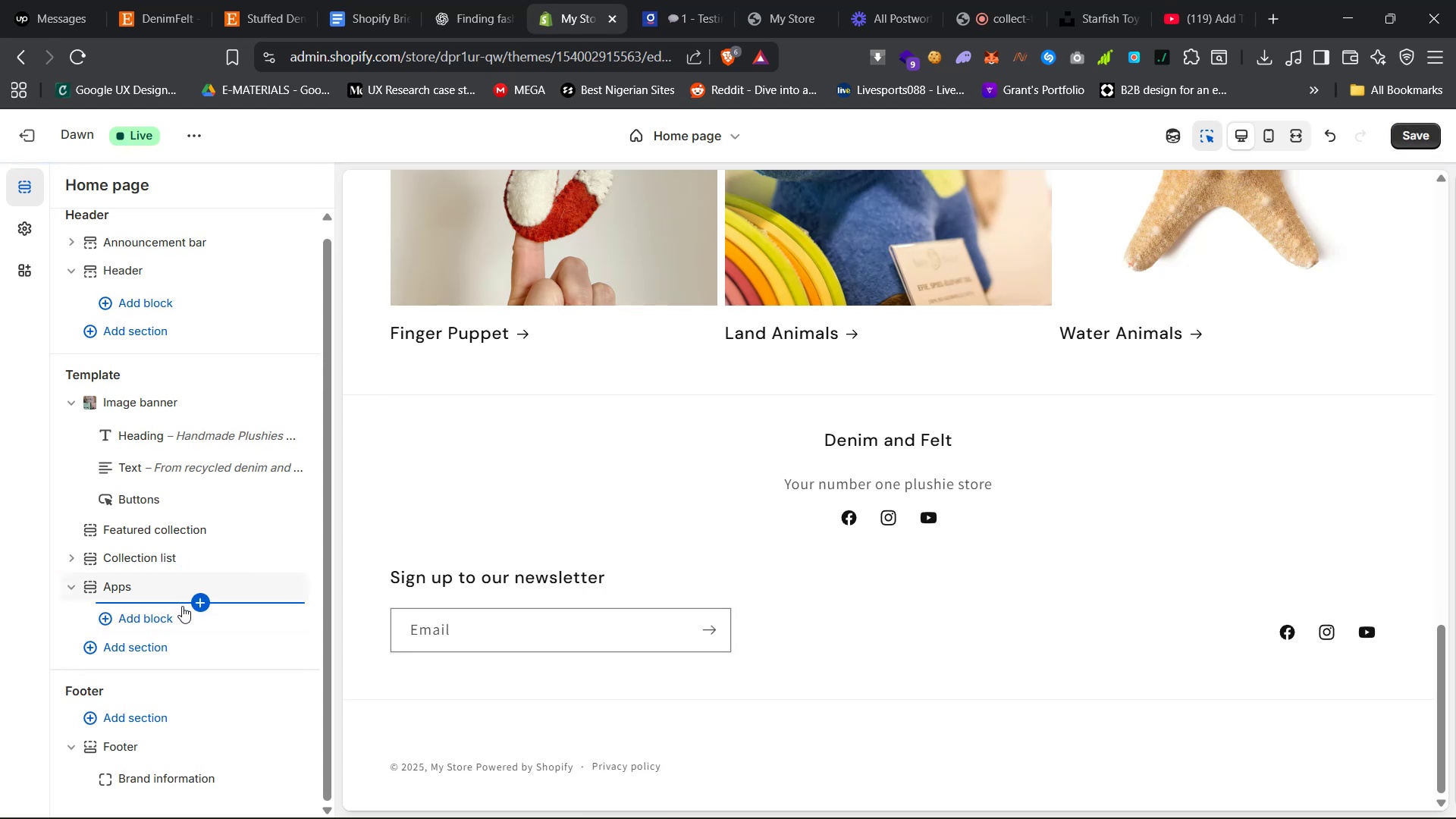 
left_click([180, 610])
 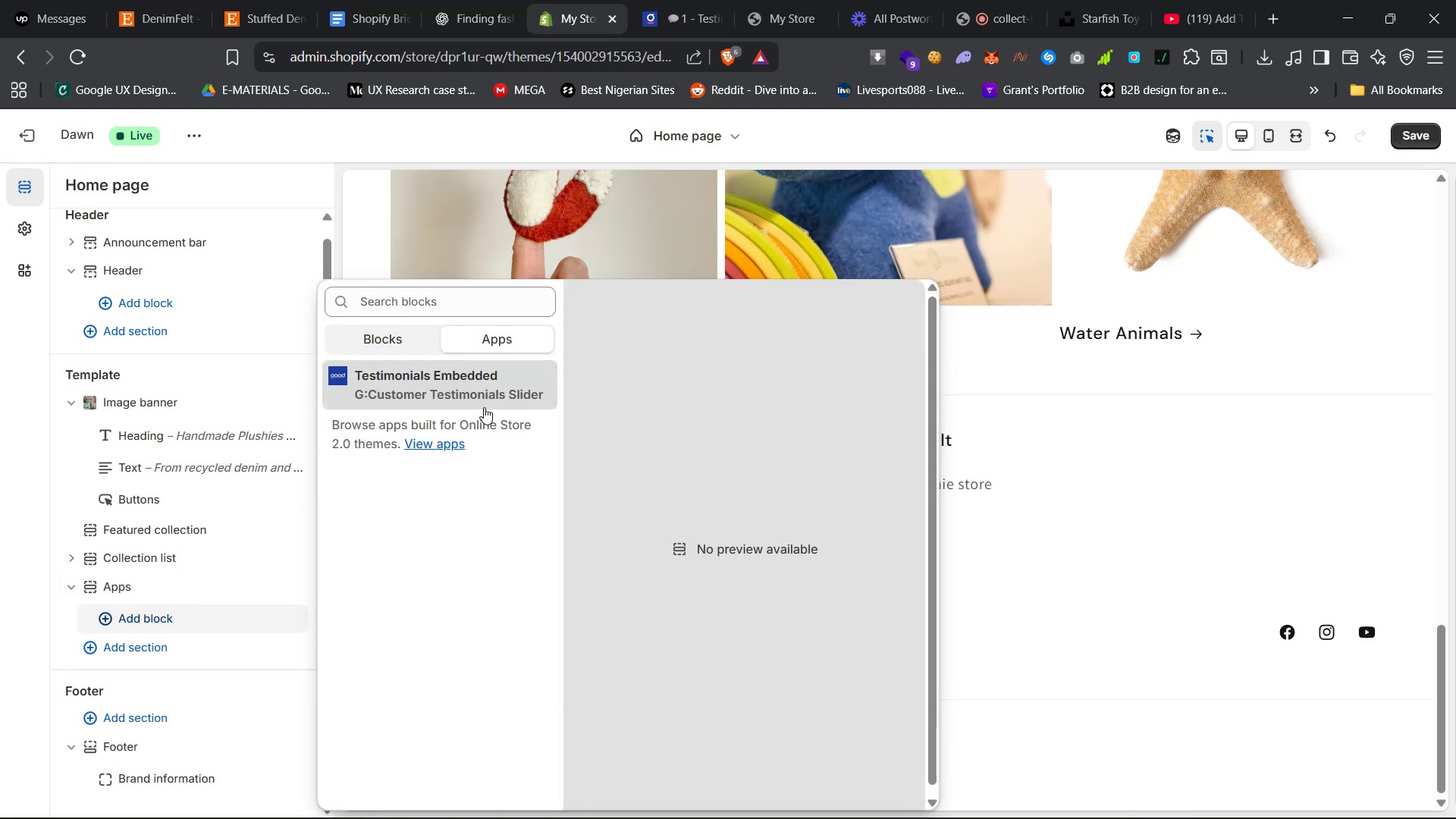 
left_click([479, 378])
 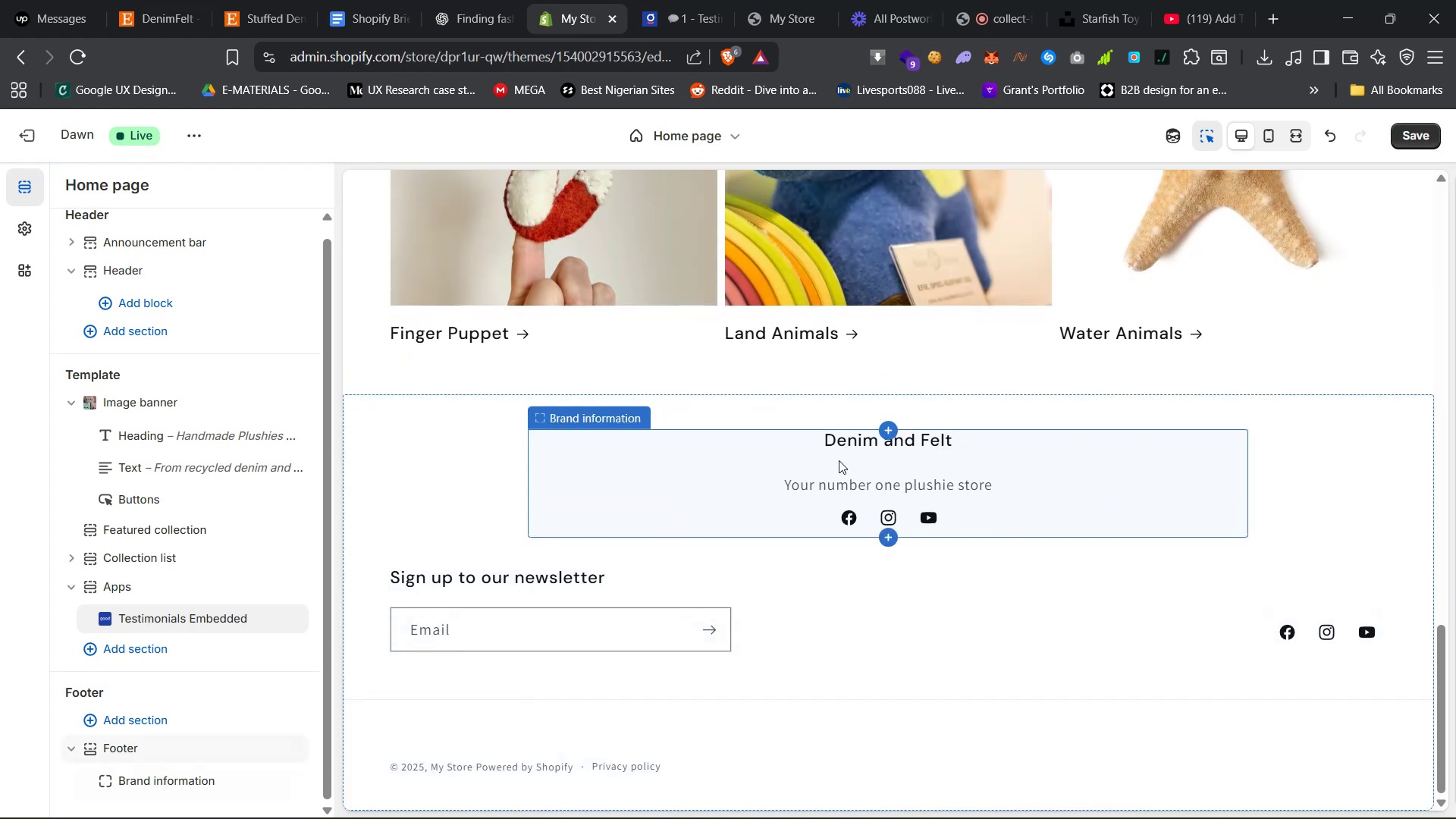 
wait(5.55)
 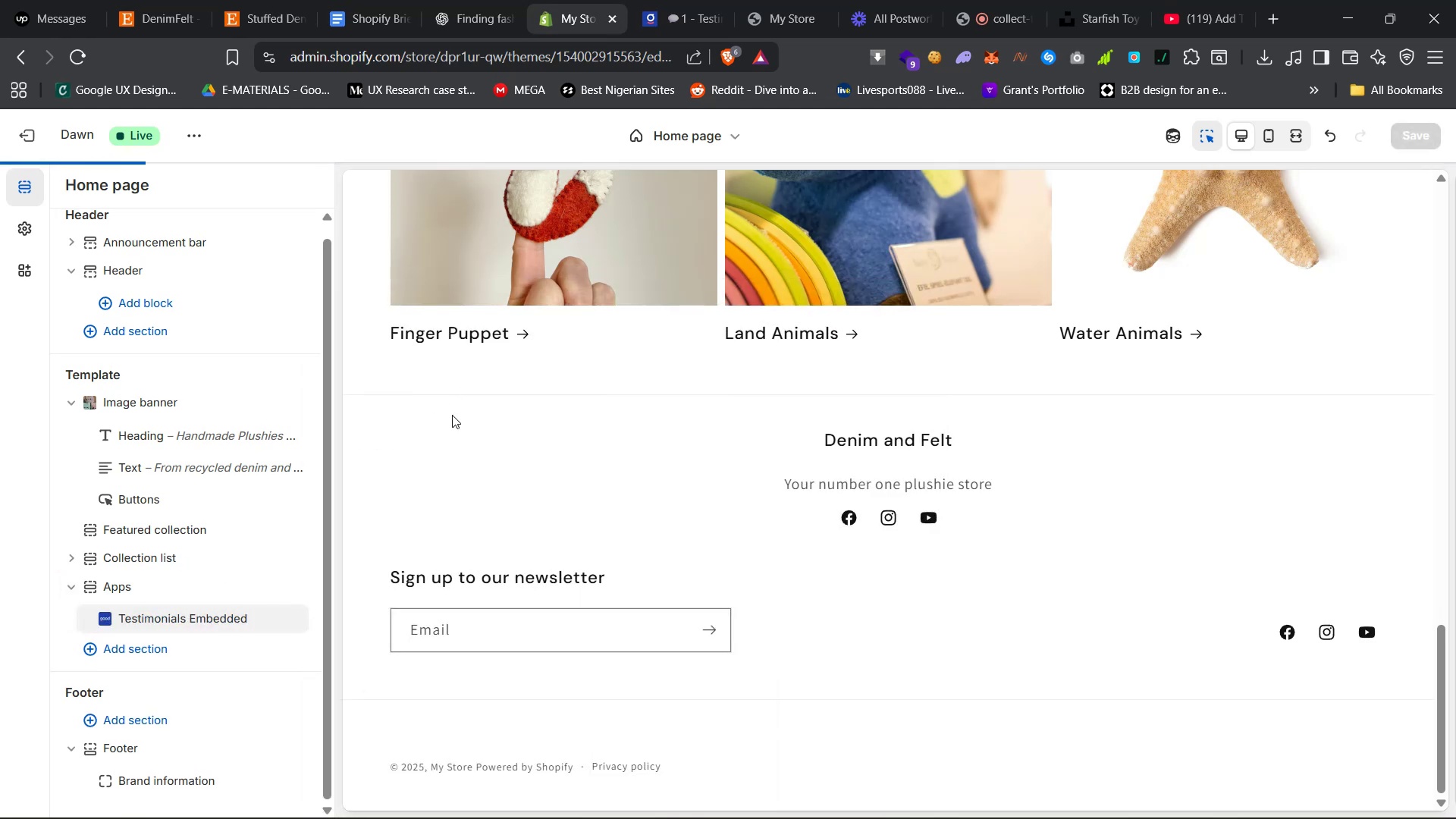 
scroll: coordinate [561, 608], scroll_direction: up, amount: 12.0
 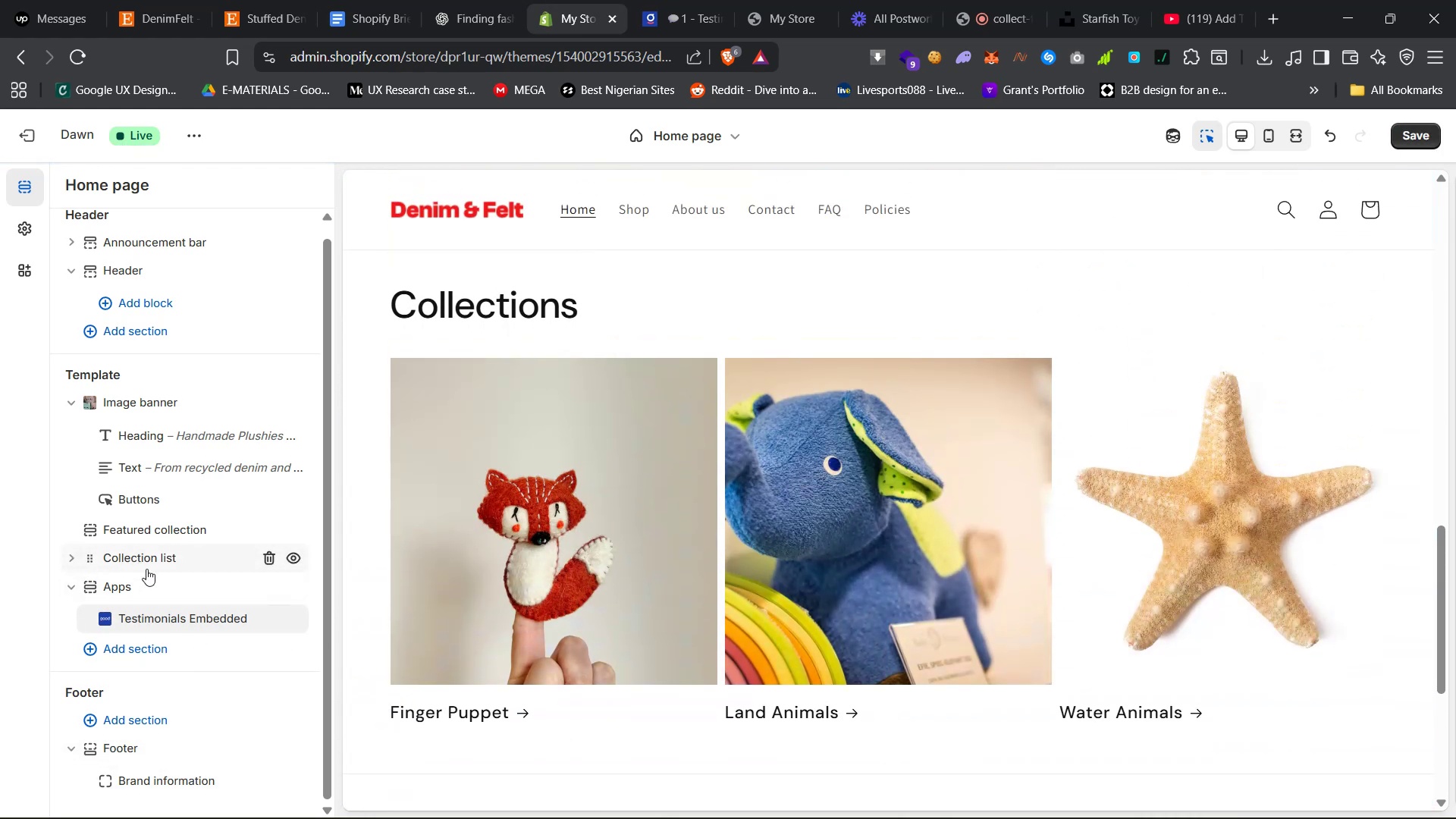 
left_click([177, 615])
 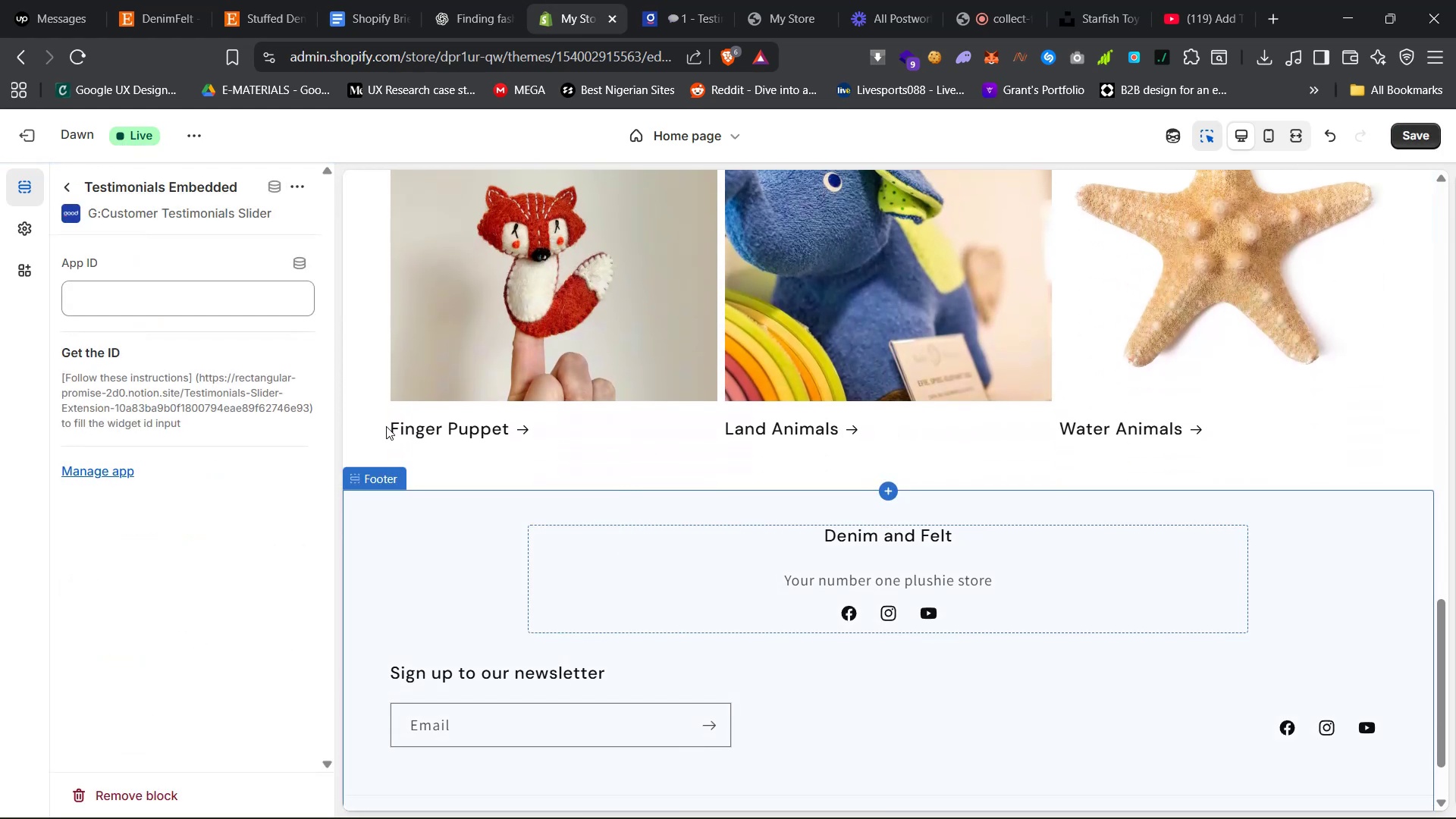 
left_click([115, 296])
 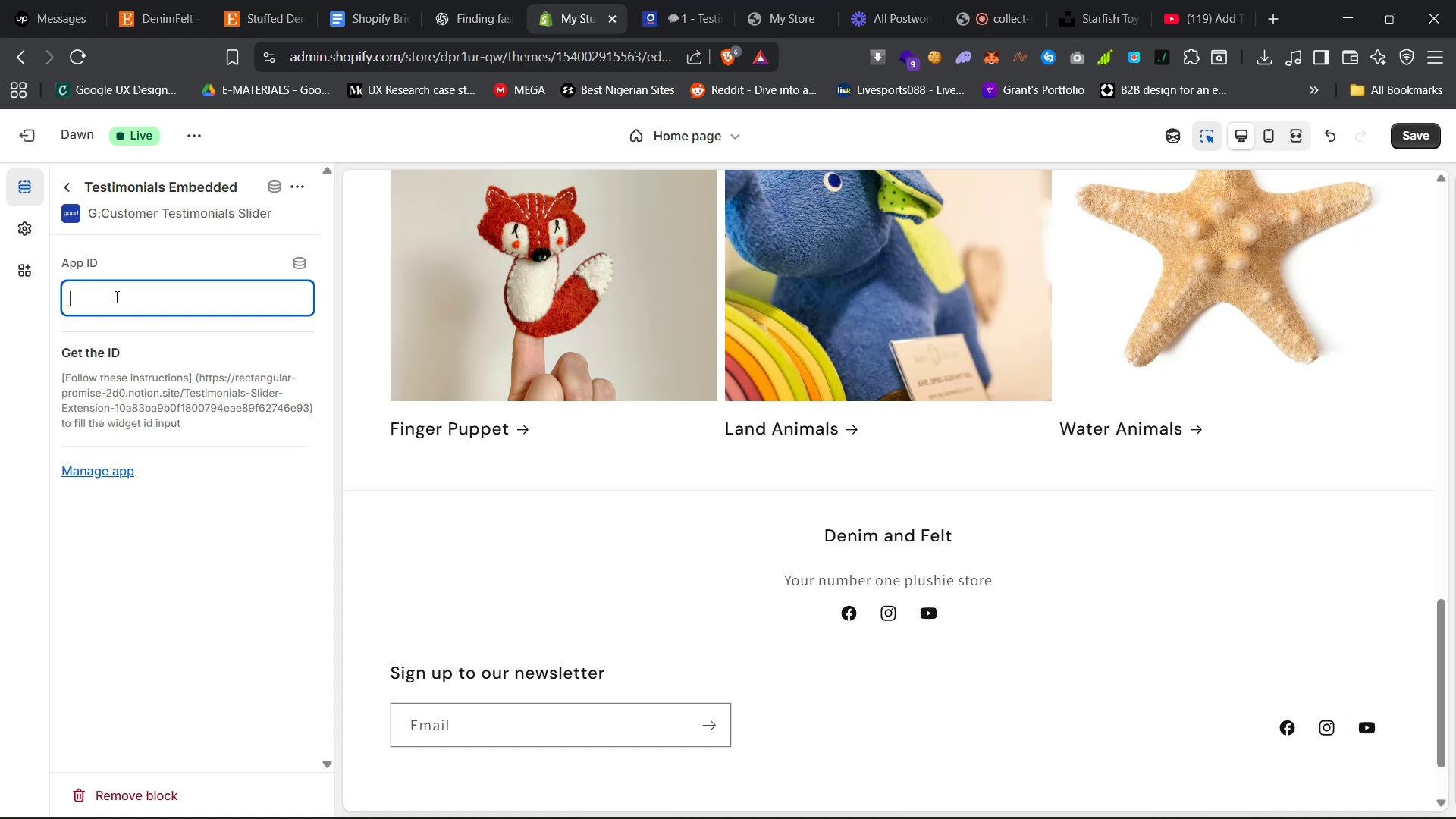 
right_click([115, 297])
 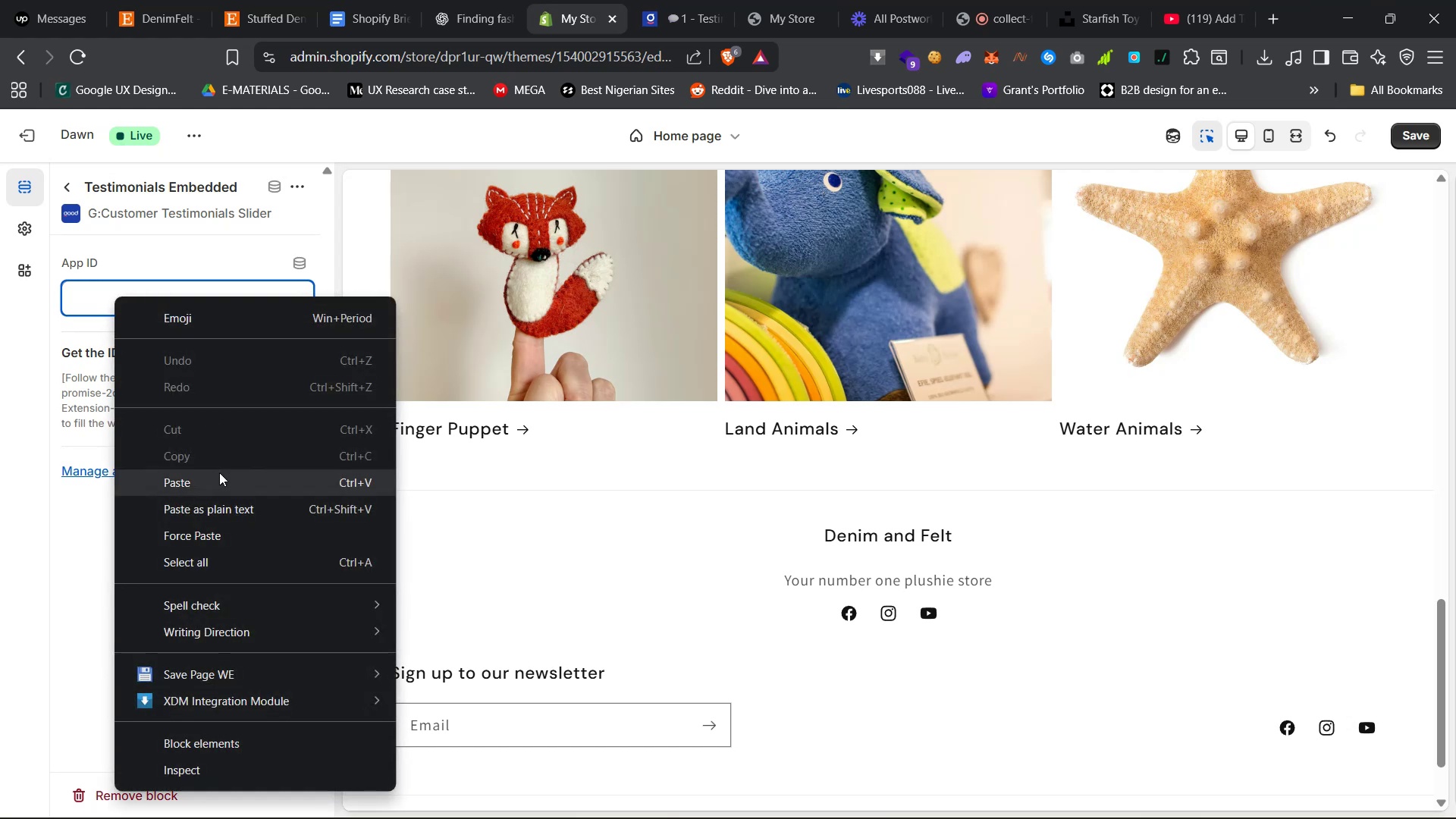 
left_click([219, 477])
 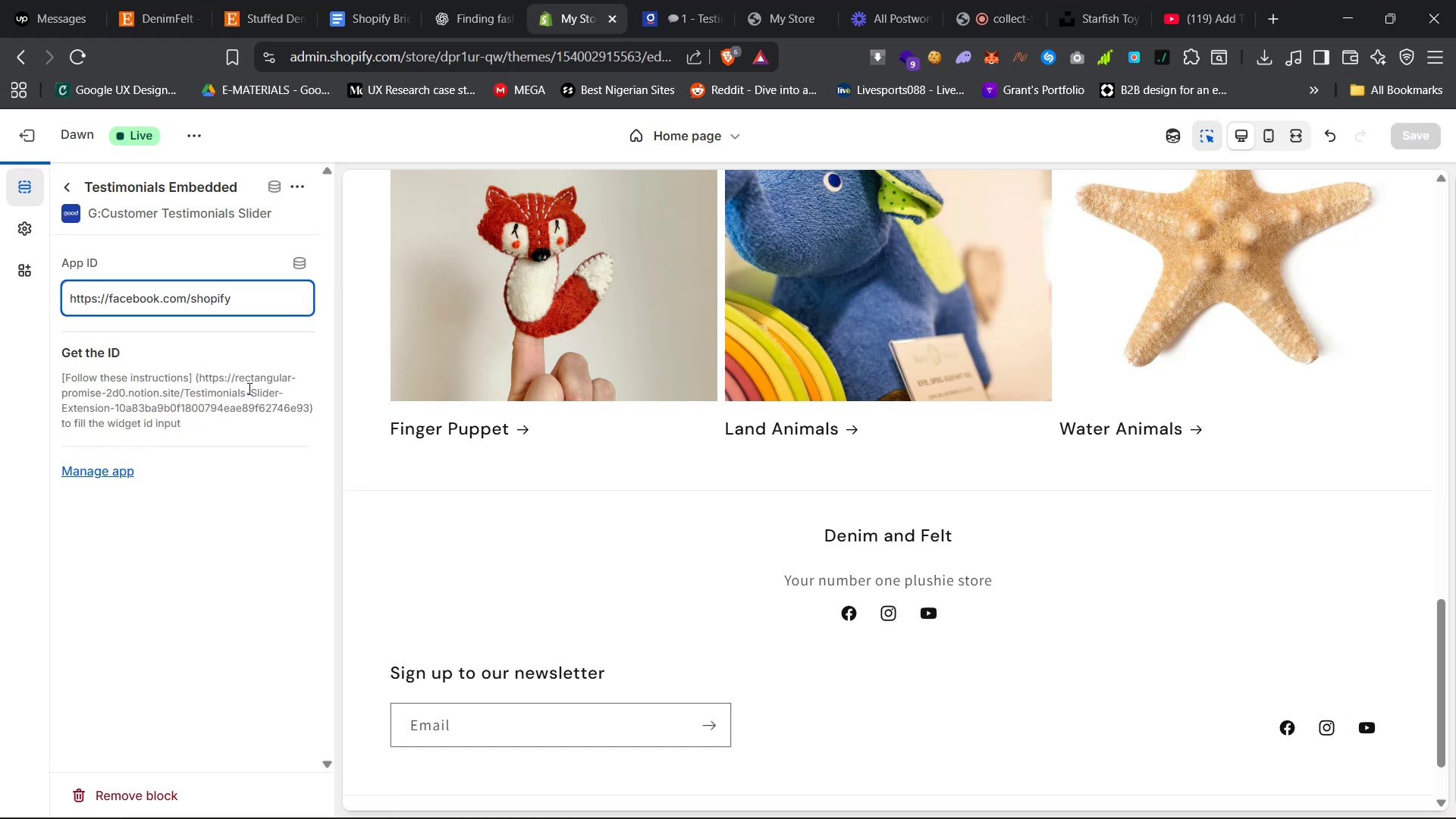 
key(Control+Z)
 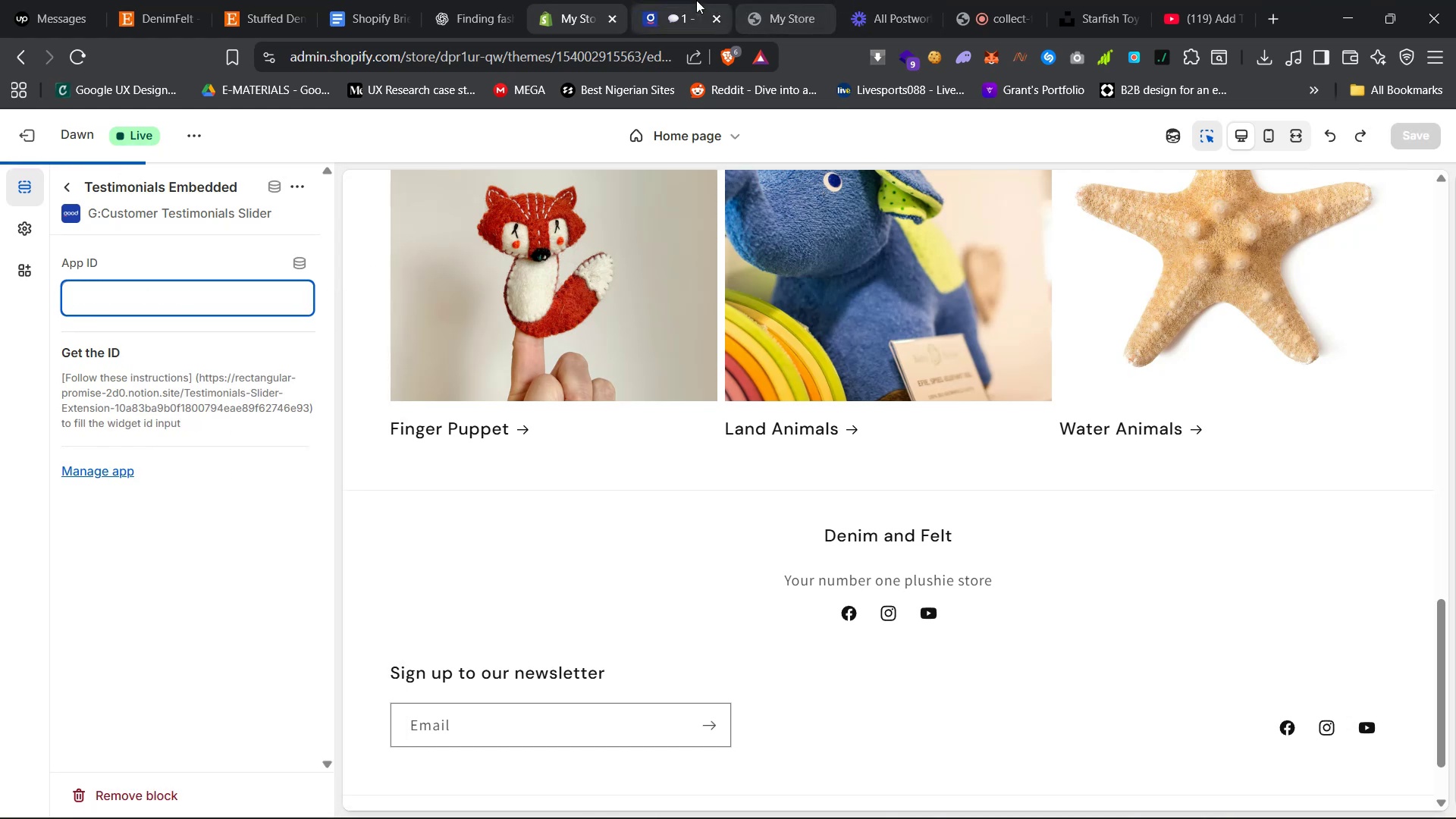 
left_click([682, 0])
 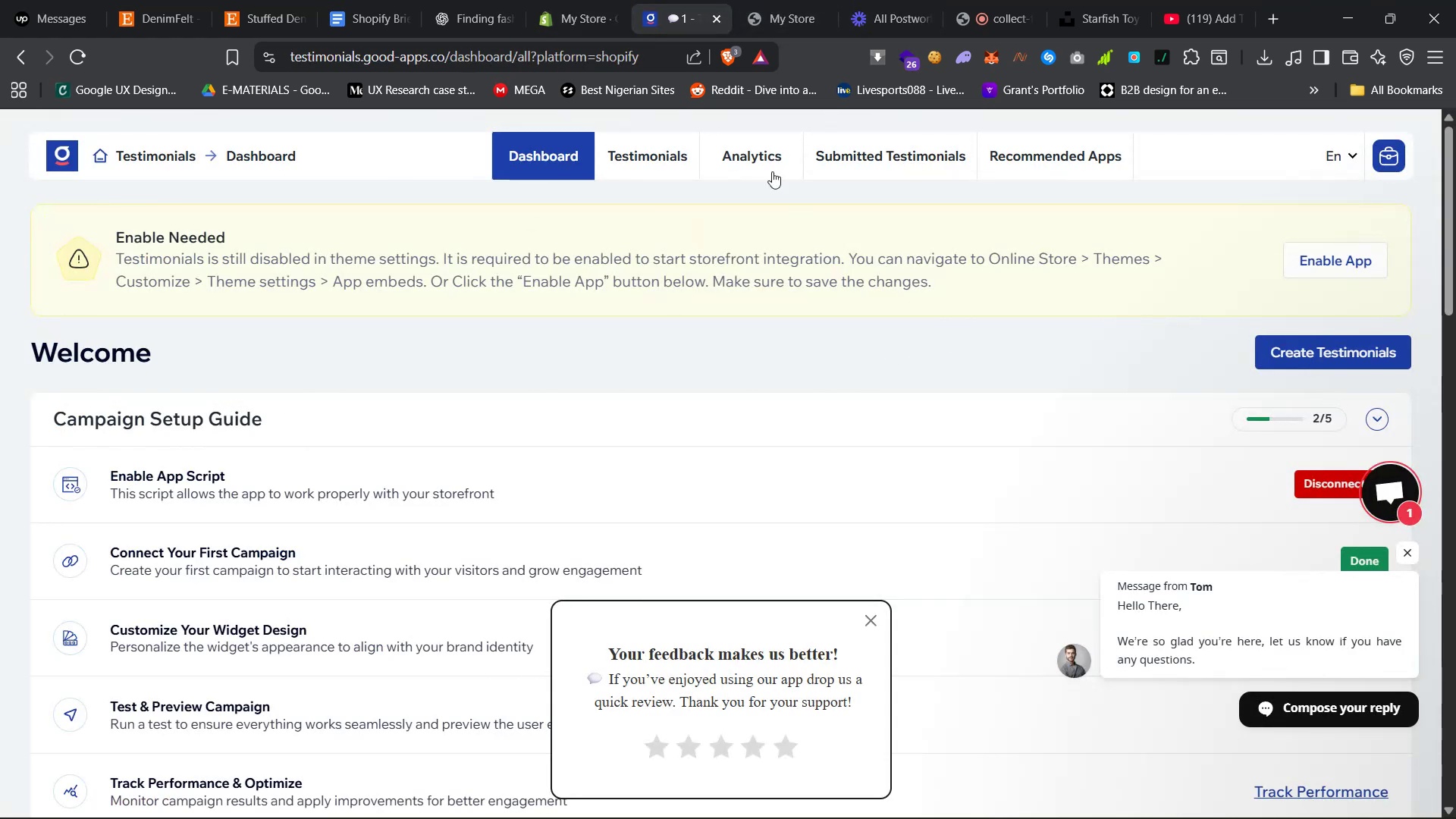 
left_click([654, 158])
 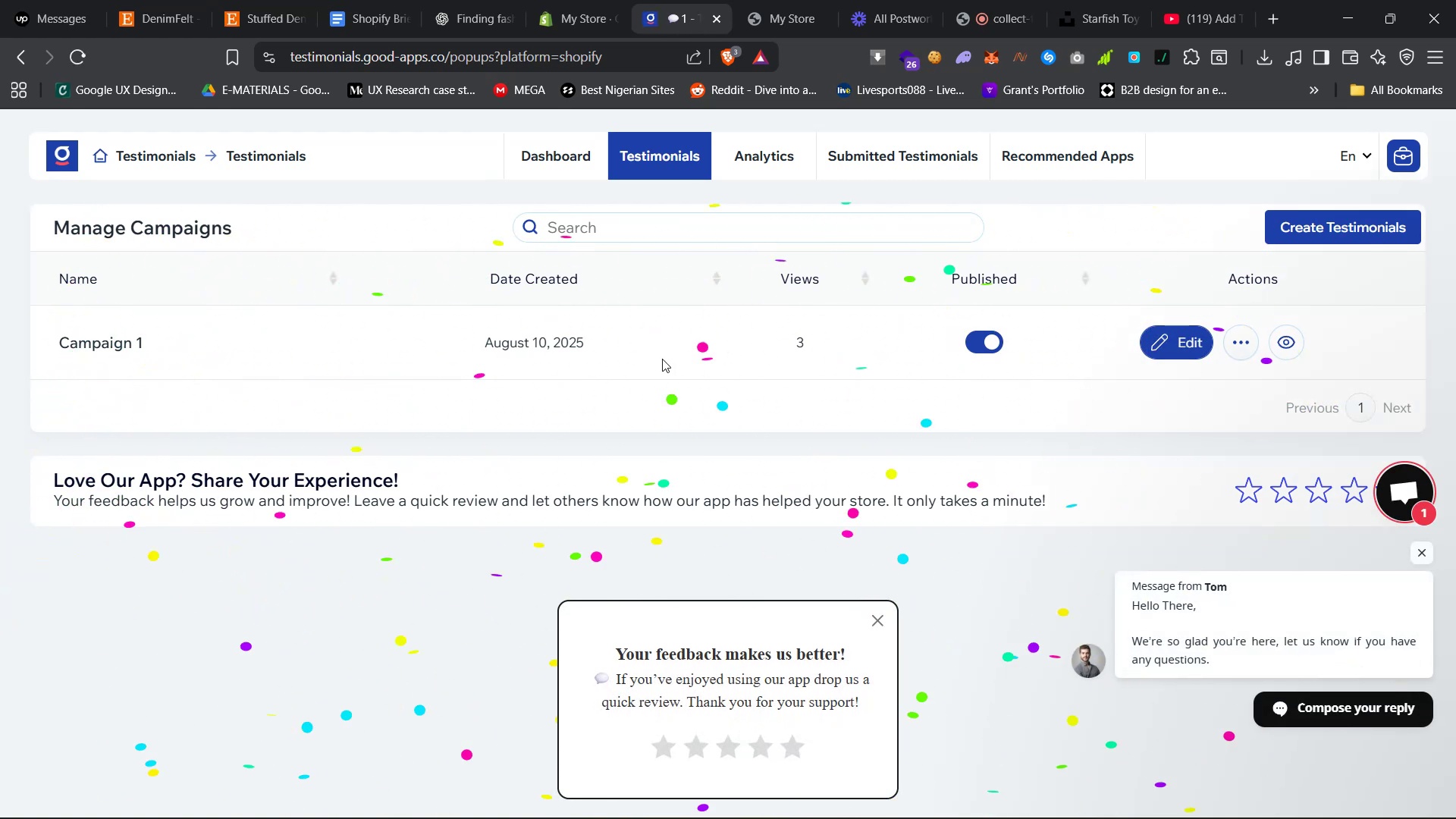 
wait(7.72)
 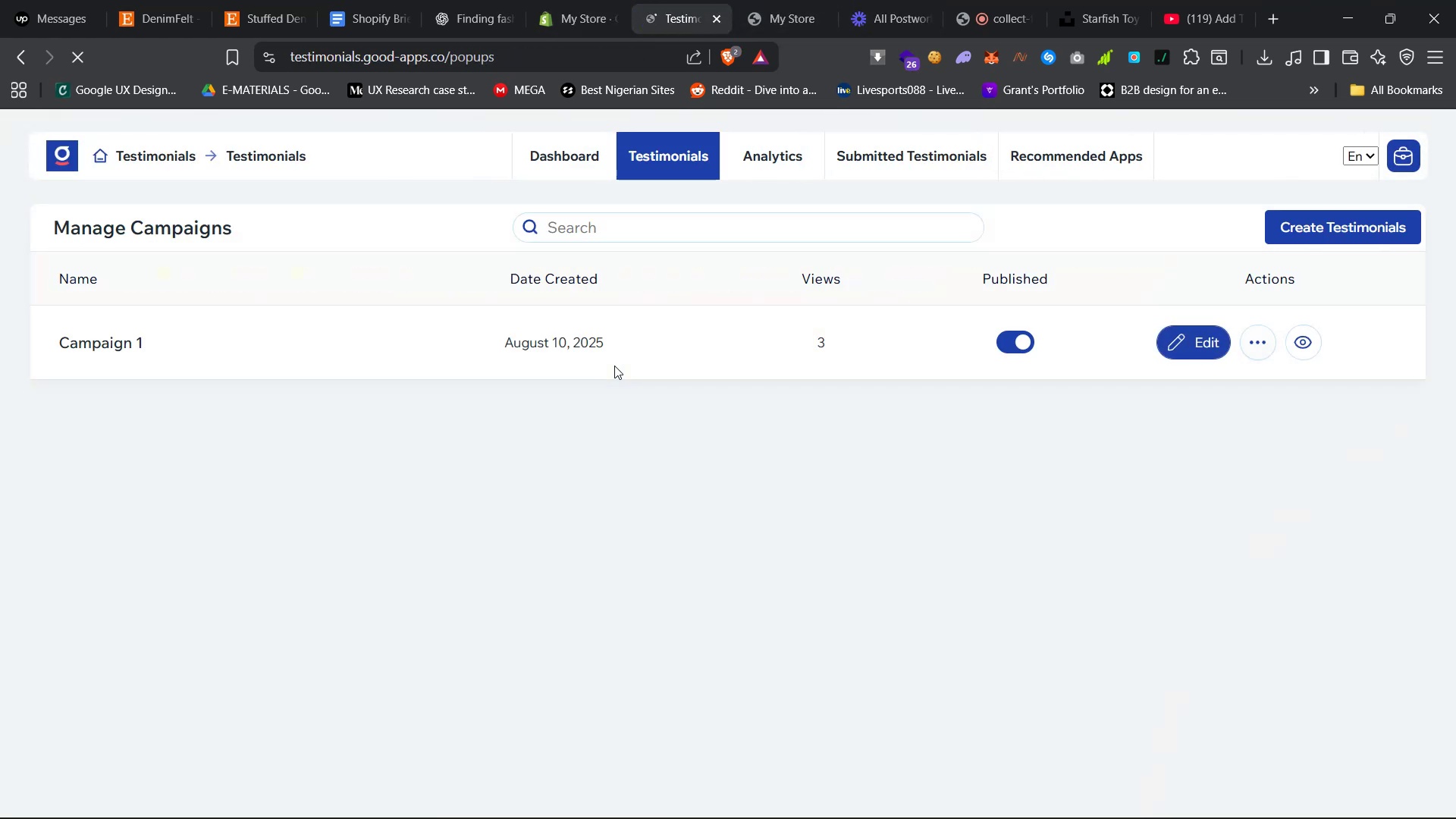 
left_click([1238, 342])
 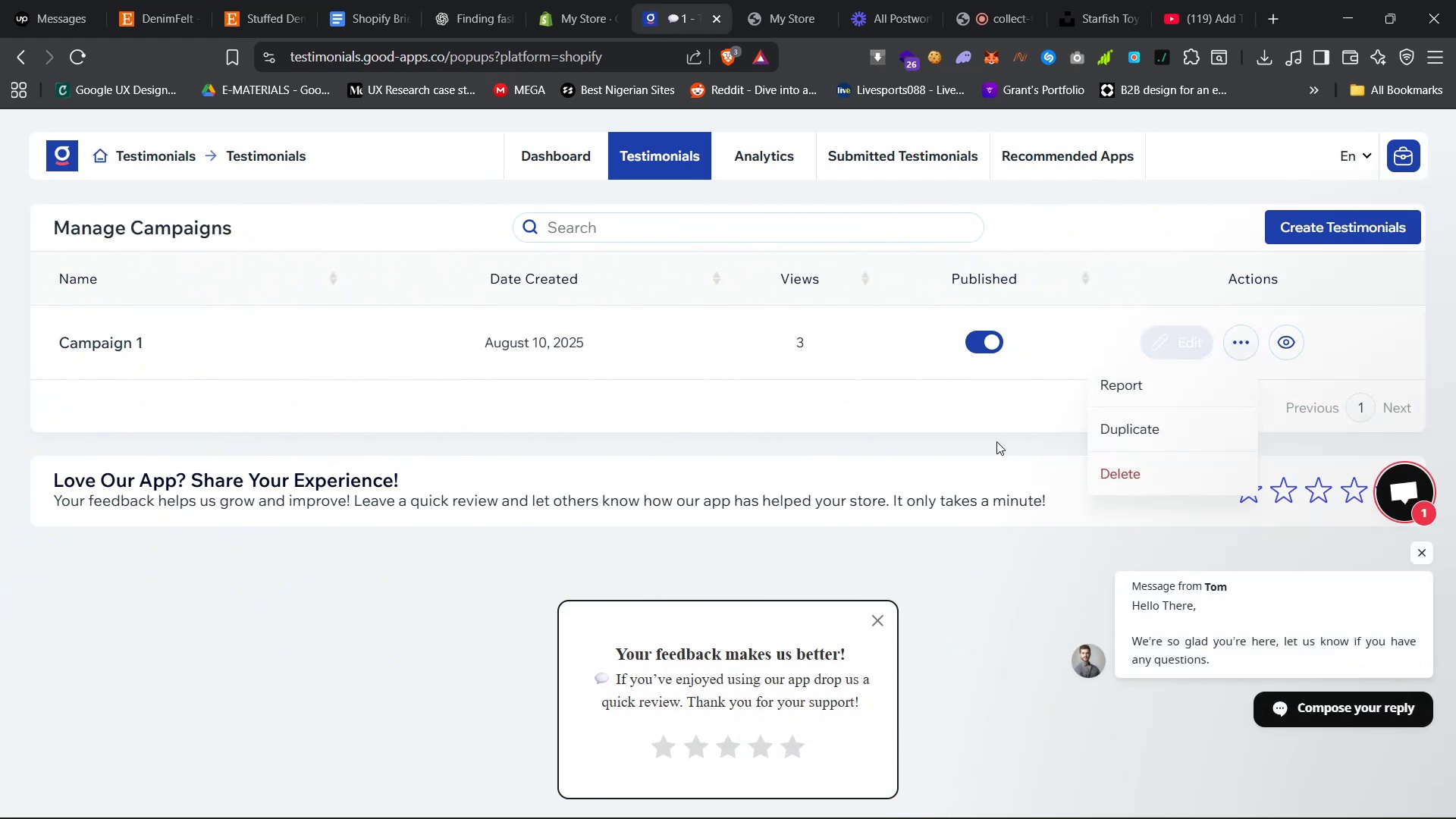 
left_click([994, 441])
 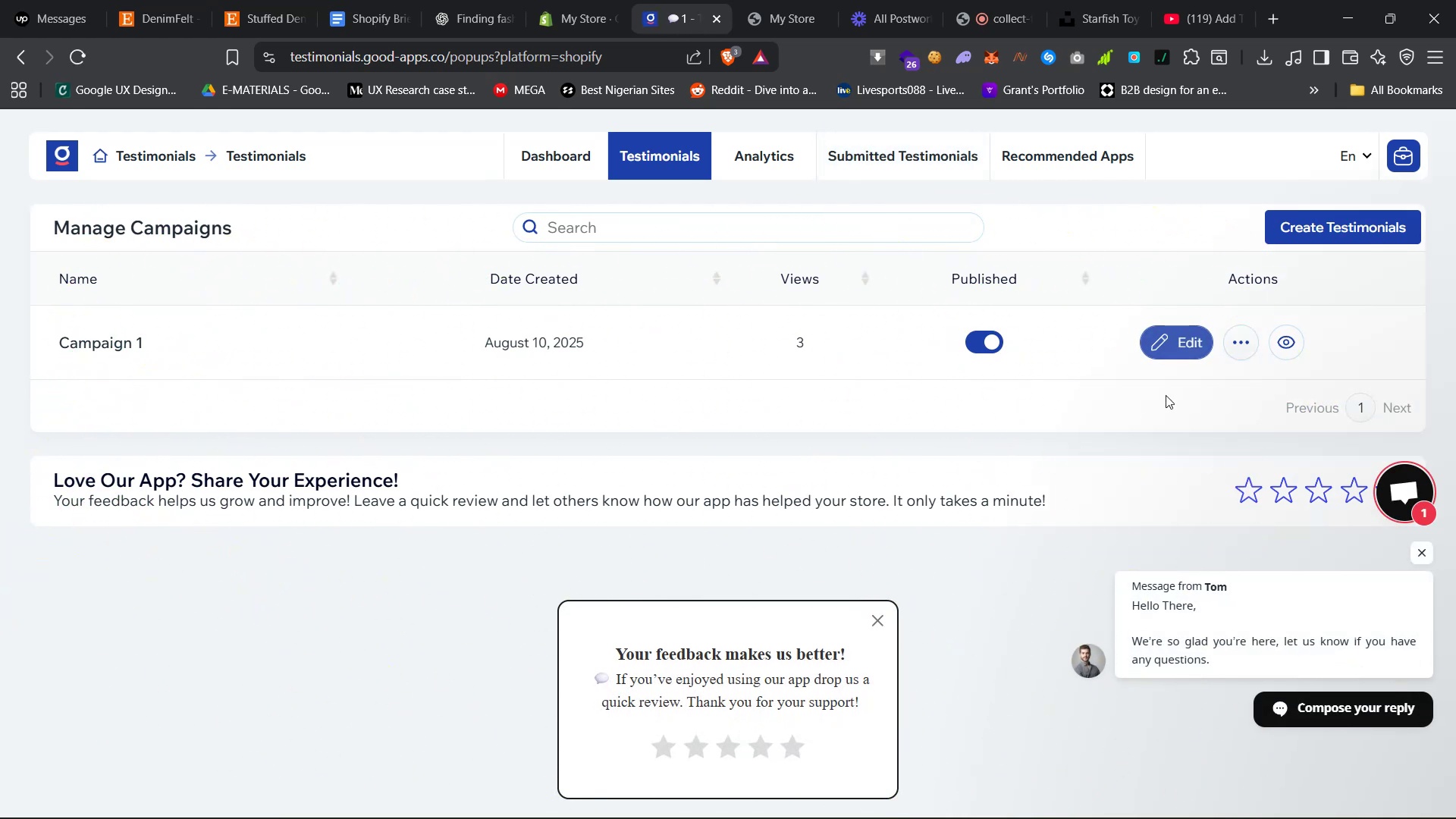 
left_click([1168, 353])
 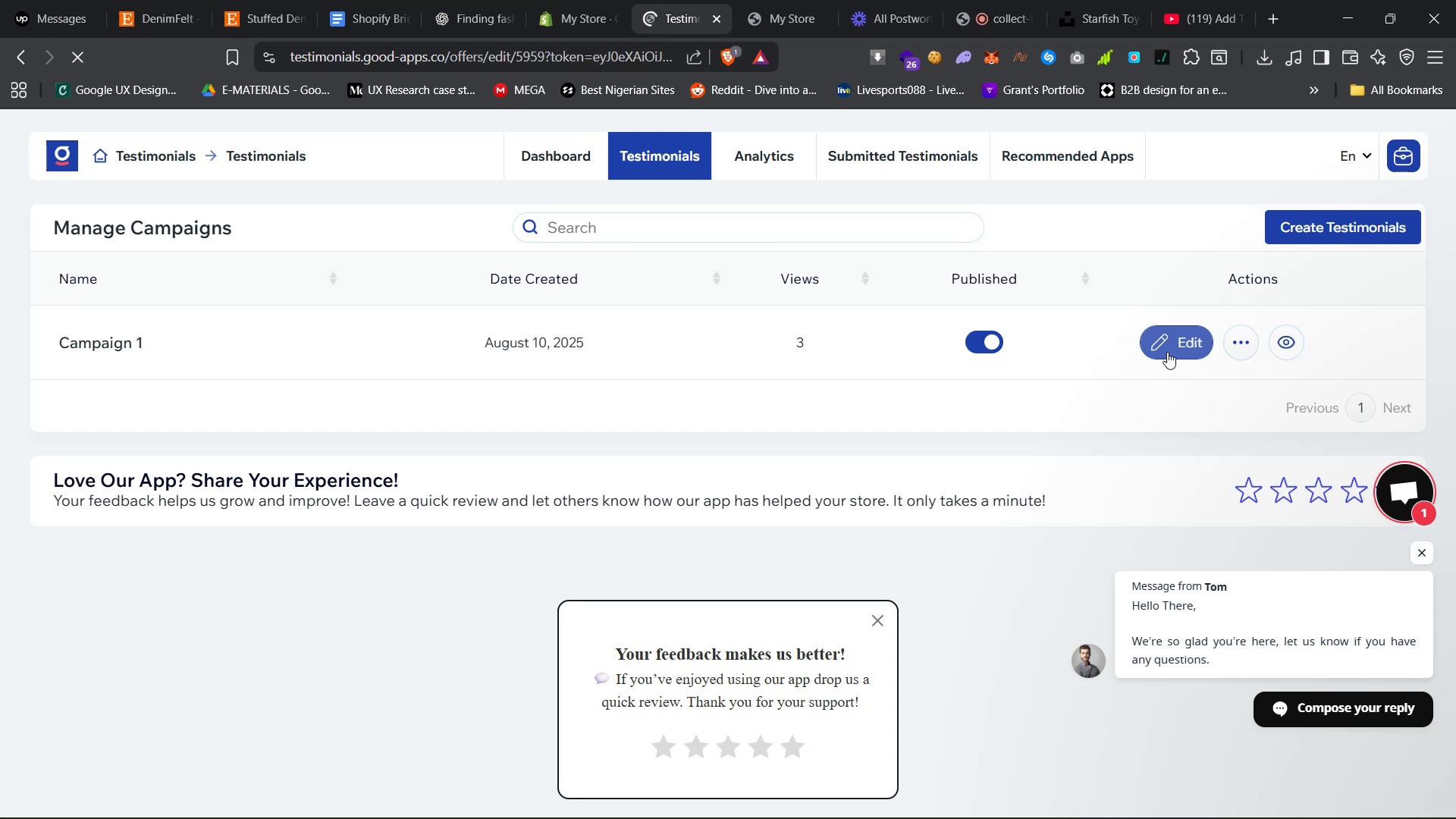 
wait(8.23)
 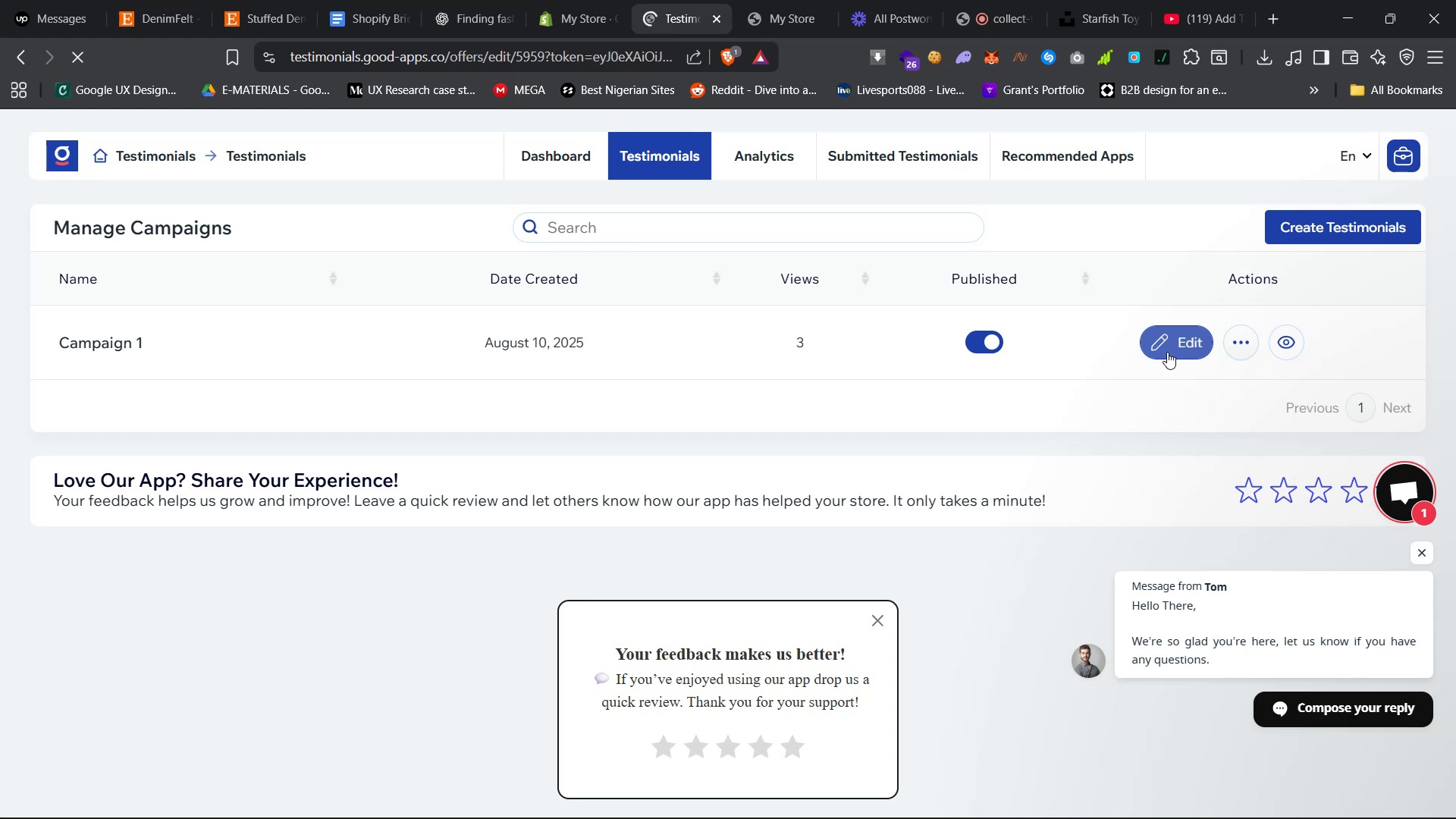 
left_click([727, 472])
 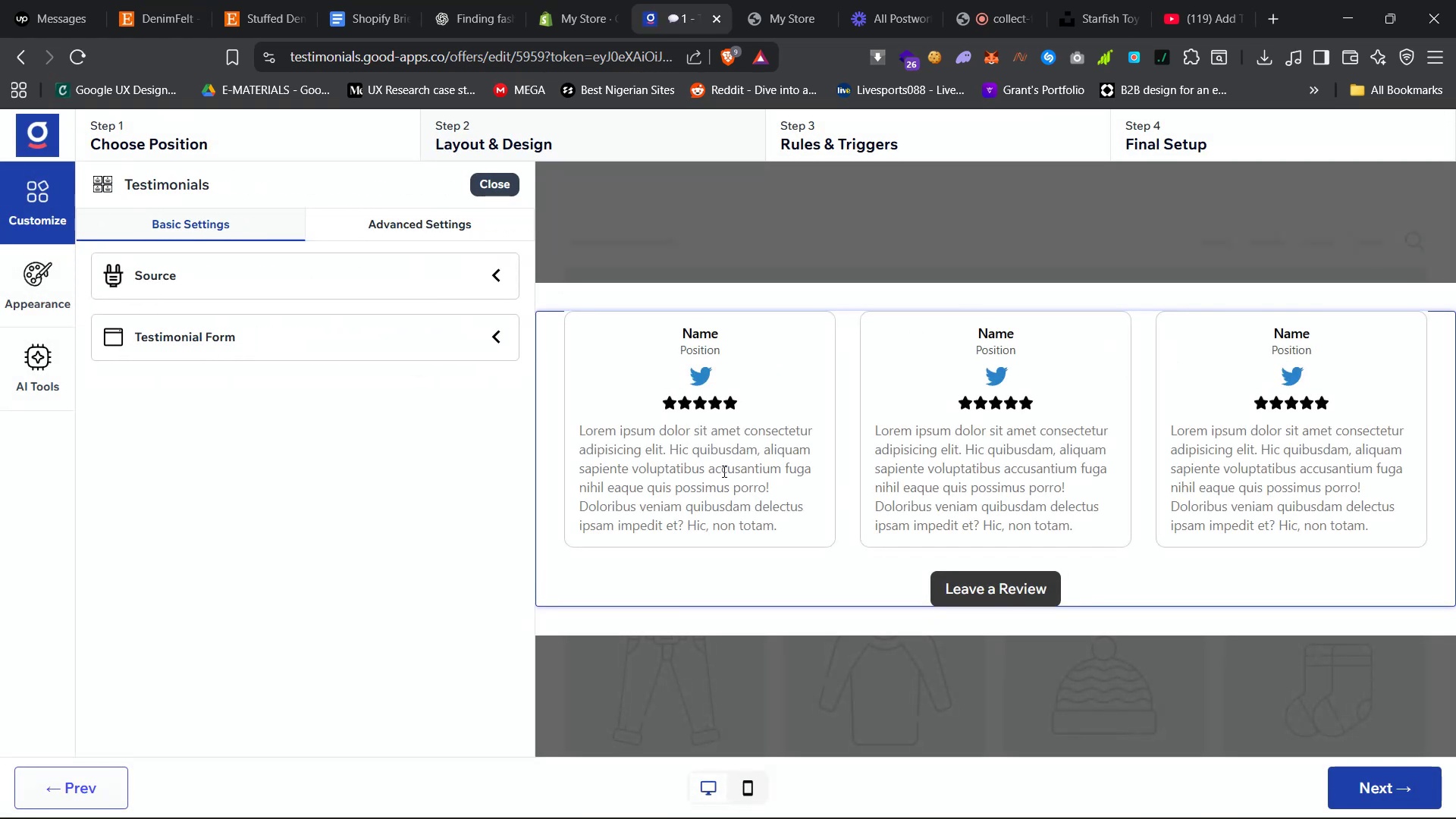 
left_click([713, 475])
 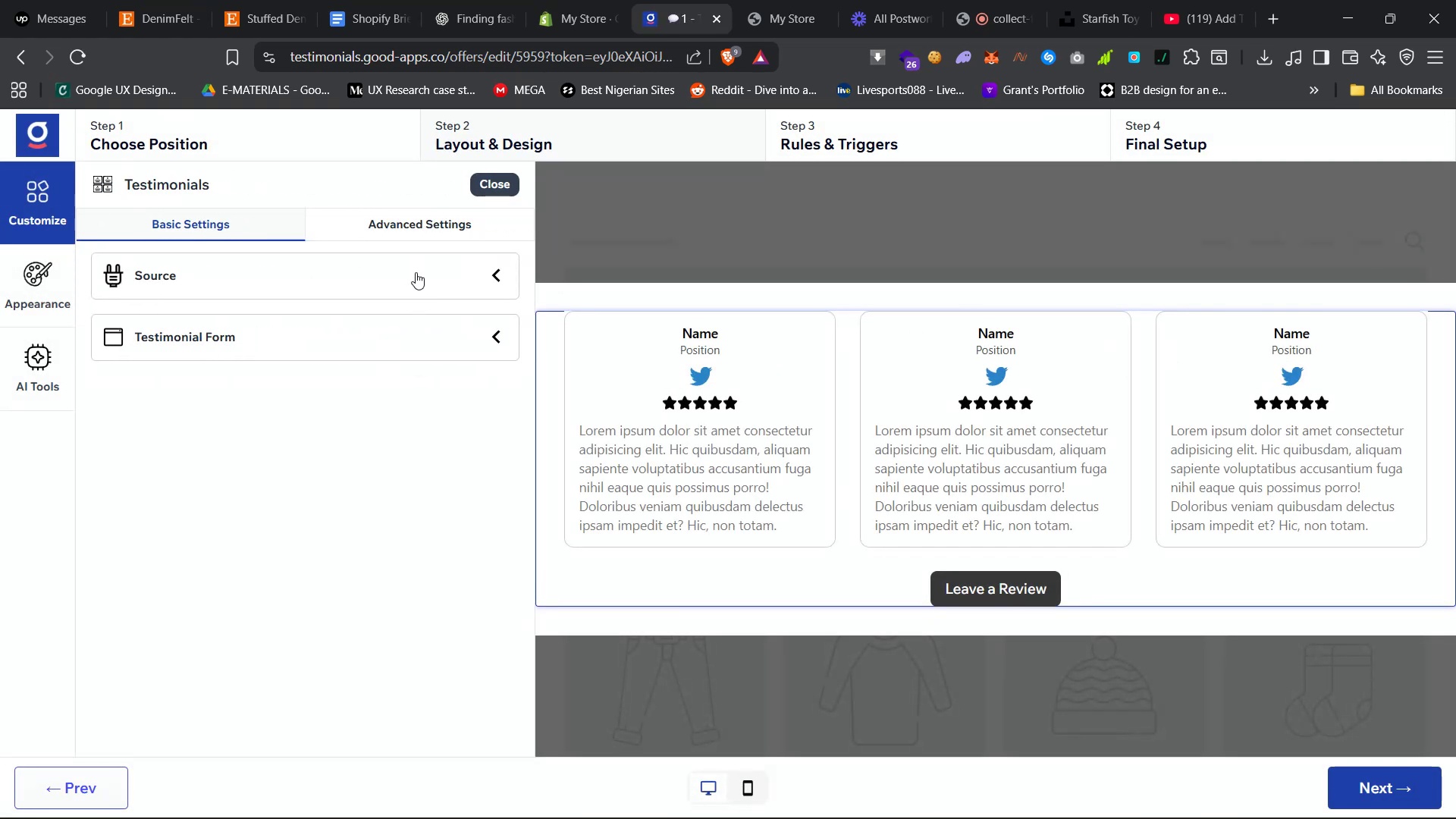 
left_click([425, 223])
 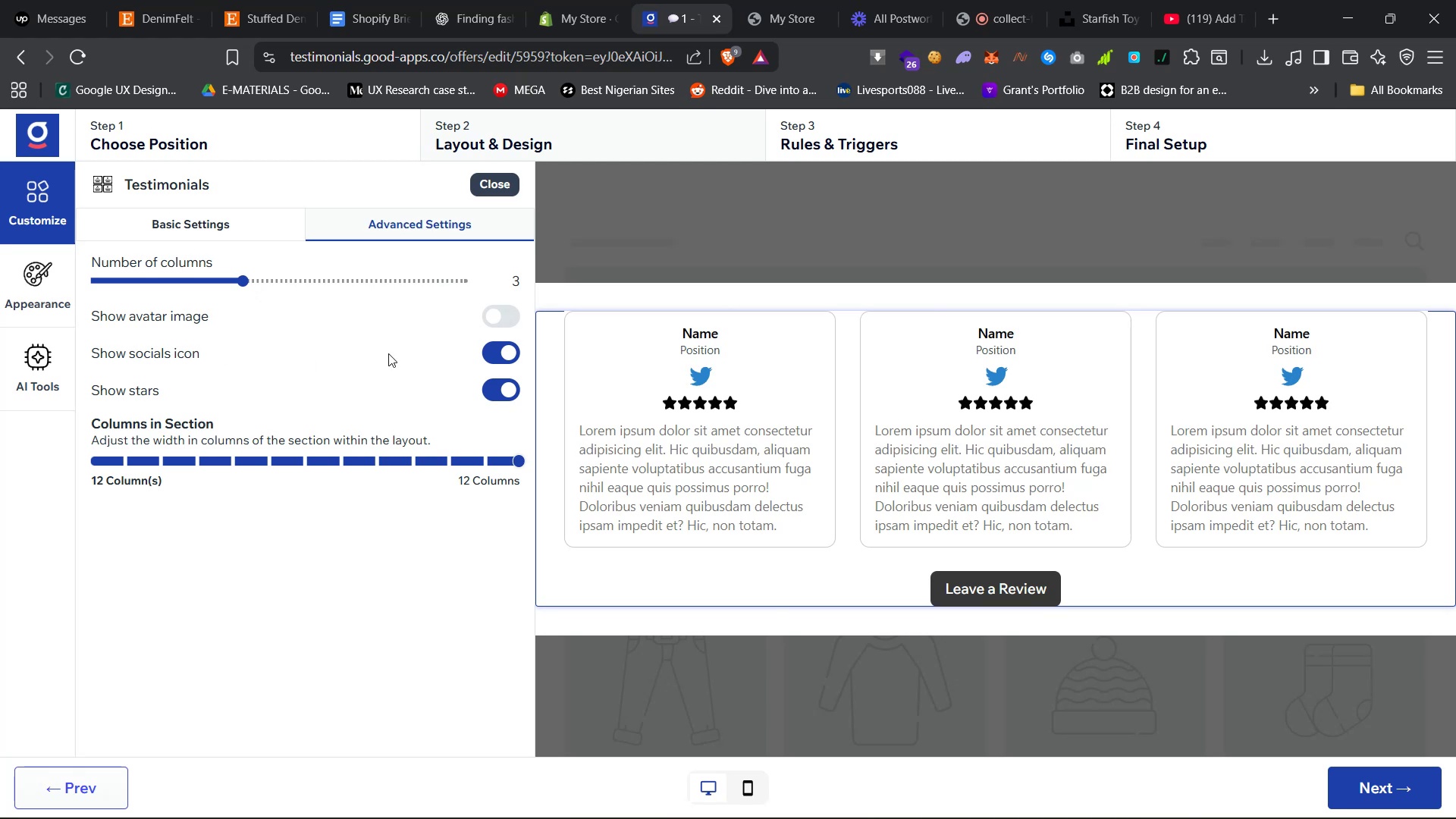 
left_click([507, 353])
 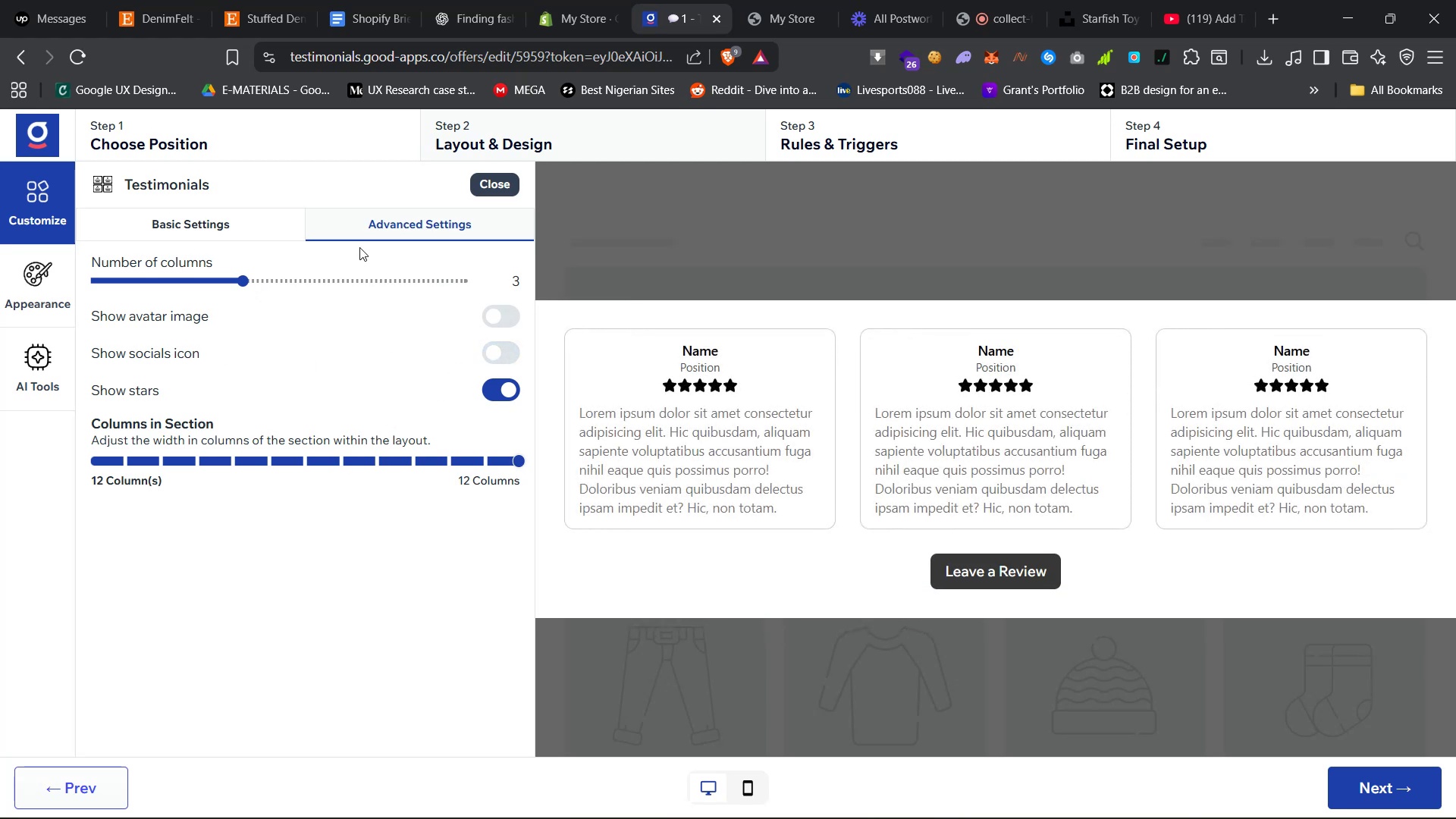 
left_click([211, 229])
 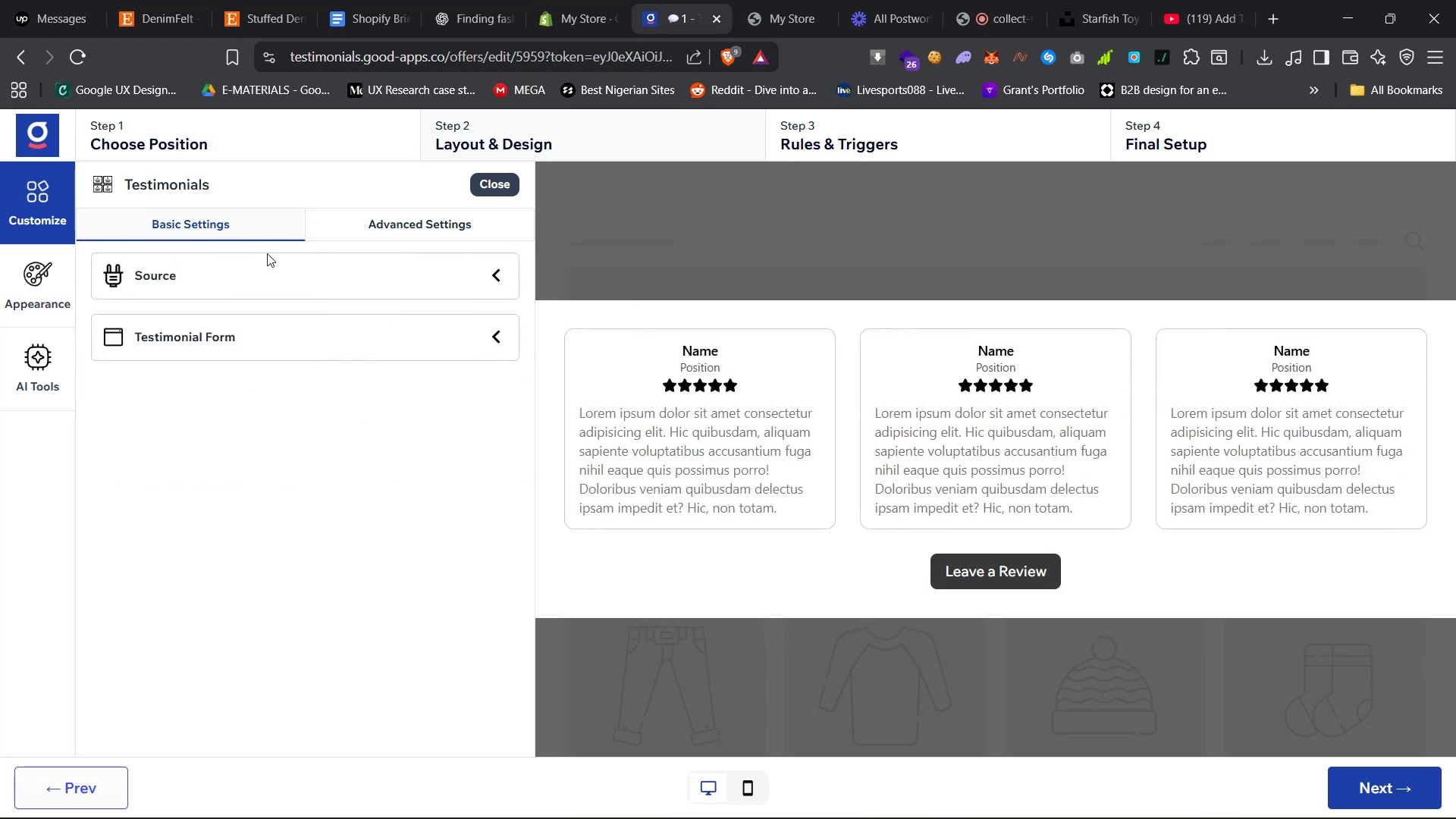 
left_click([347, 229])
 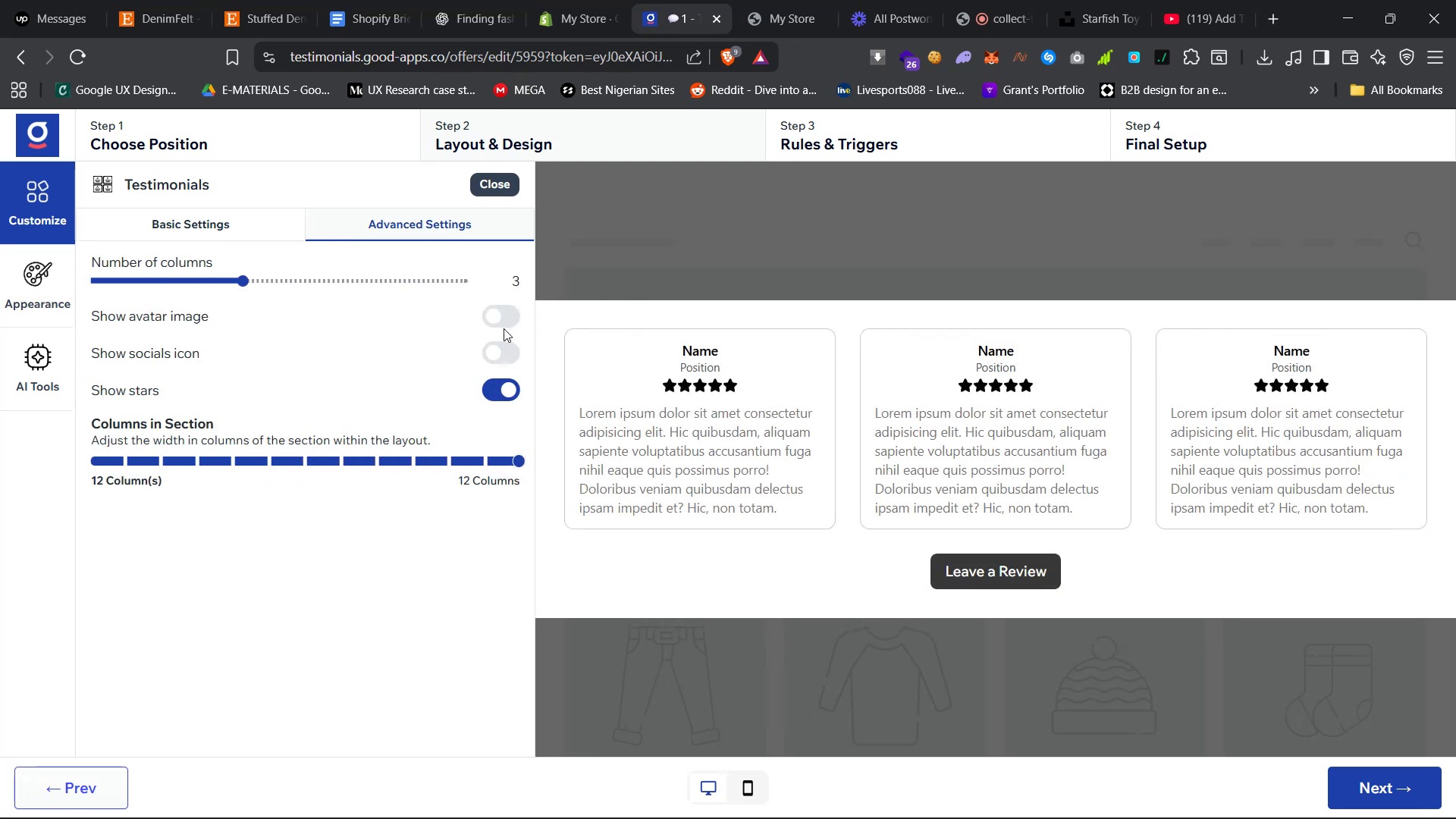 
left_click([509, 320])
 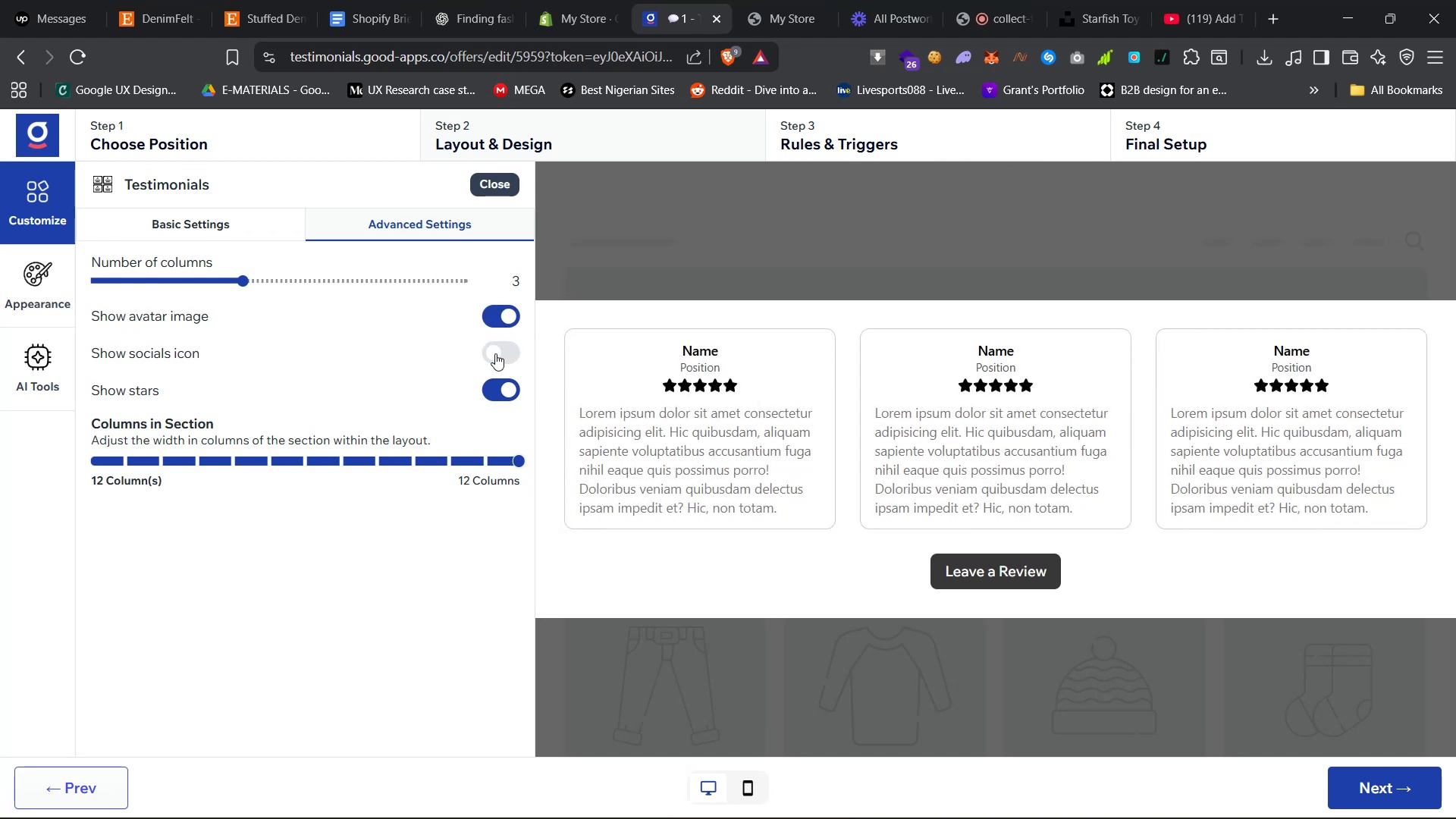 
left_click([42, 287])
 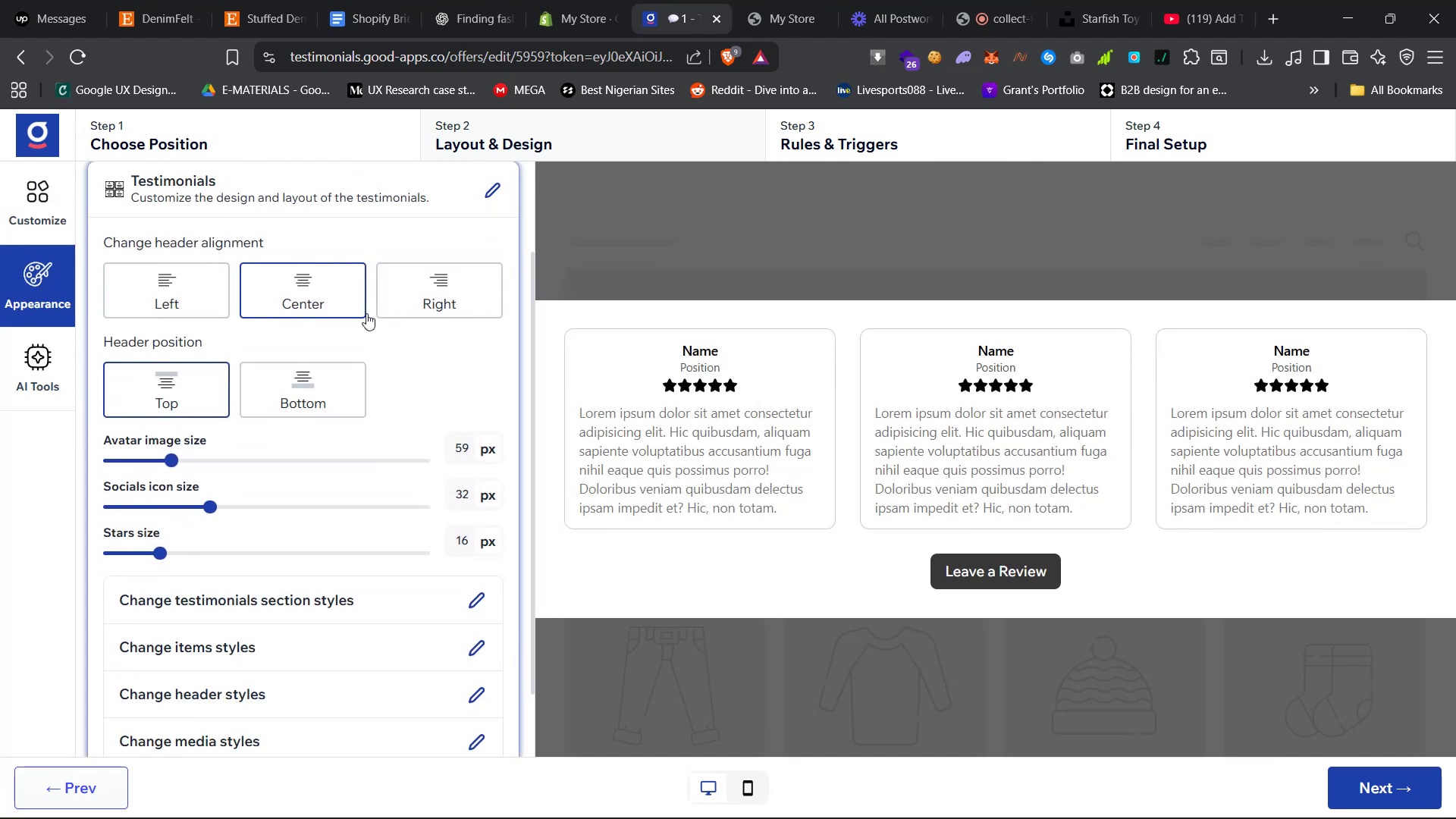 
left_click([187, 303])
 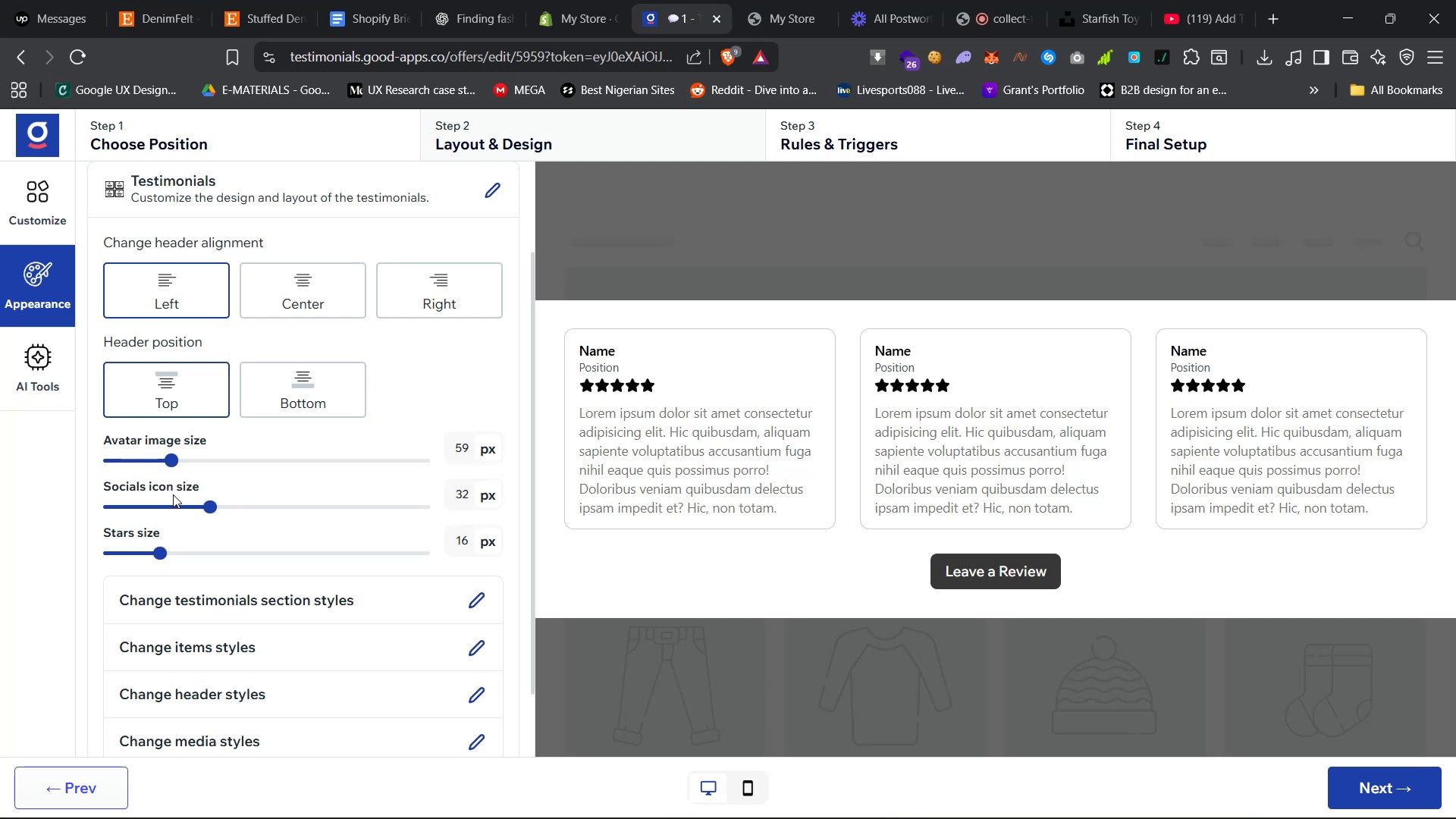 
scroll: coordinate [400, 600], scroll_direction: up, amount: 12.0
 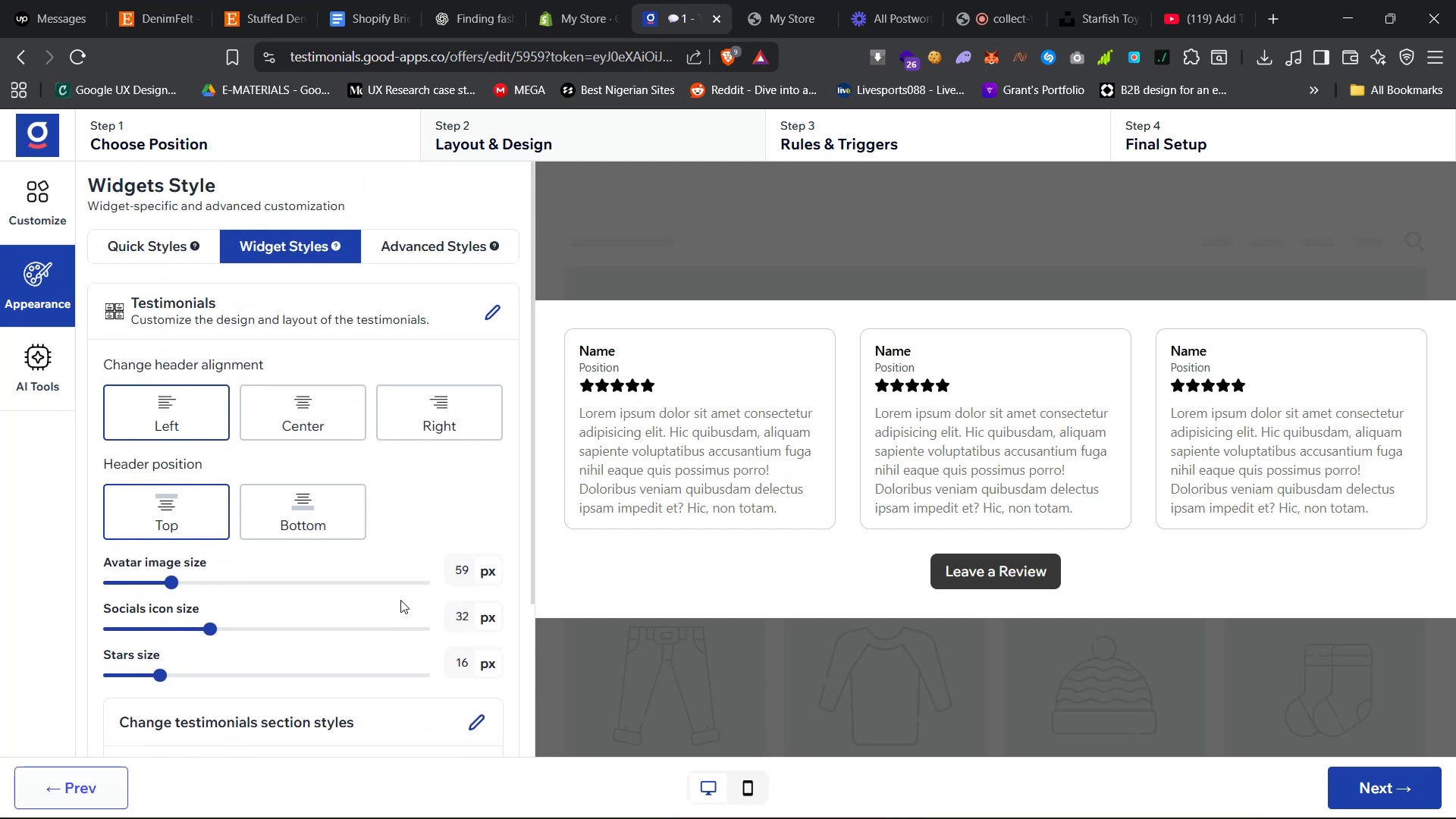 
scroll: coordinate [400, 600], scroll_direction: down, amount: 6.0
 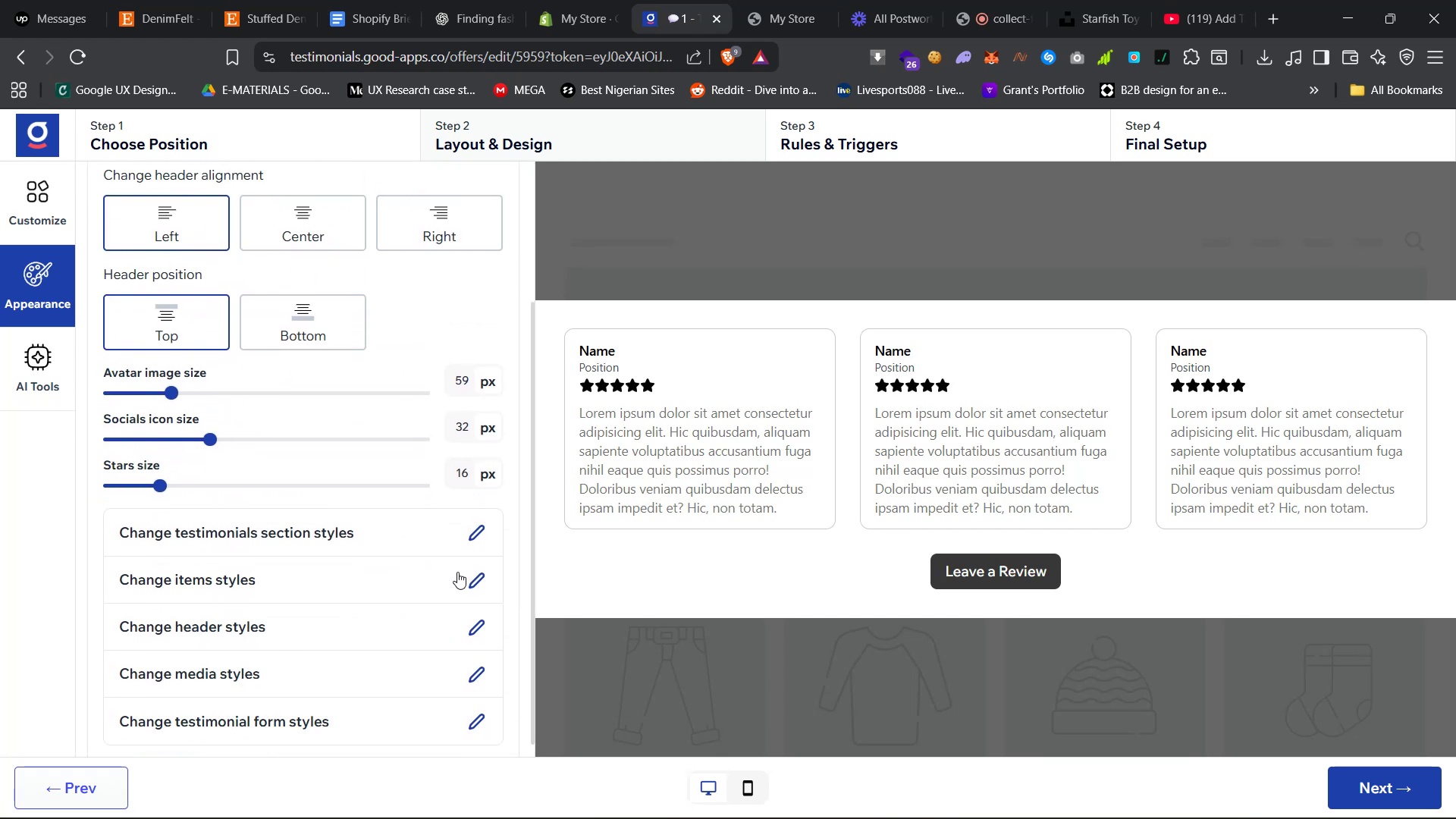 
left_click([475, 538])
 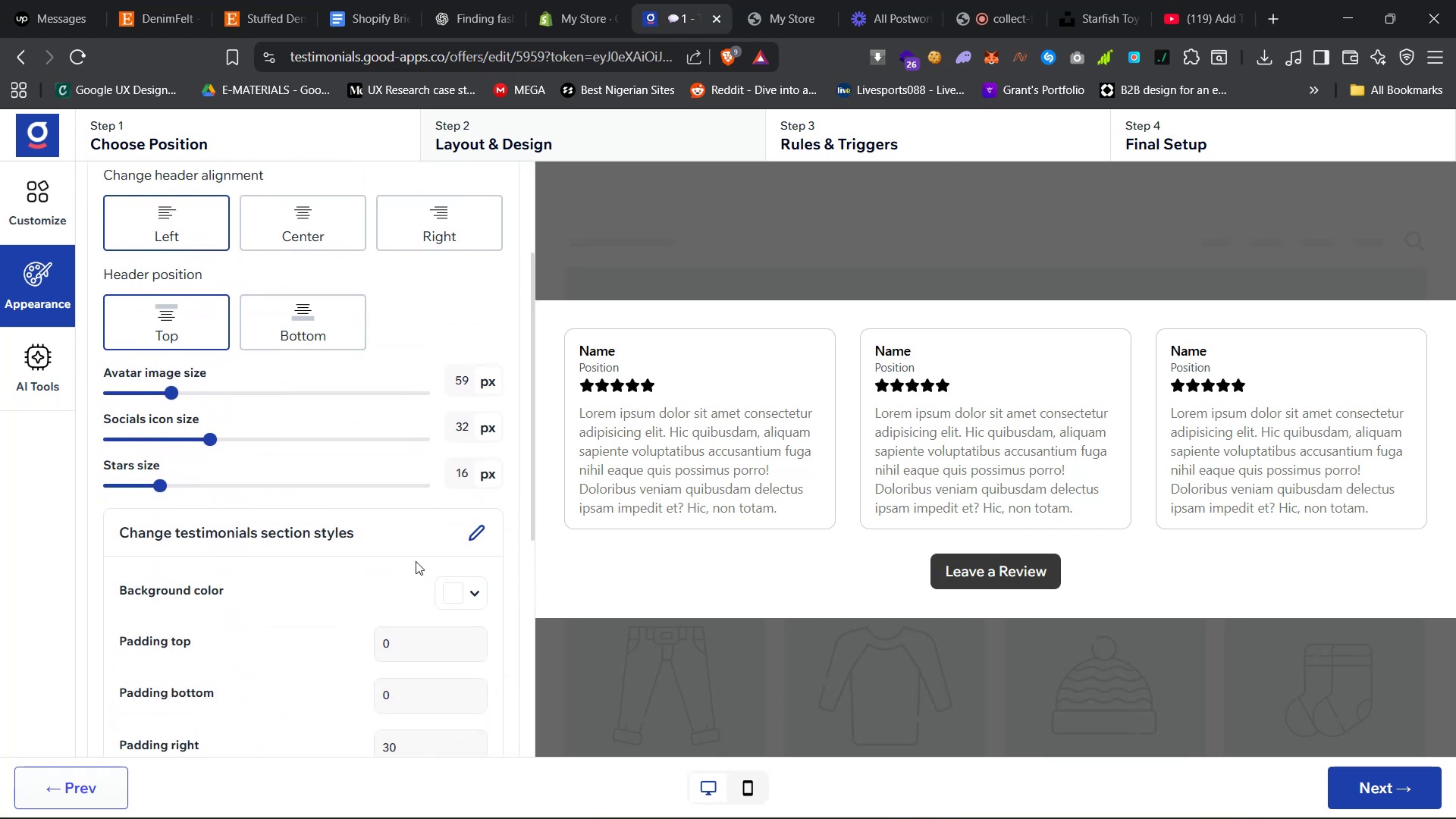 
scroll: coordinate [411, 563], scroll_direction: down, amount: 12.0
 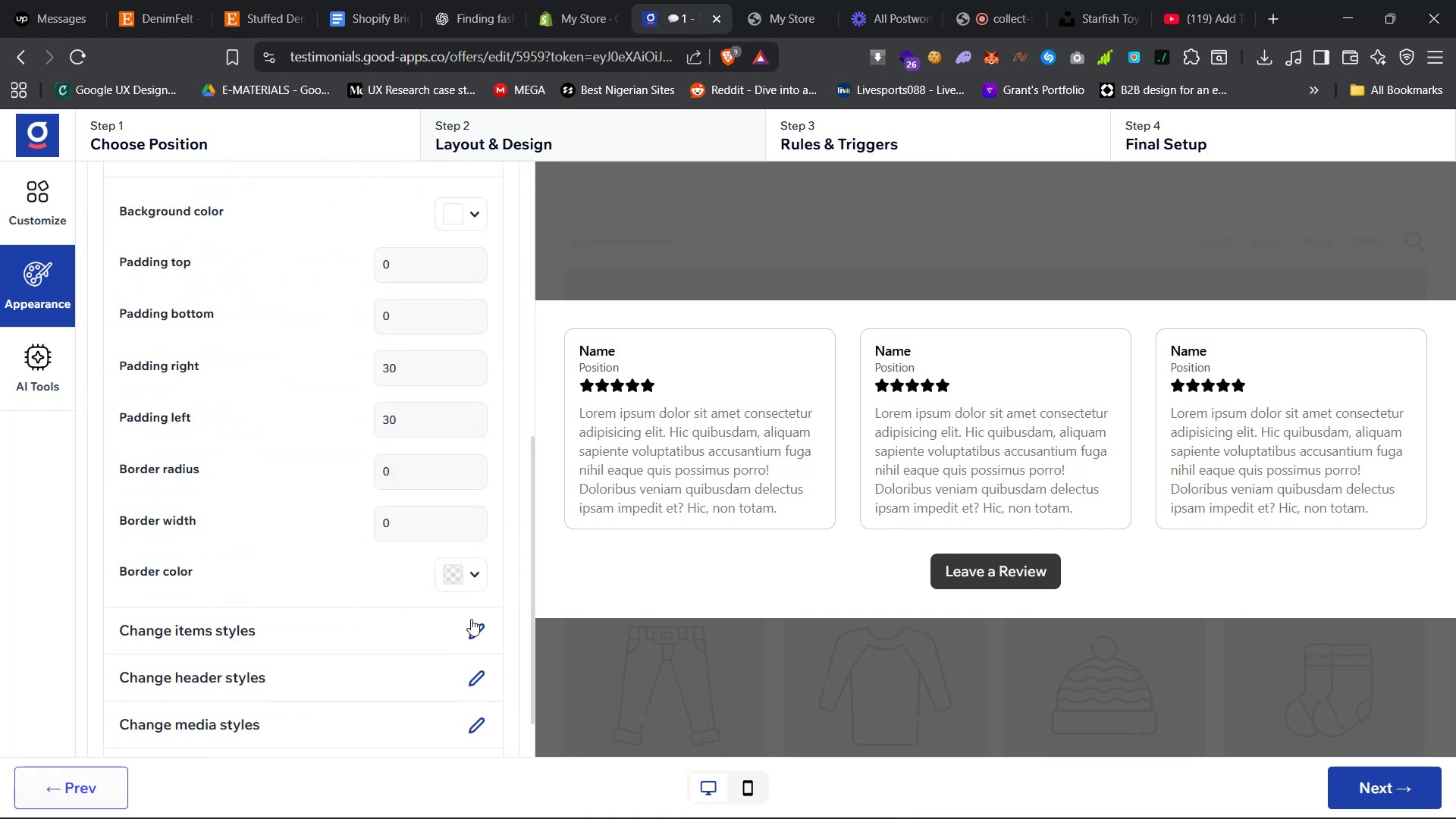 
left_click([474, 623])
 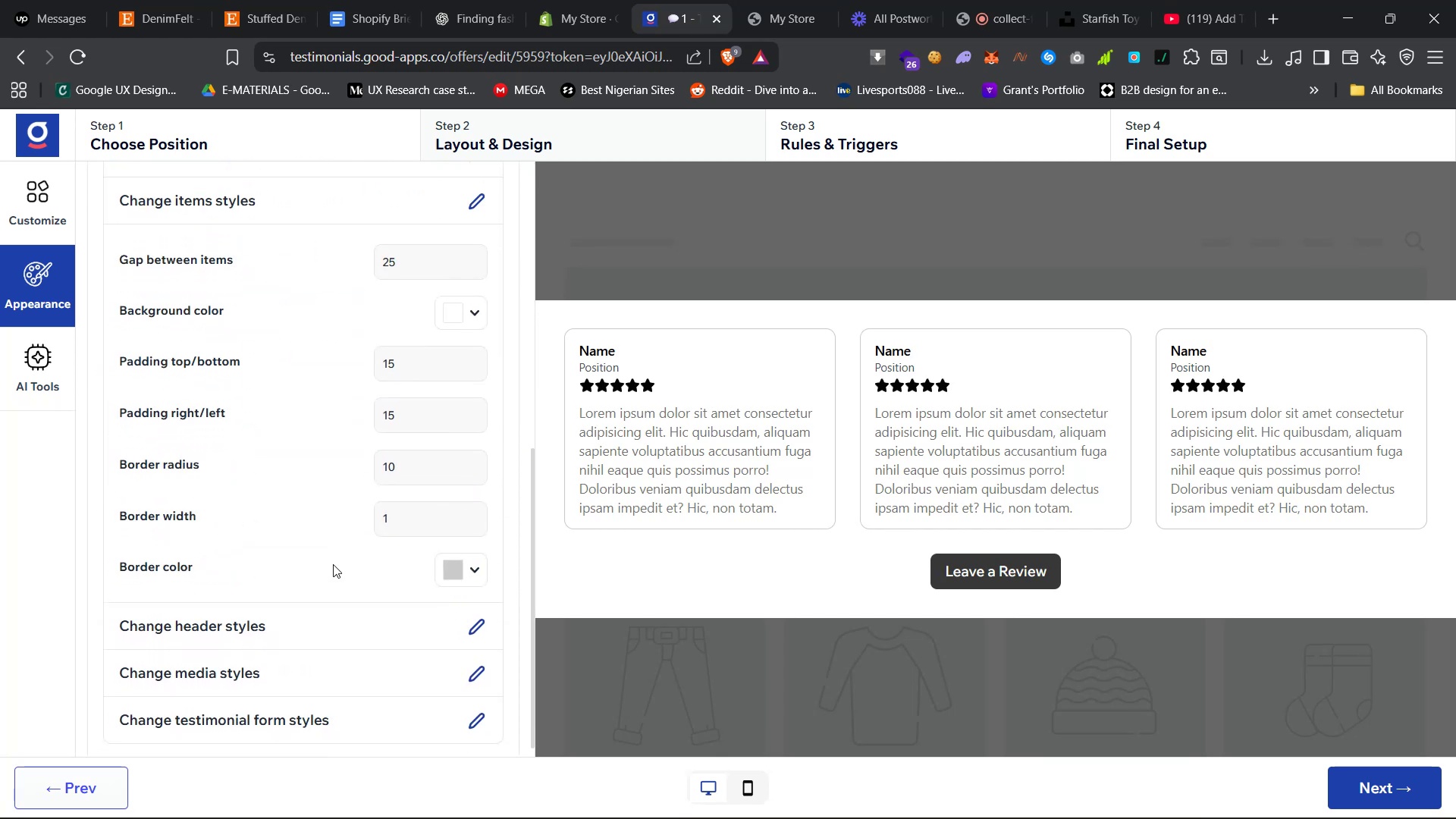 
scroll: coordinate [309, 551], scroll_direction: up, amount: 30.0
 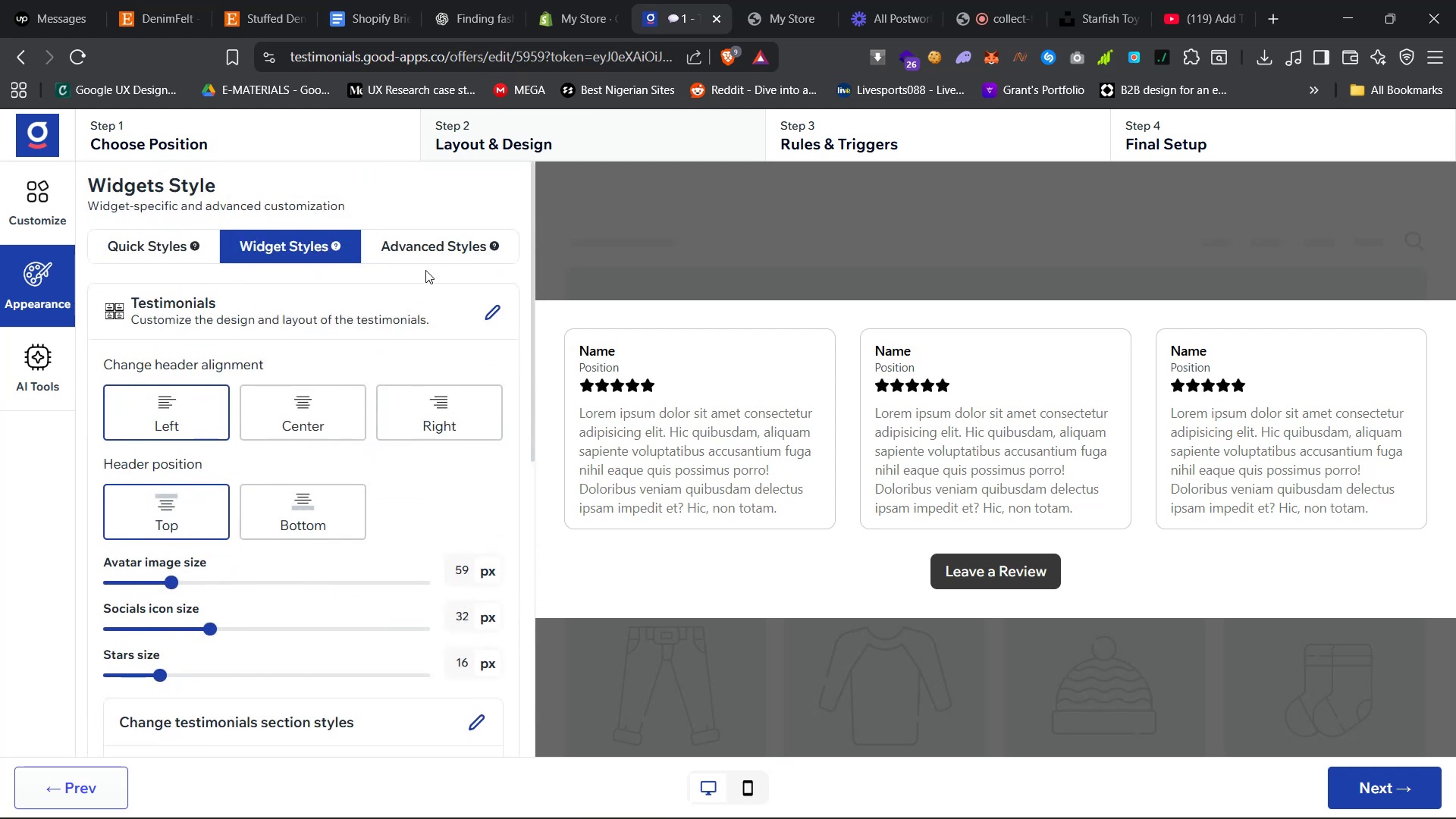 
left_click([440, 246])
 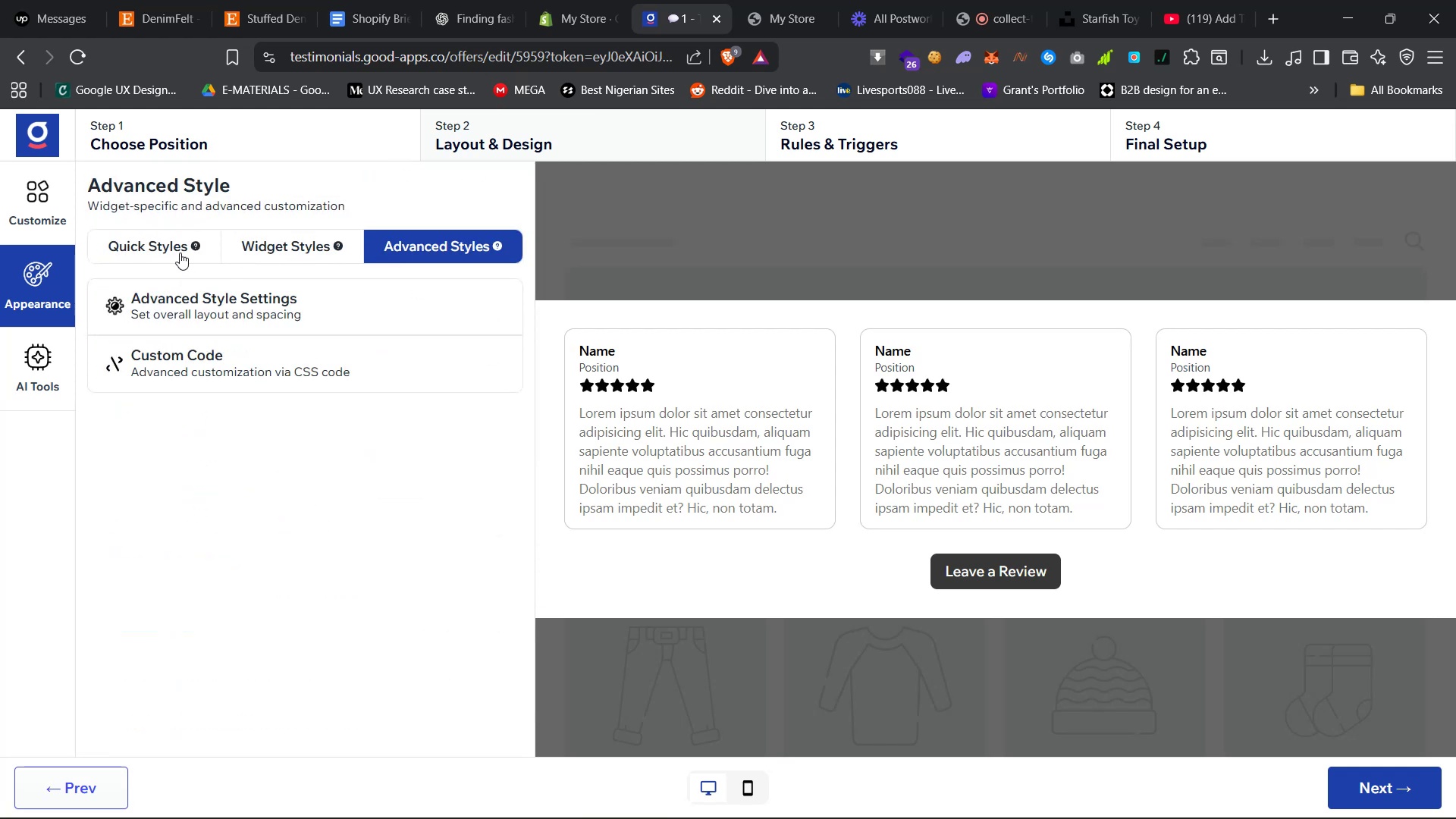 
left_click([158, 252])
 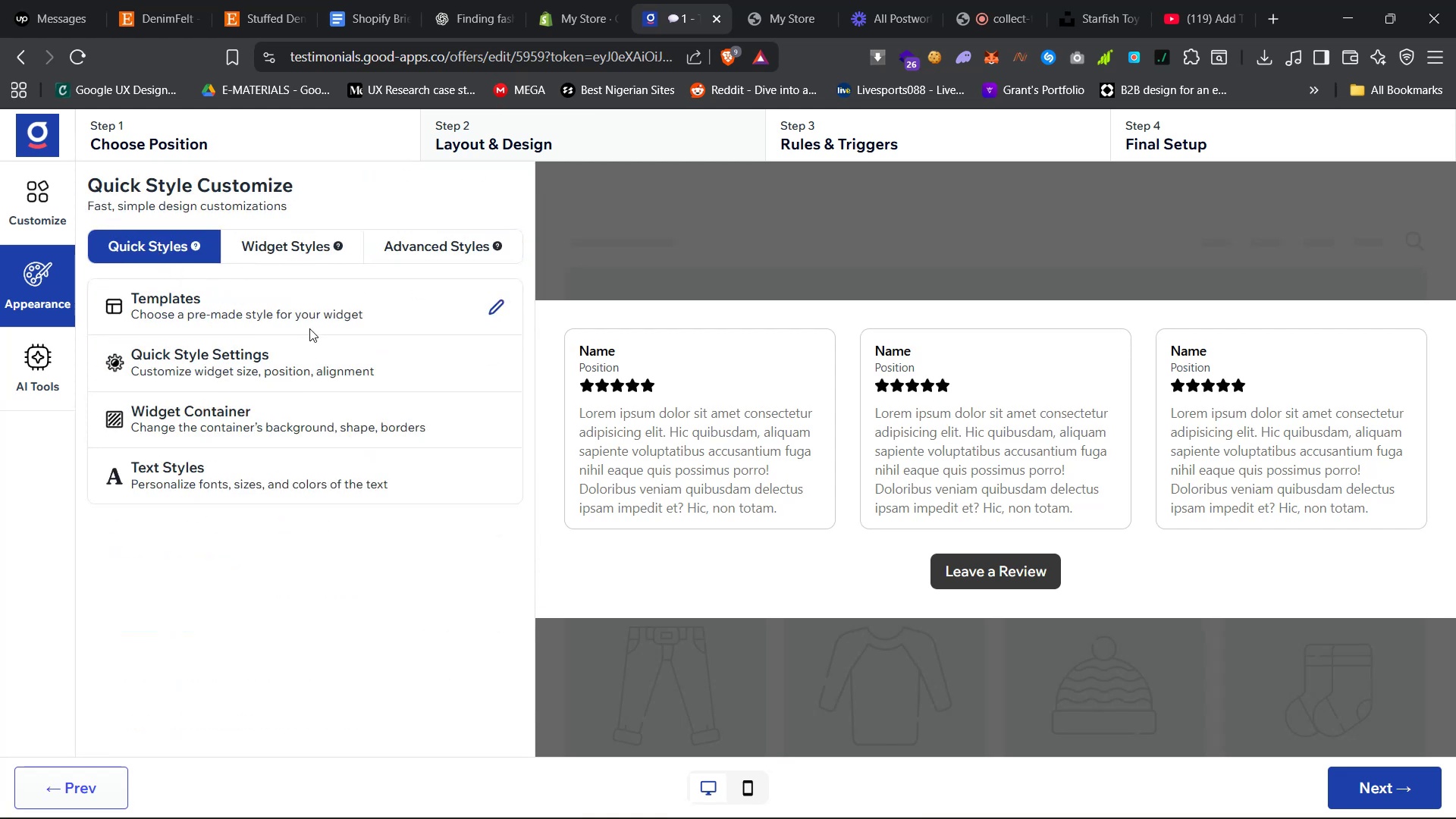 
left_click([316, 312])
 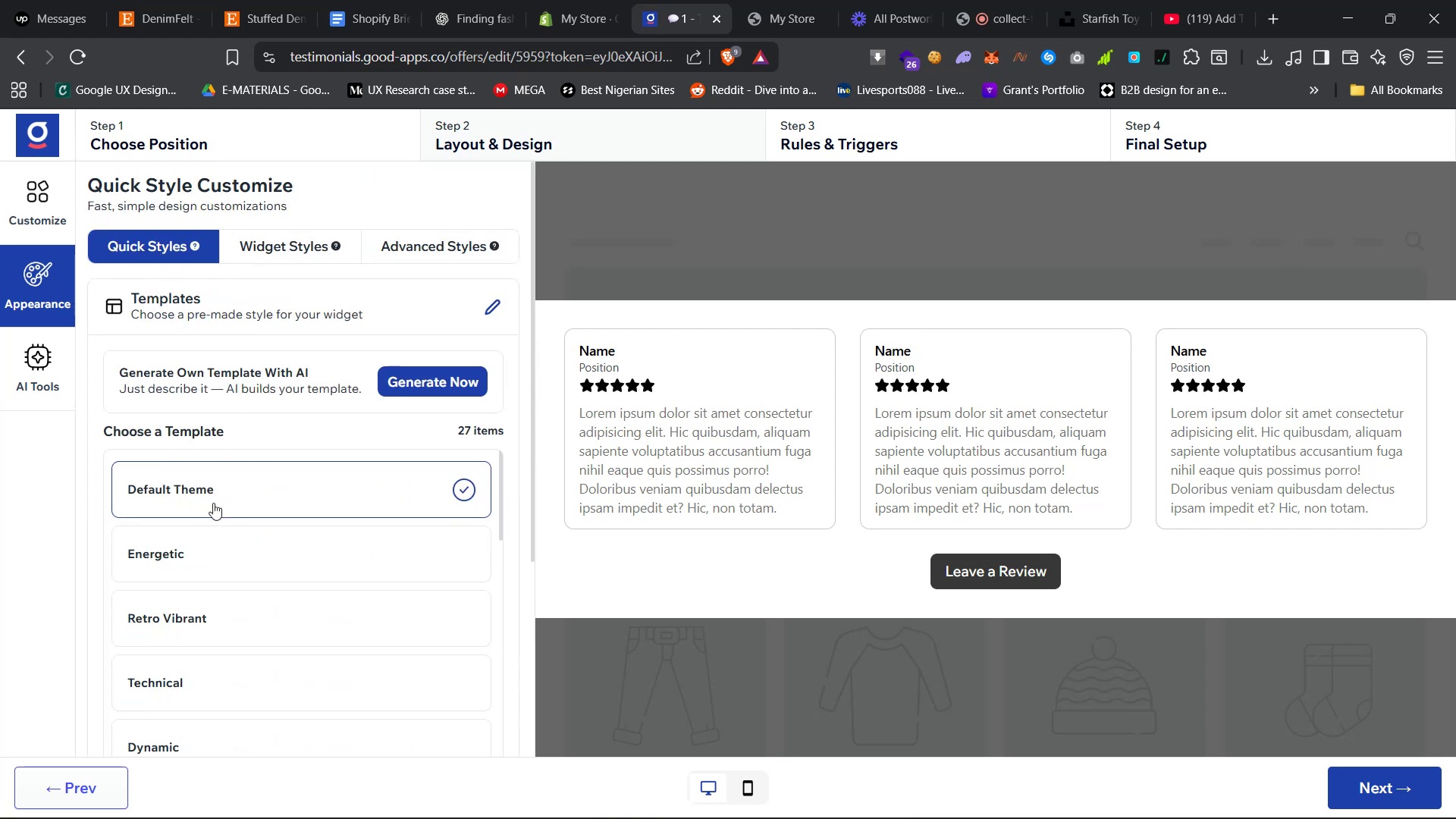 
left_click([219, 541])
 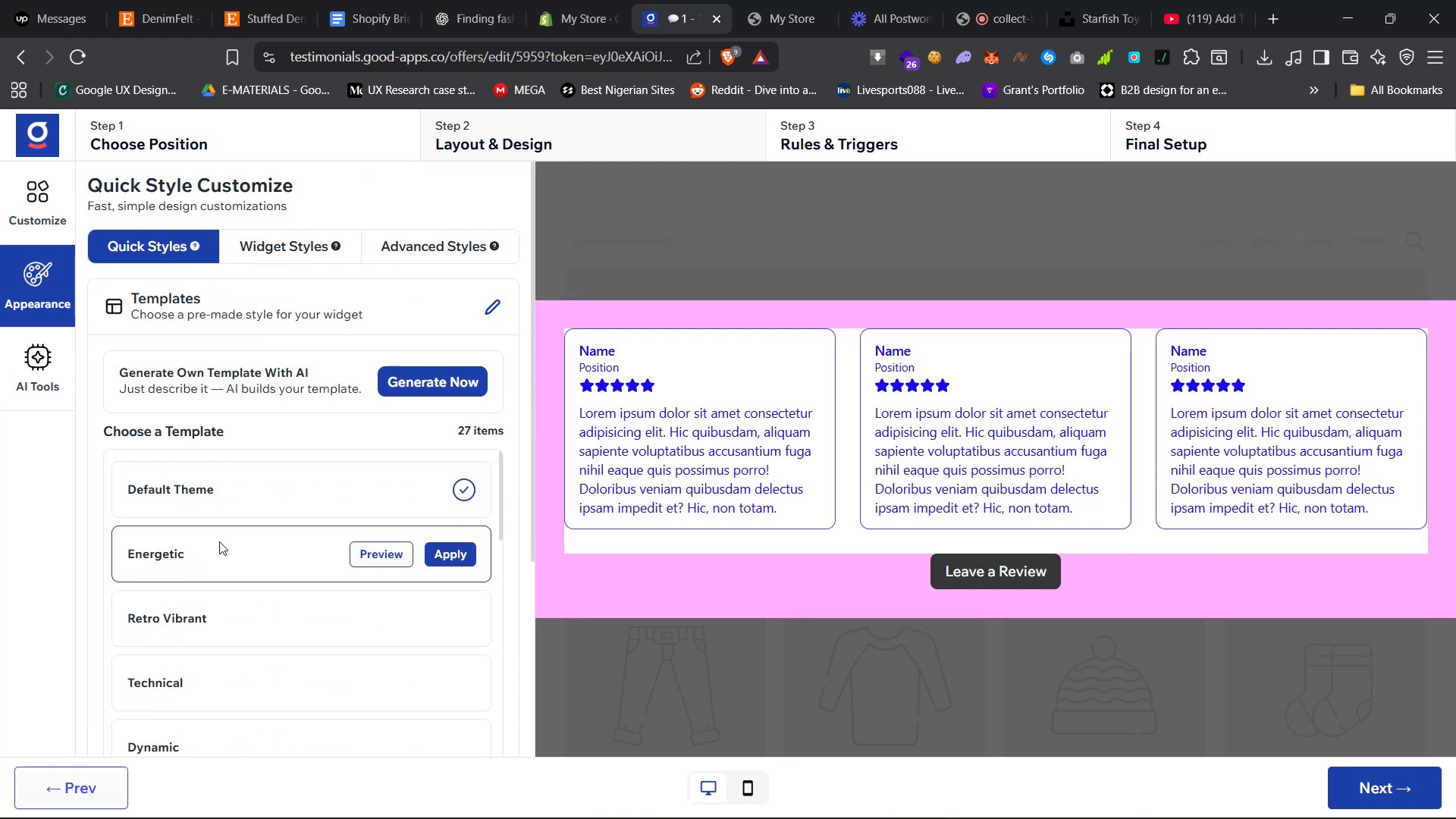 
left_click([218, 600])
 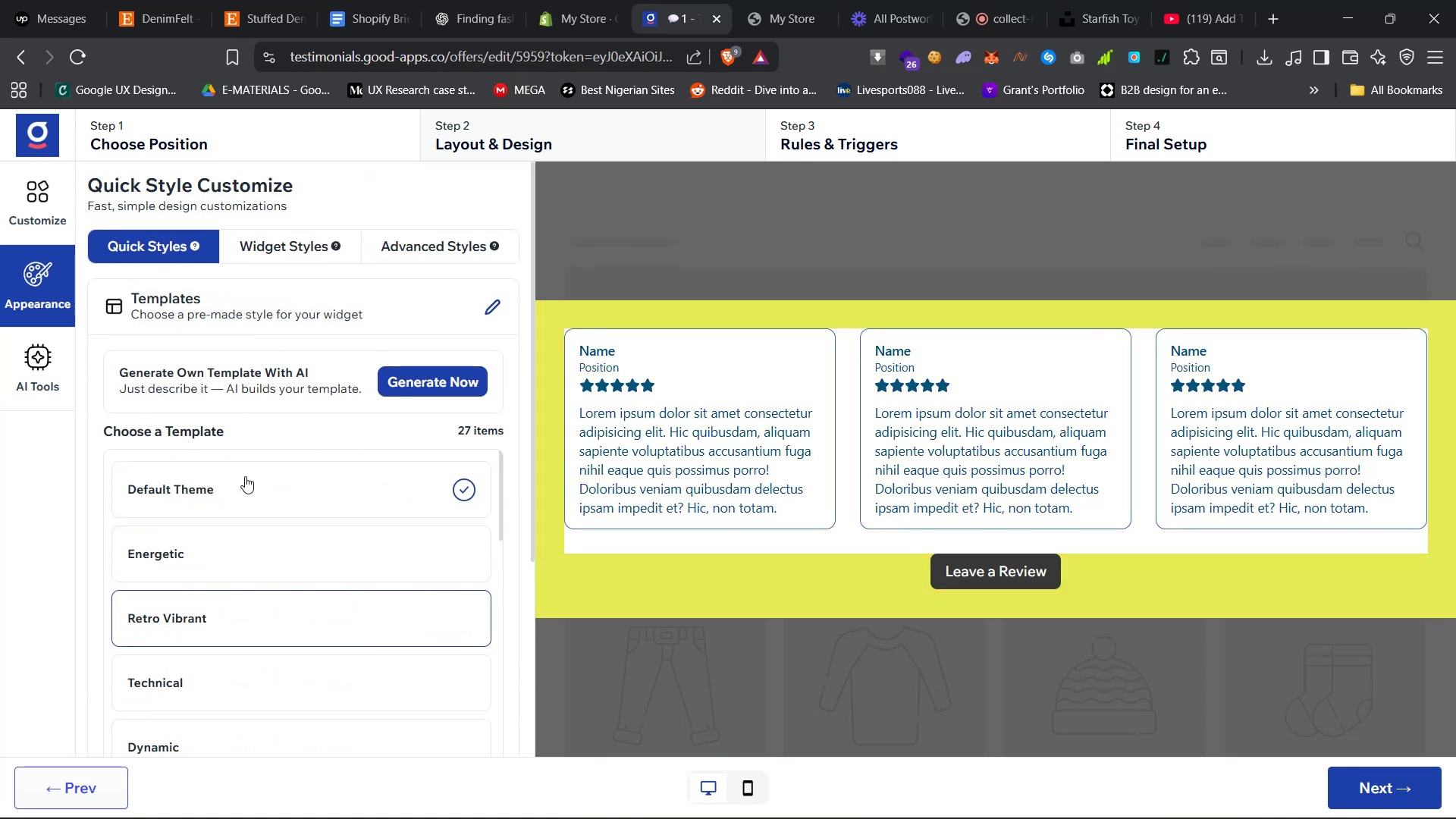 
left_click([245, 476])
 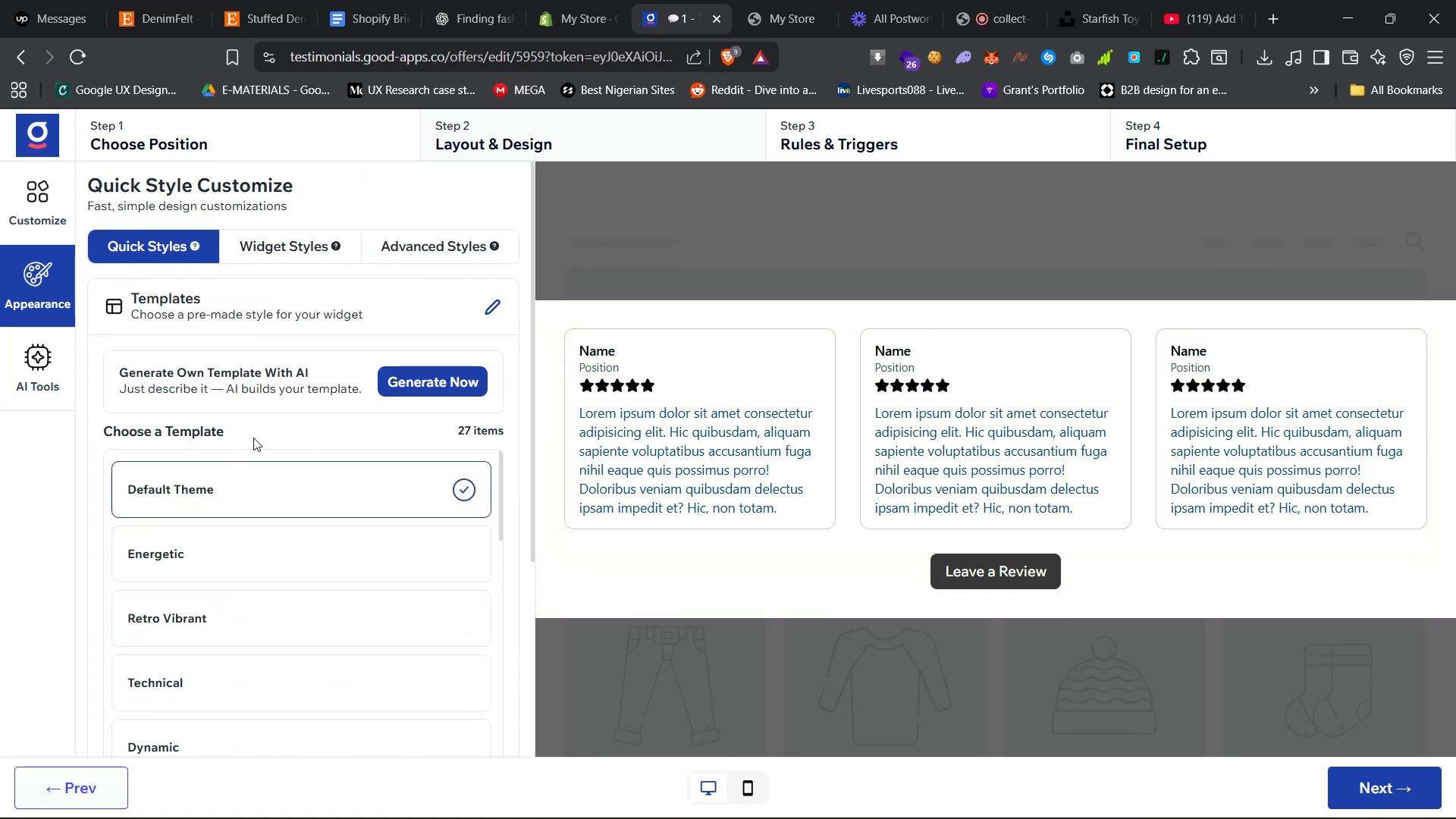 
scroll: coordinate [369, 423], scroll_direction: down, amount: 29.0
 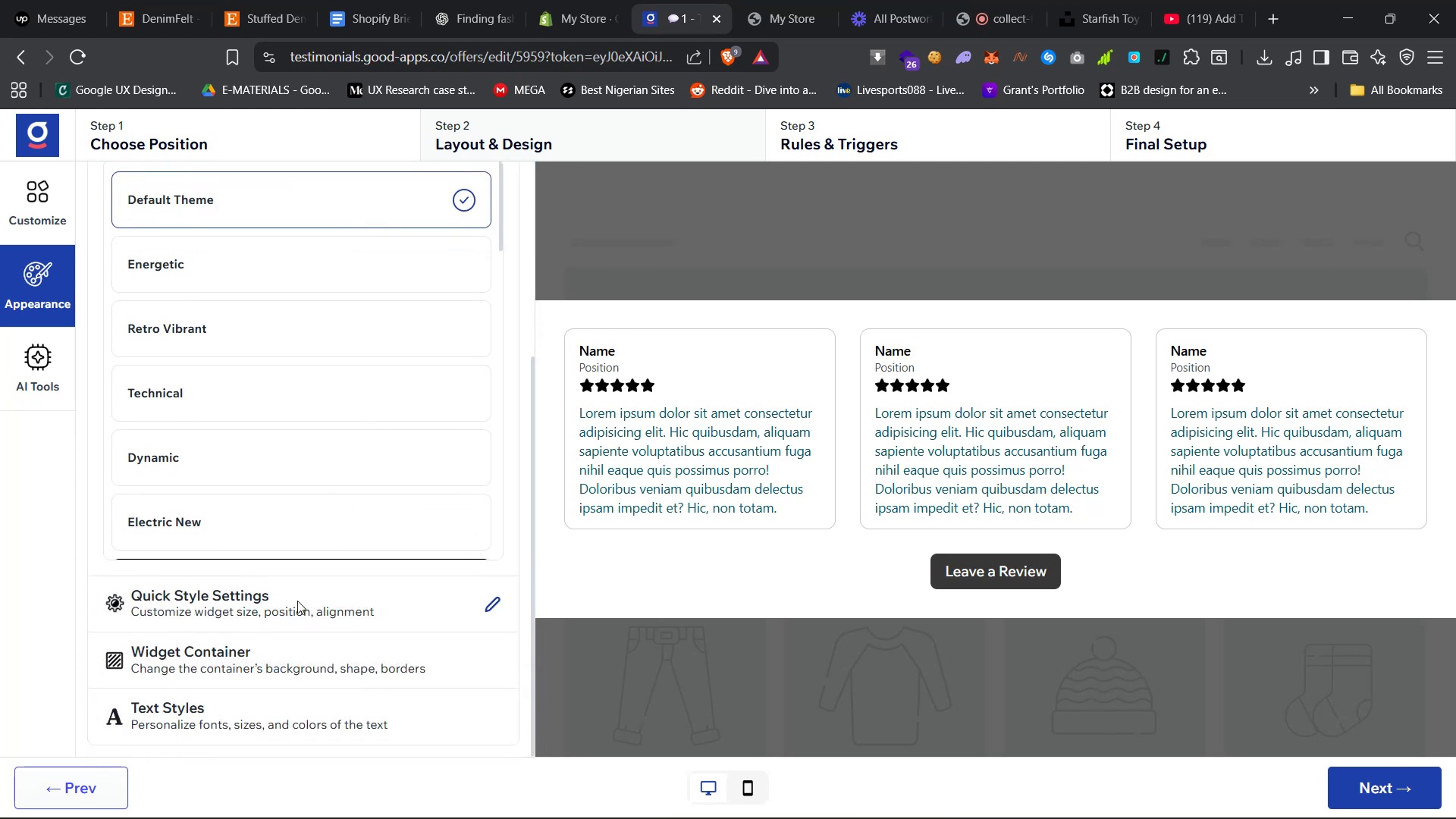 
left_click([298, 601])
 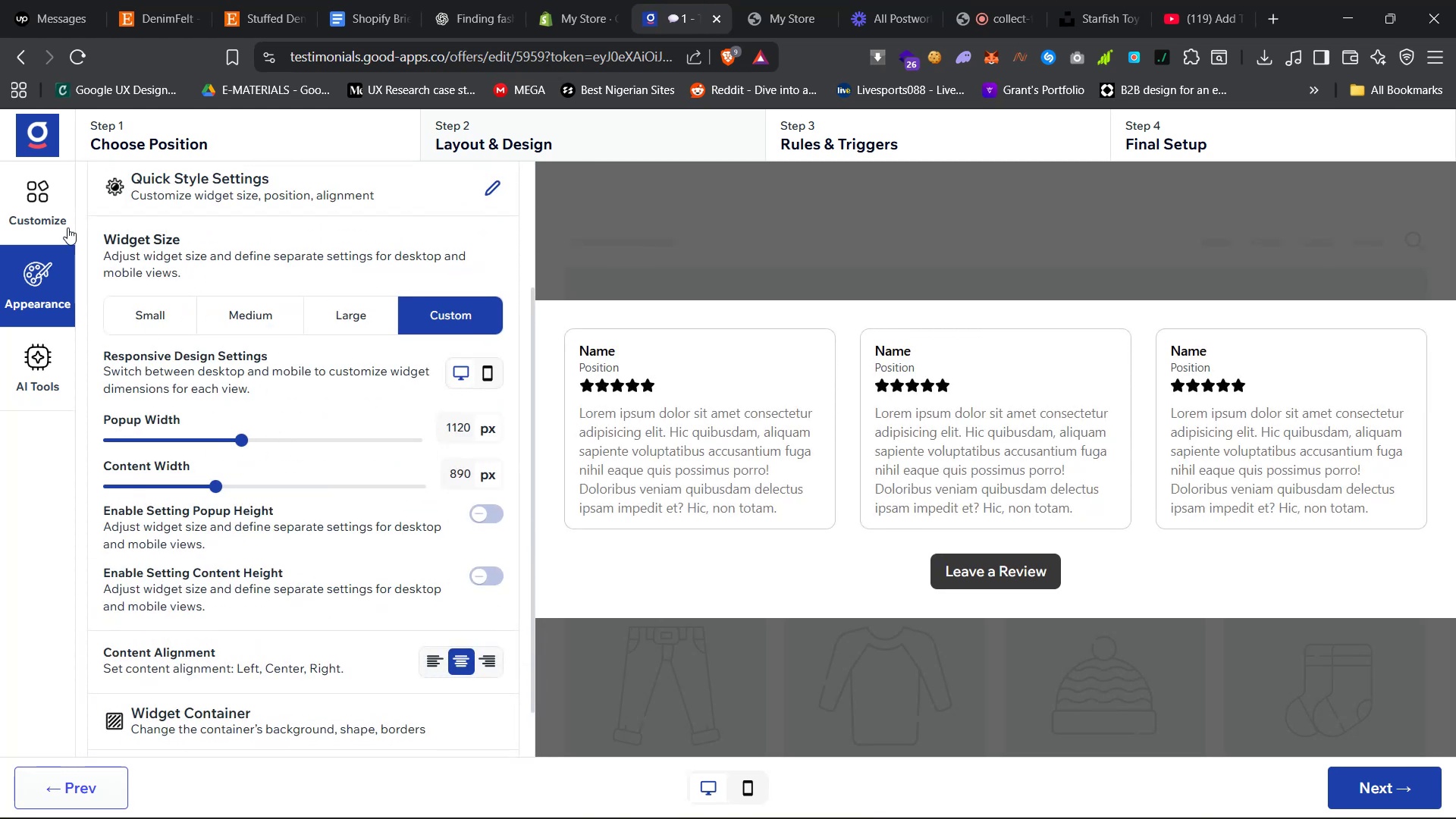 
left_click([265, 131])
 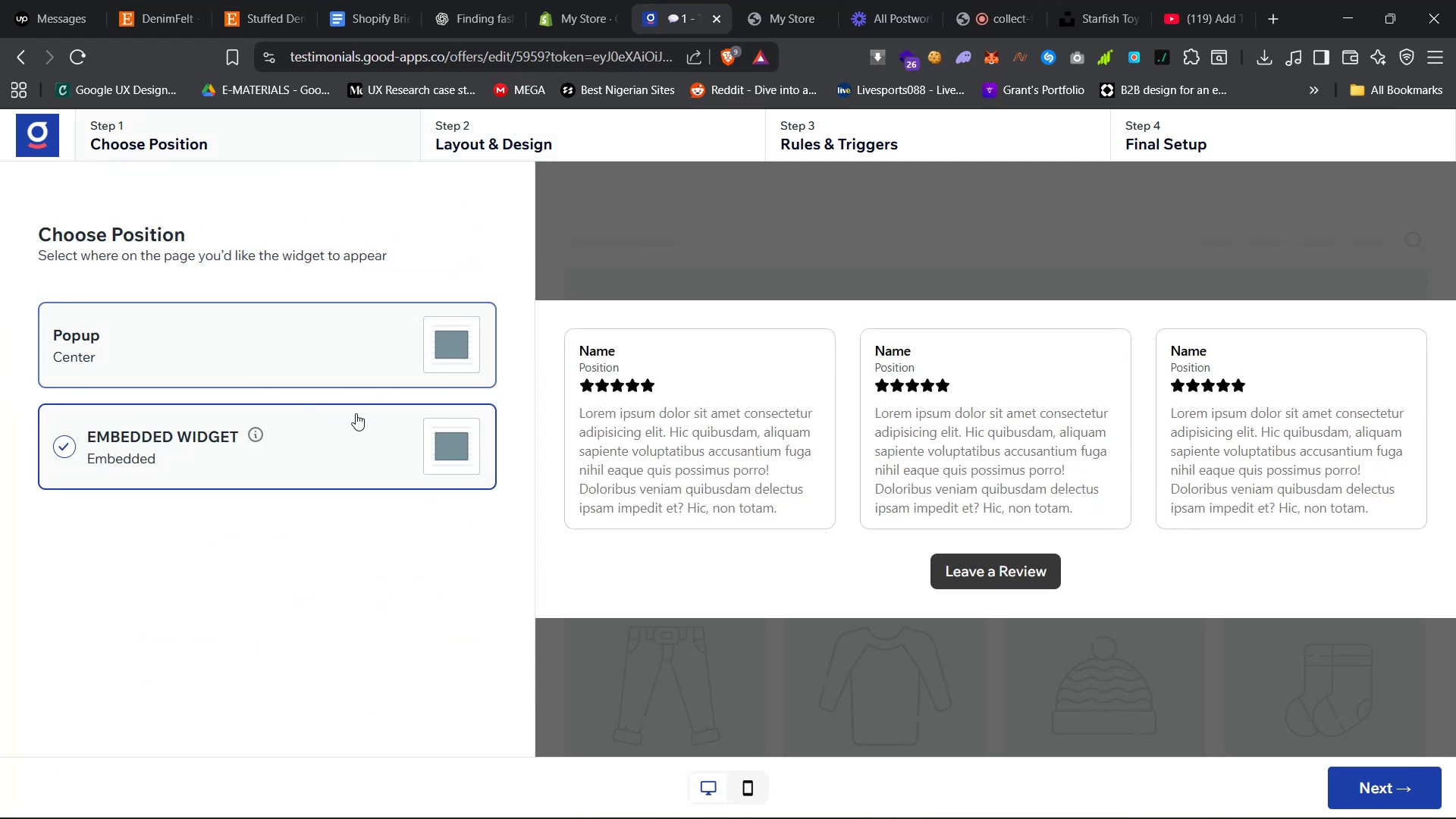 
left_click([337, 349])
 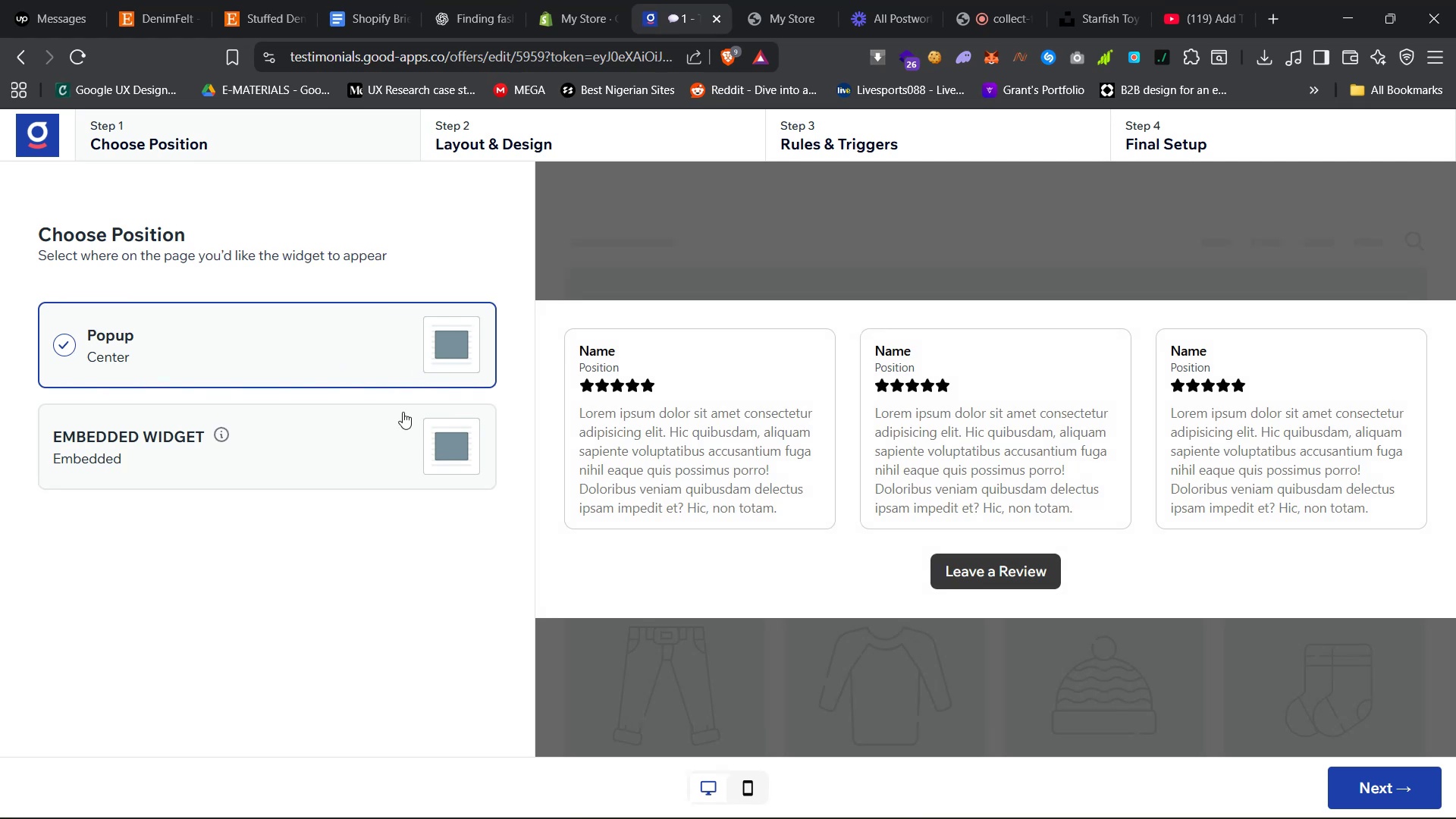 
left_click([1400, 783])
 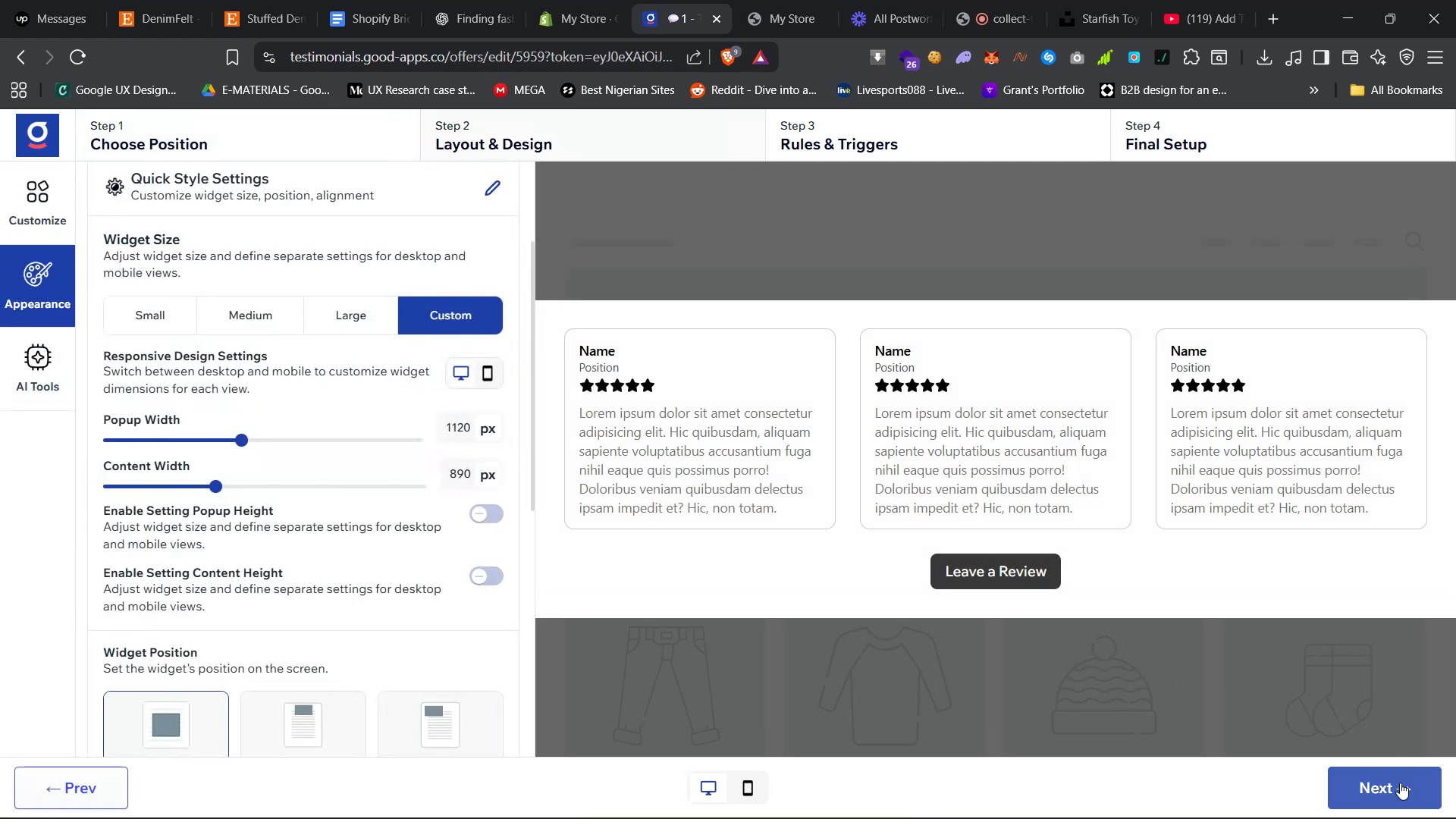 
left_click([1400, 783])
 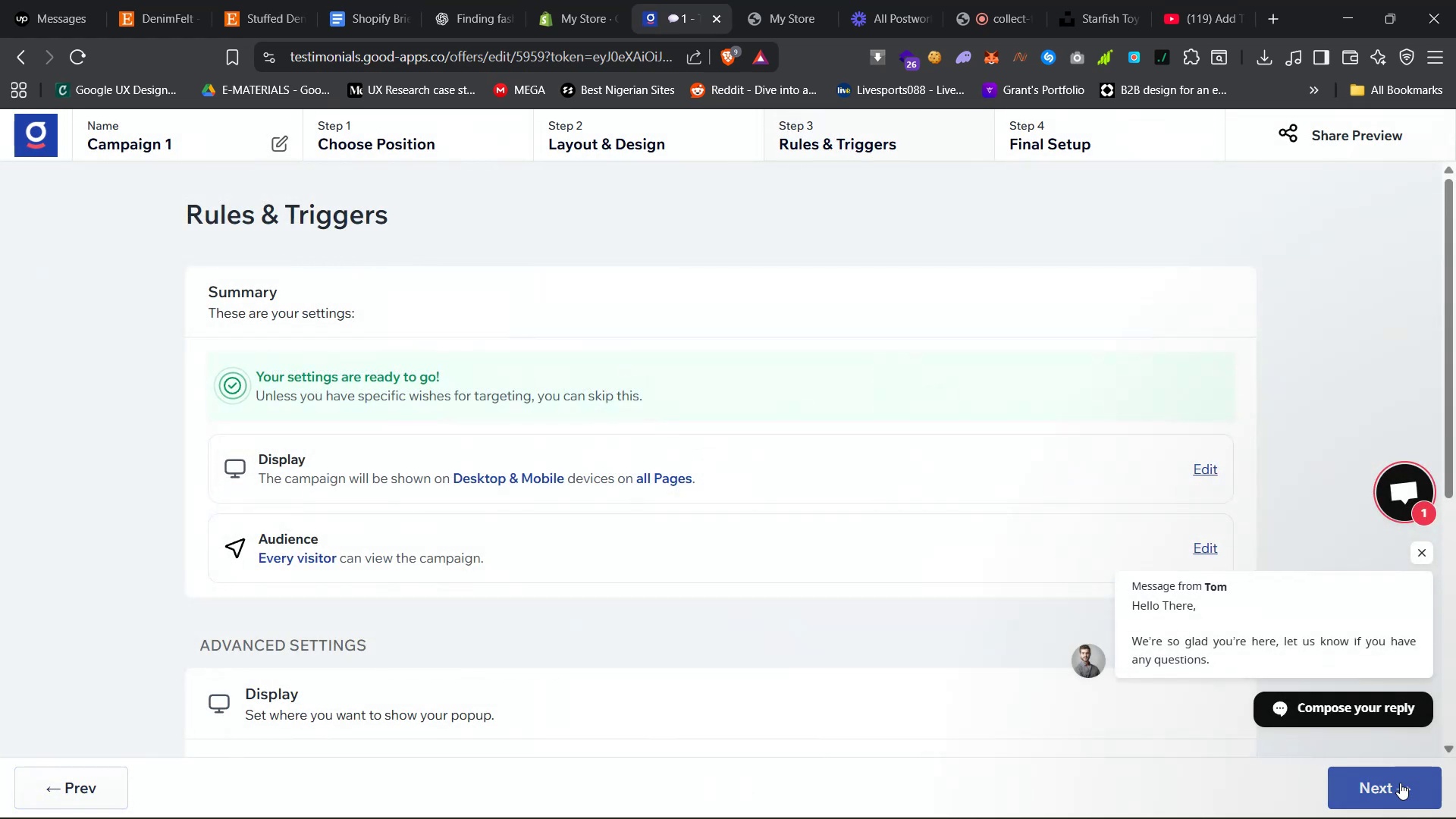 
left_click([1400, 783])
 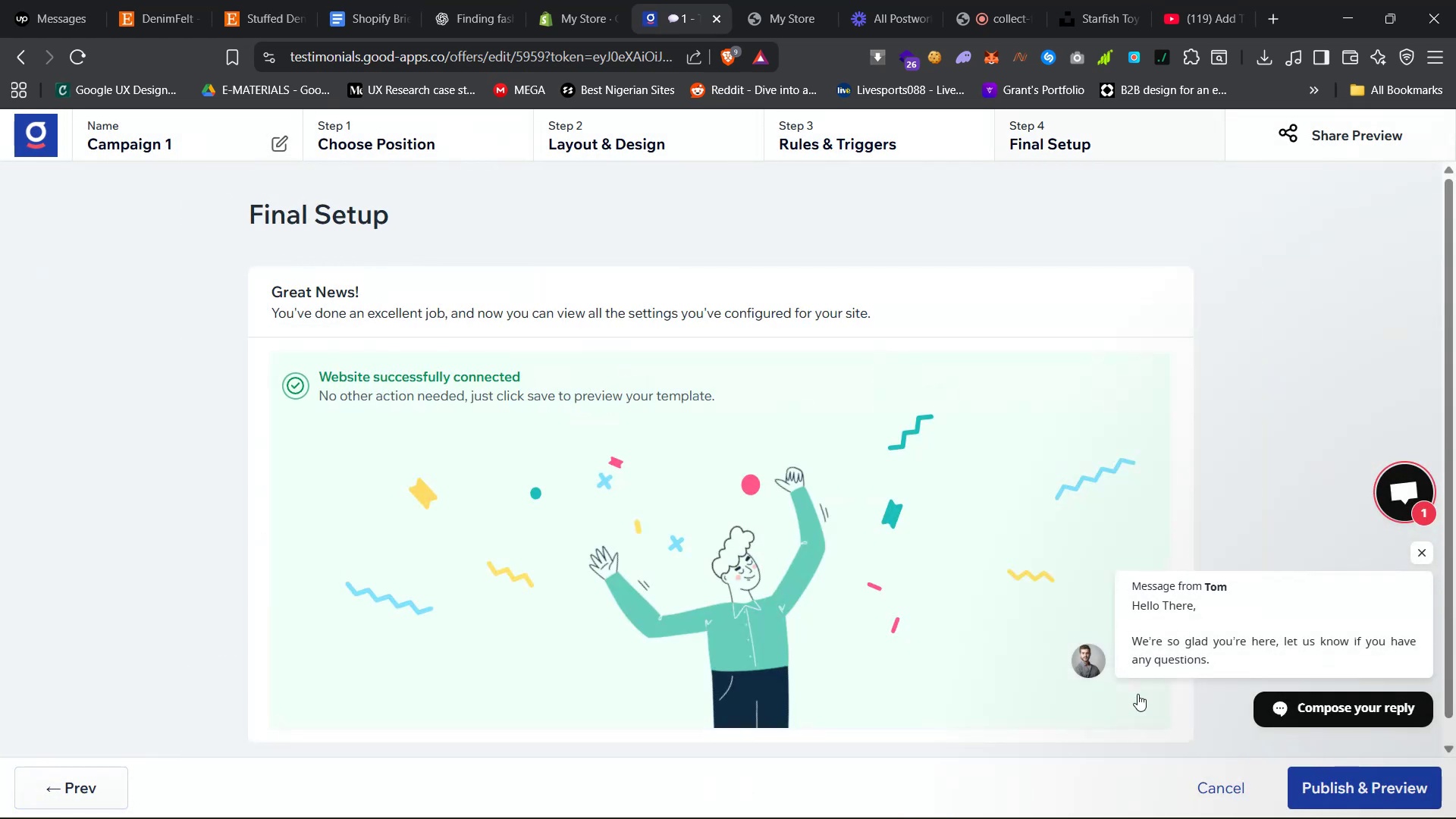 
scroll: coordinate [1029, 609], scroll_direction: down, amount: 1.0
 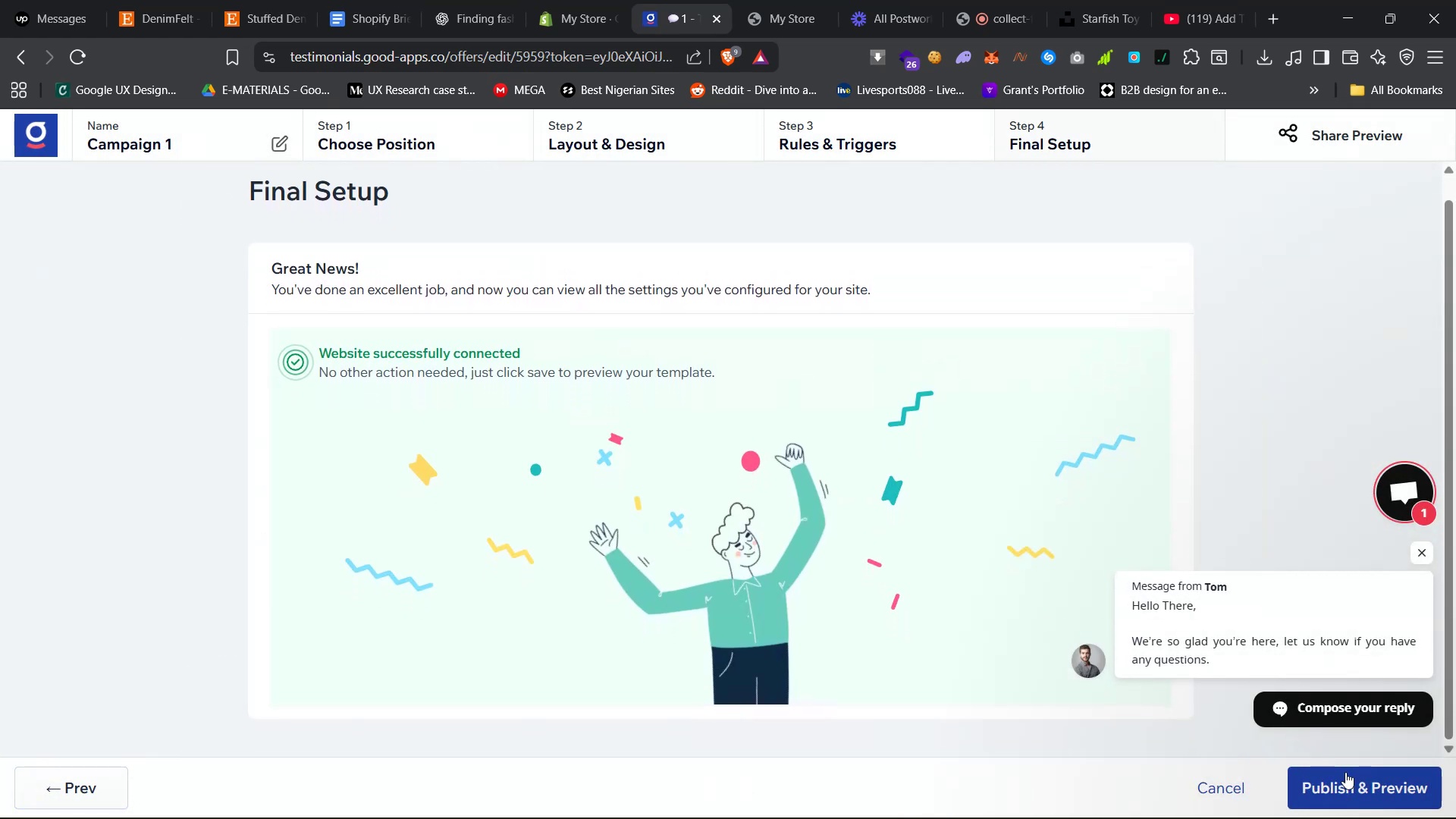 
left_click([1365, 785])
 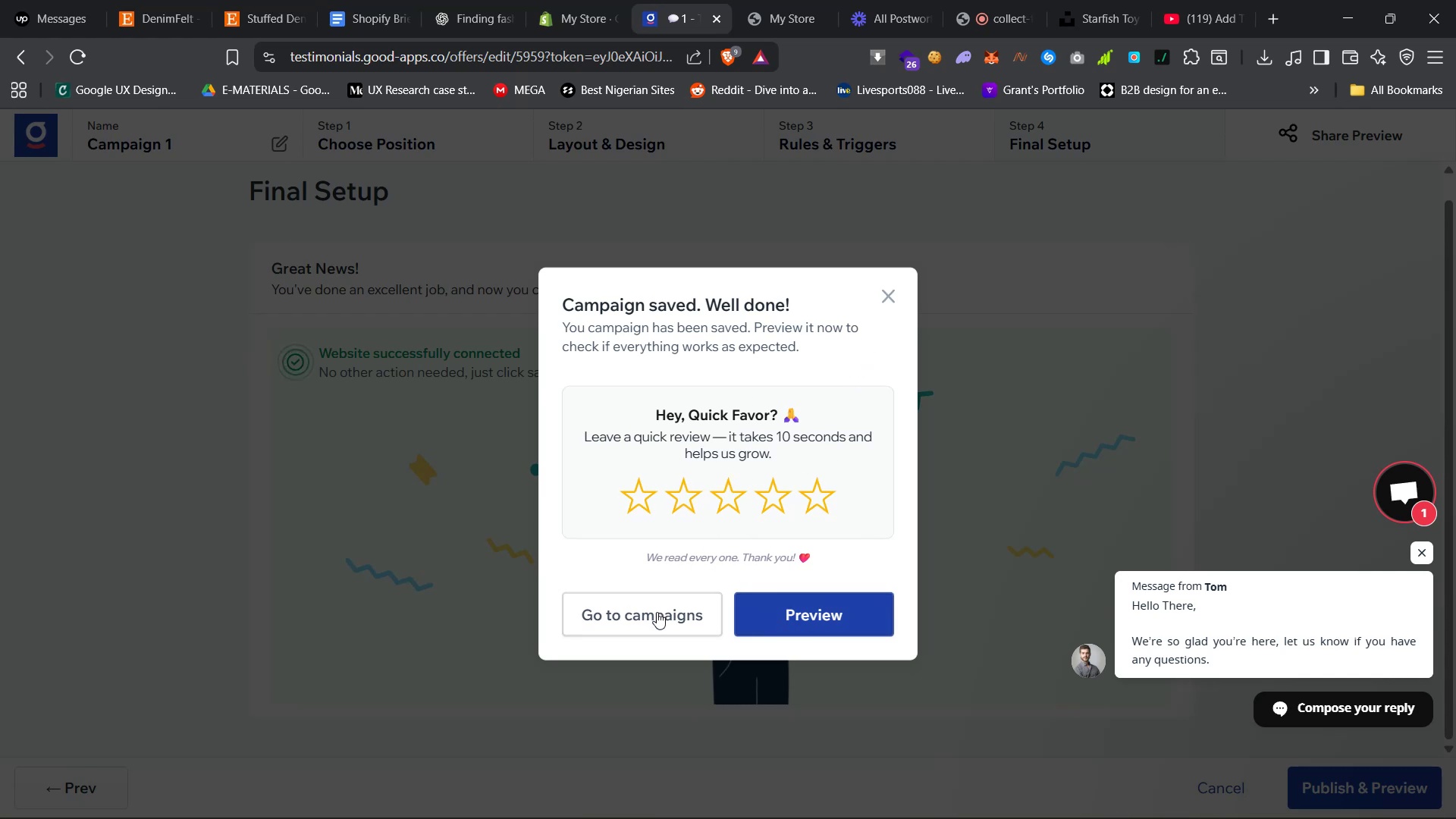 
wait(5.21)
 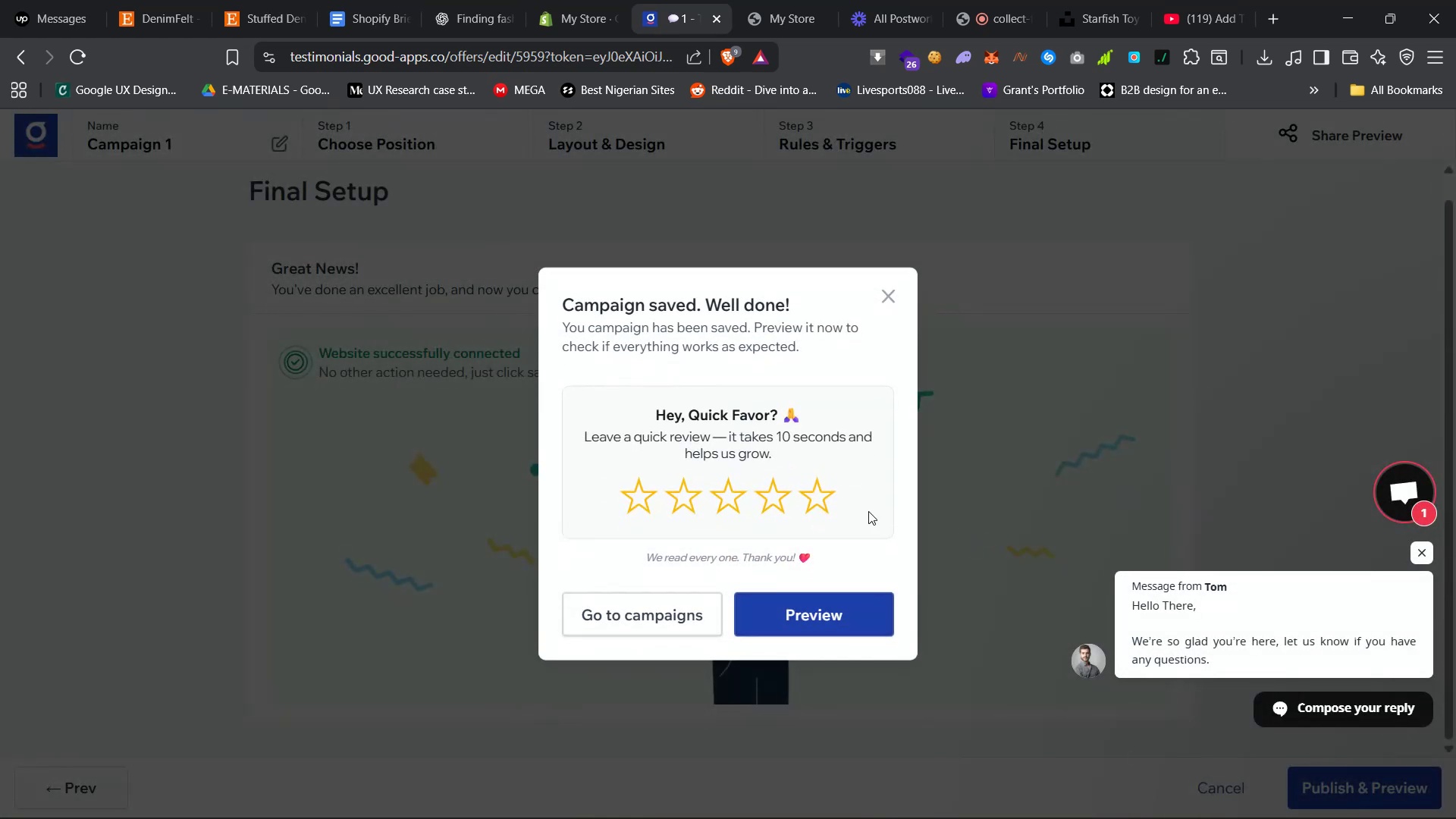 
left_click([794, 603])
 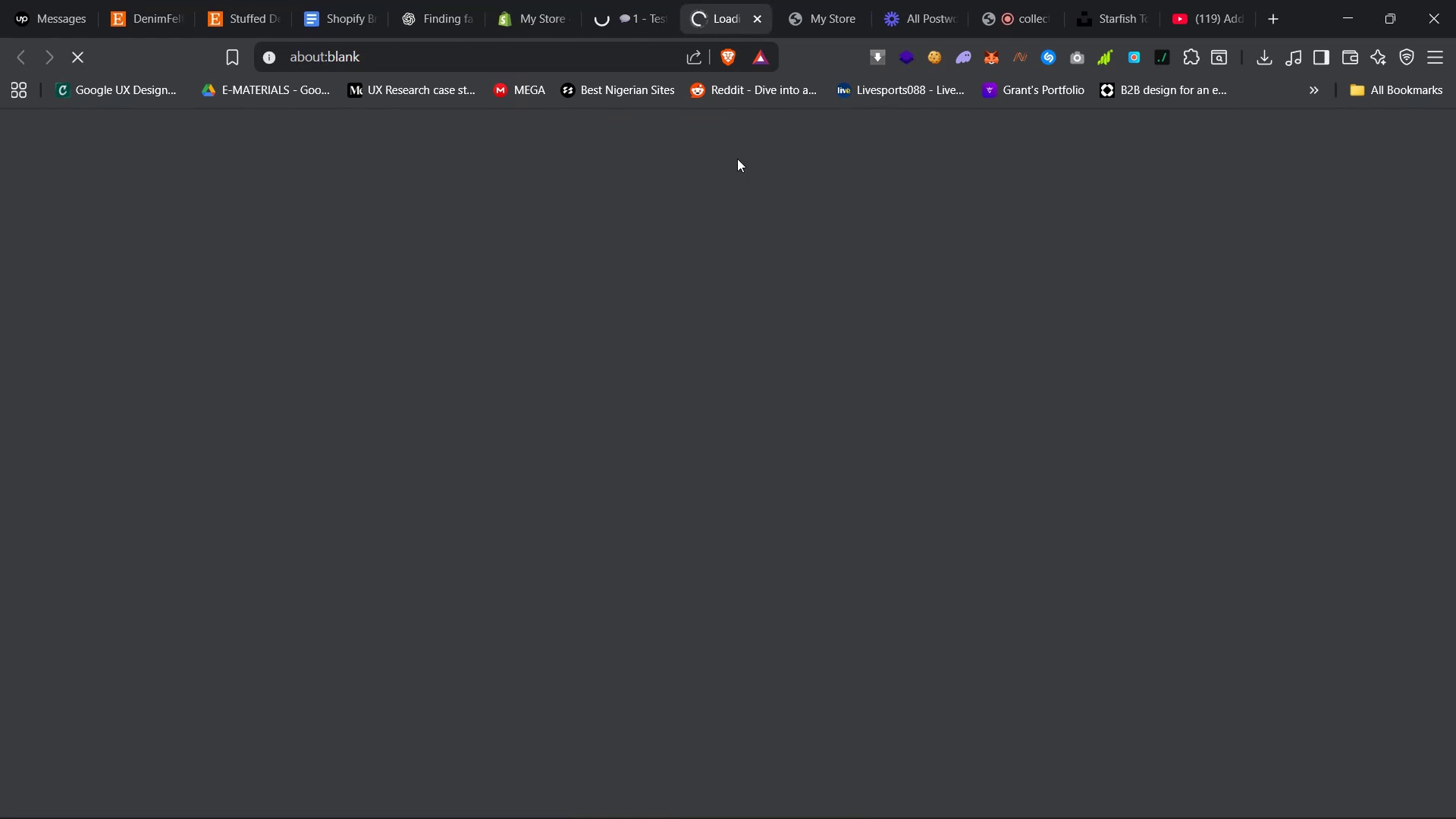 
mouse_move([616, 18])
 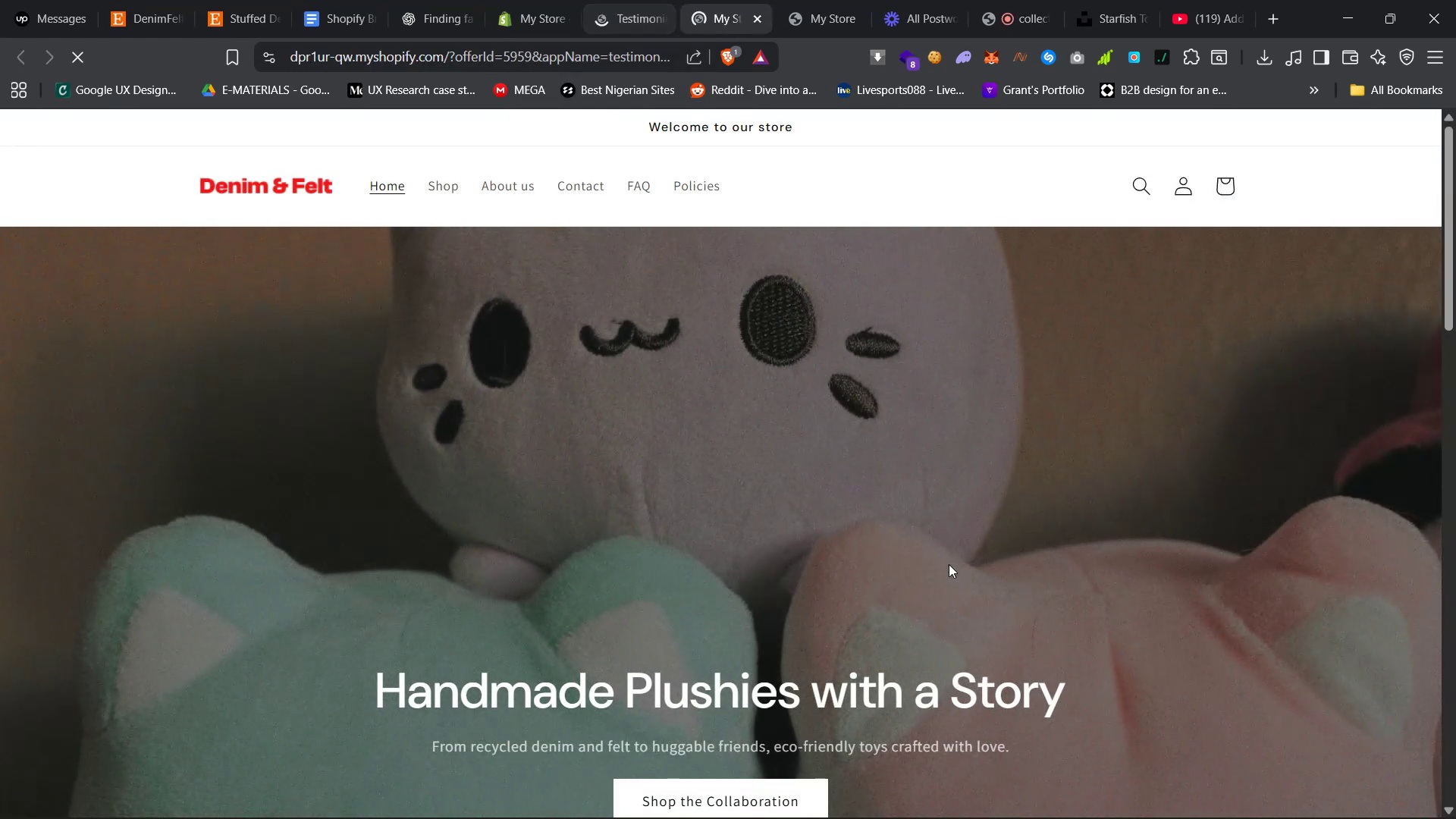 
scroll: coordinate [937, 485], scroll_direction: down, amount: 30.0
 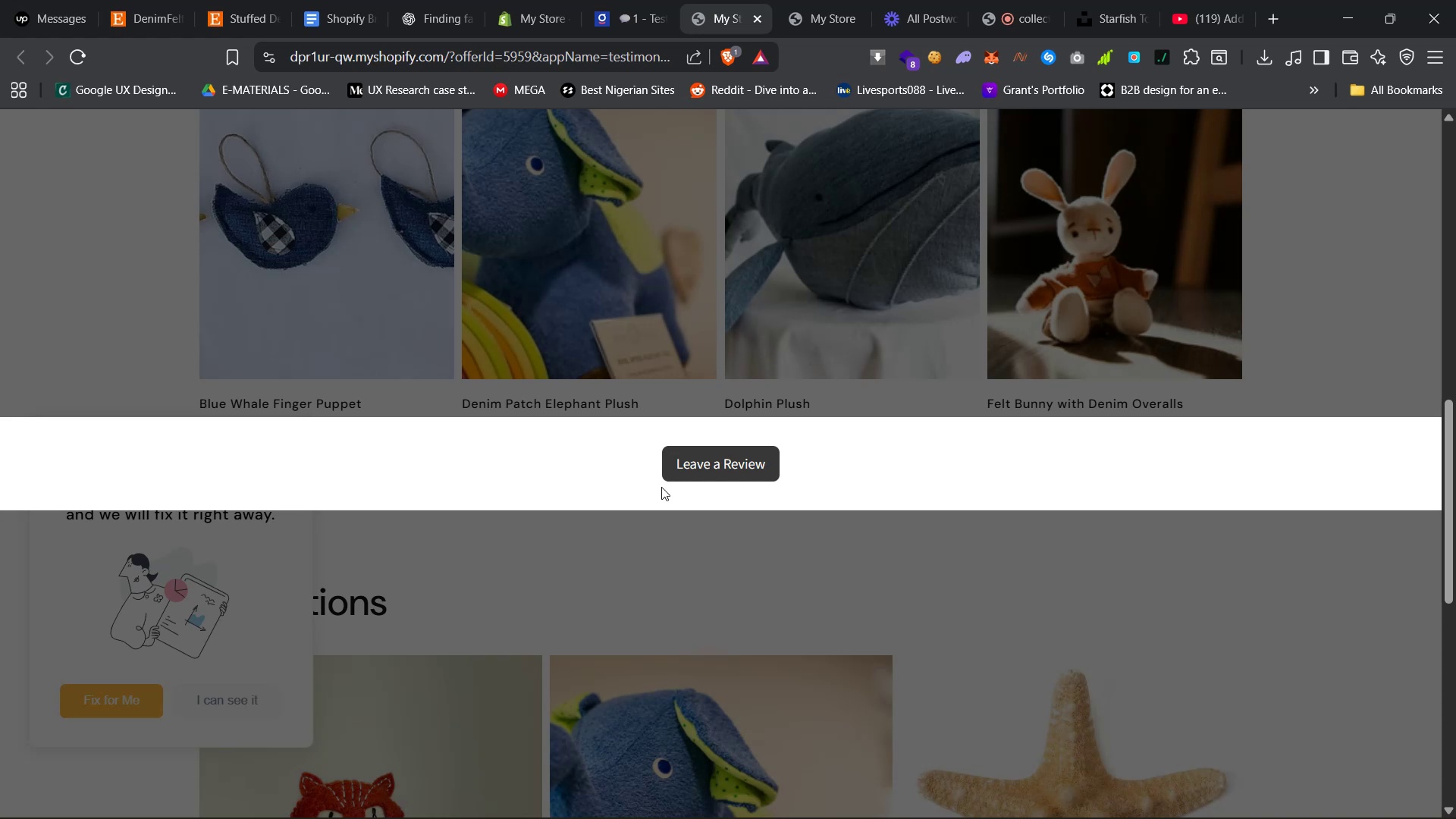 
wait(6.59)
 